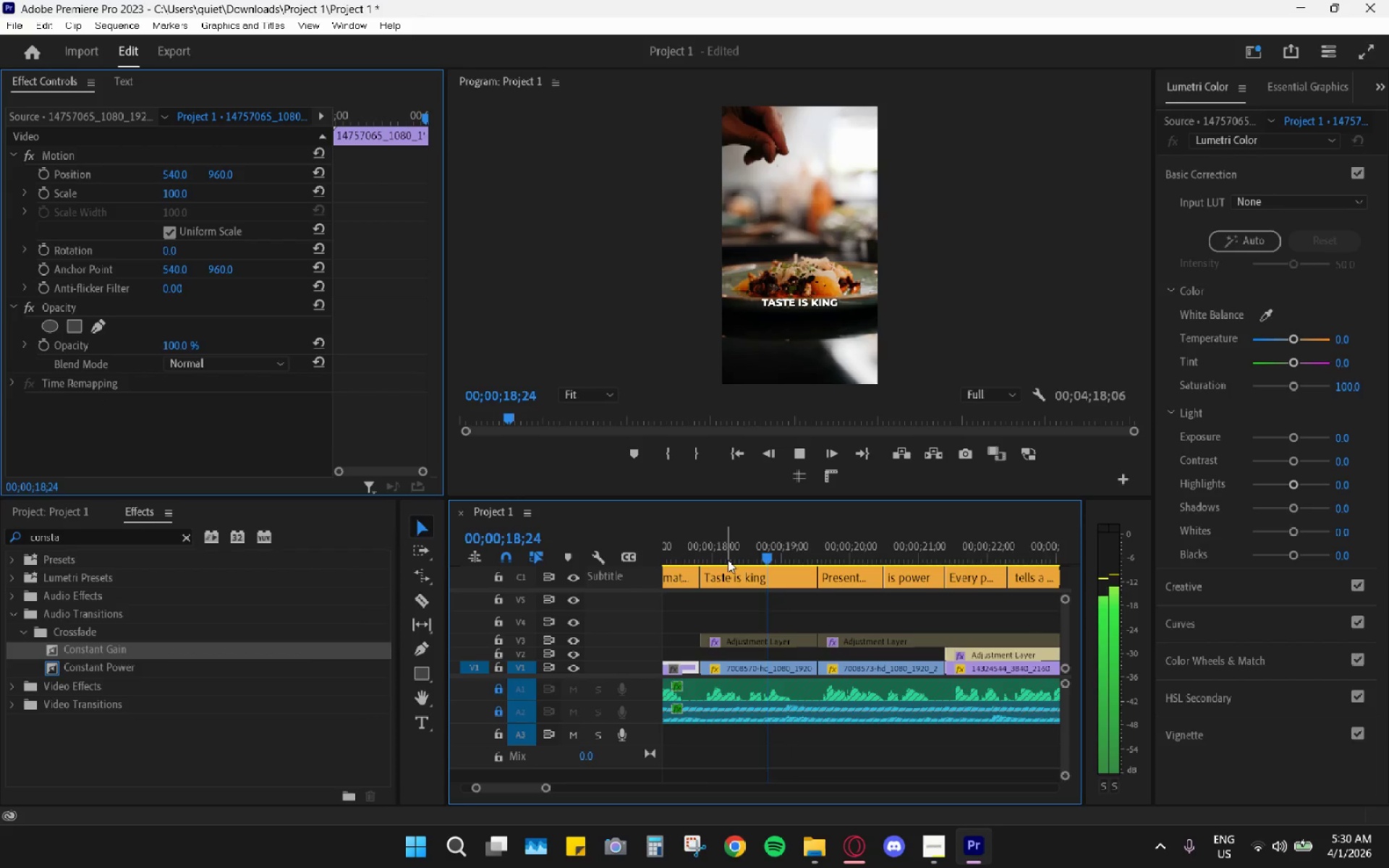 
key(Space)
 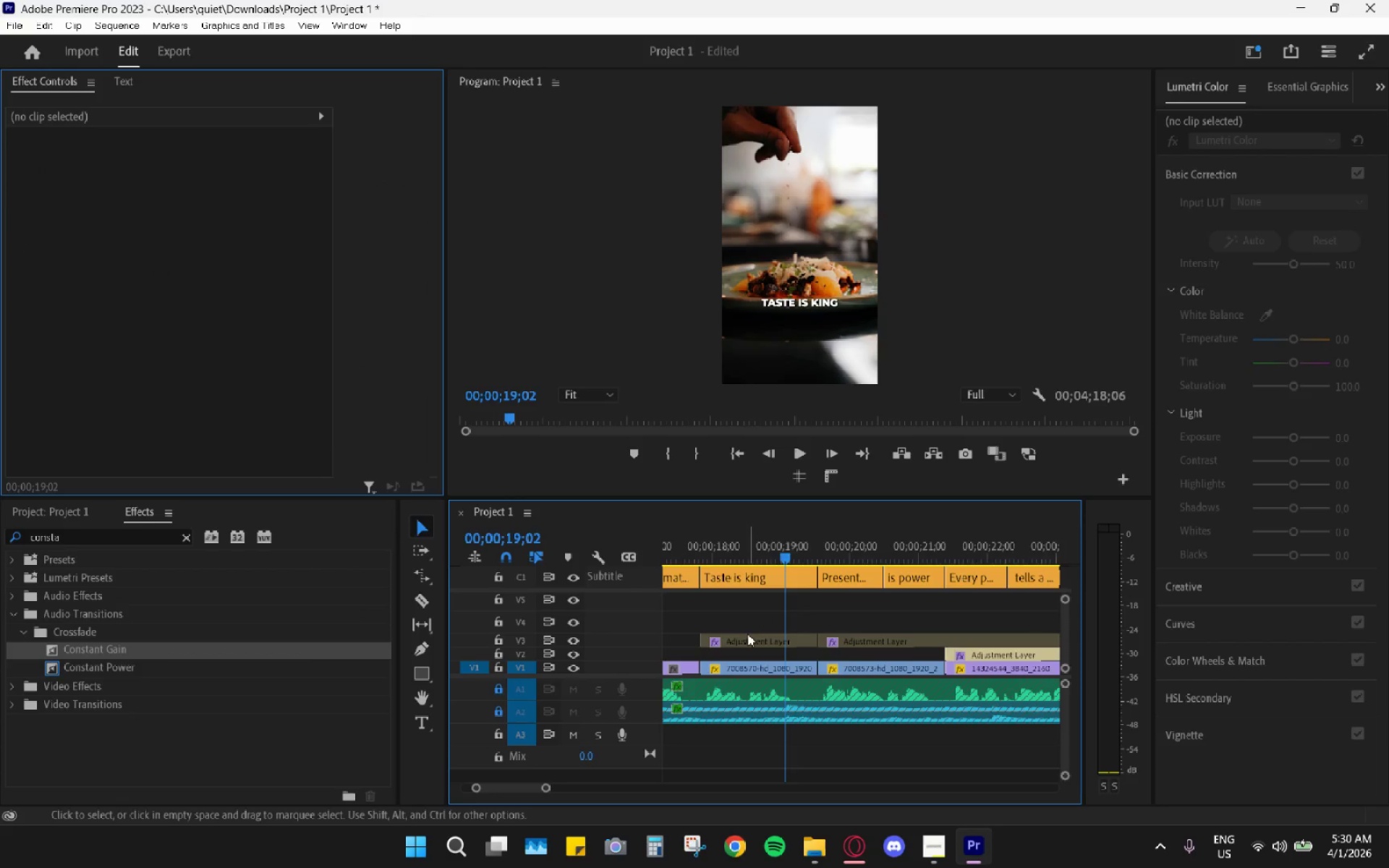 
double_click([750, 642])
 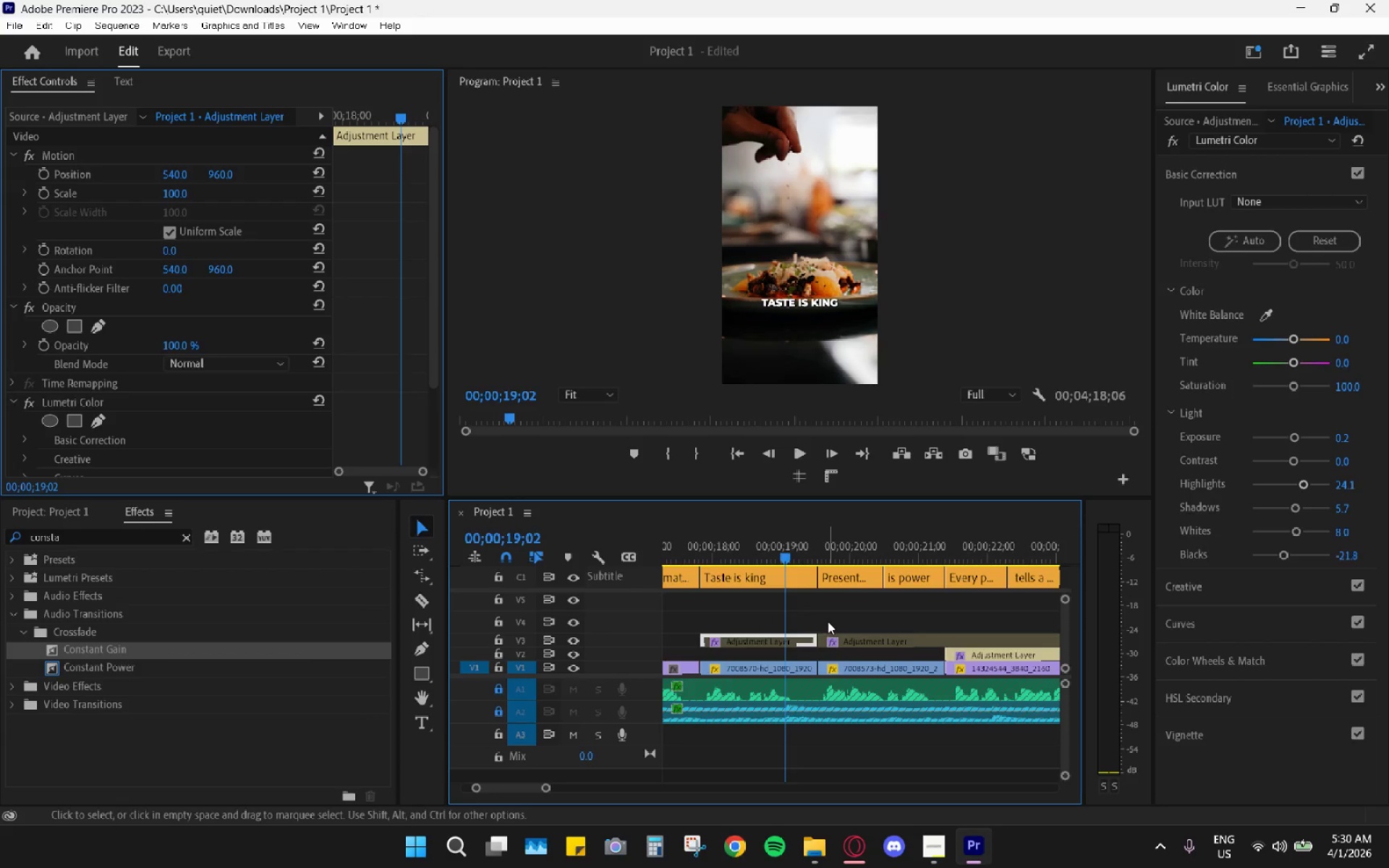 
key(H)
 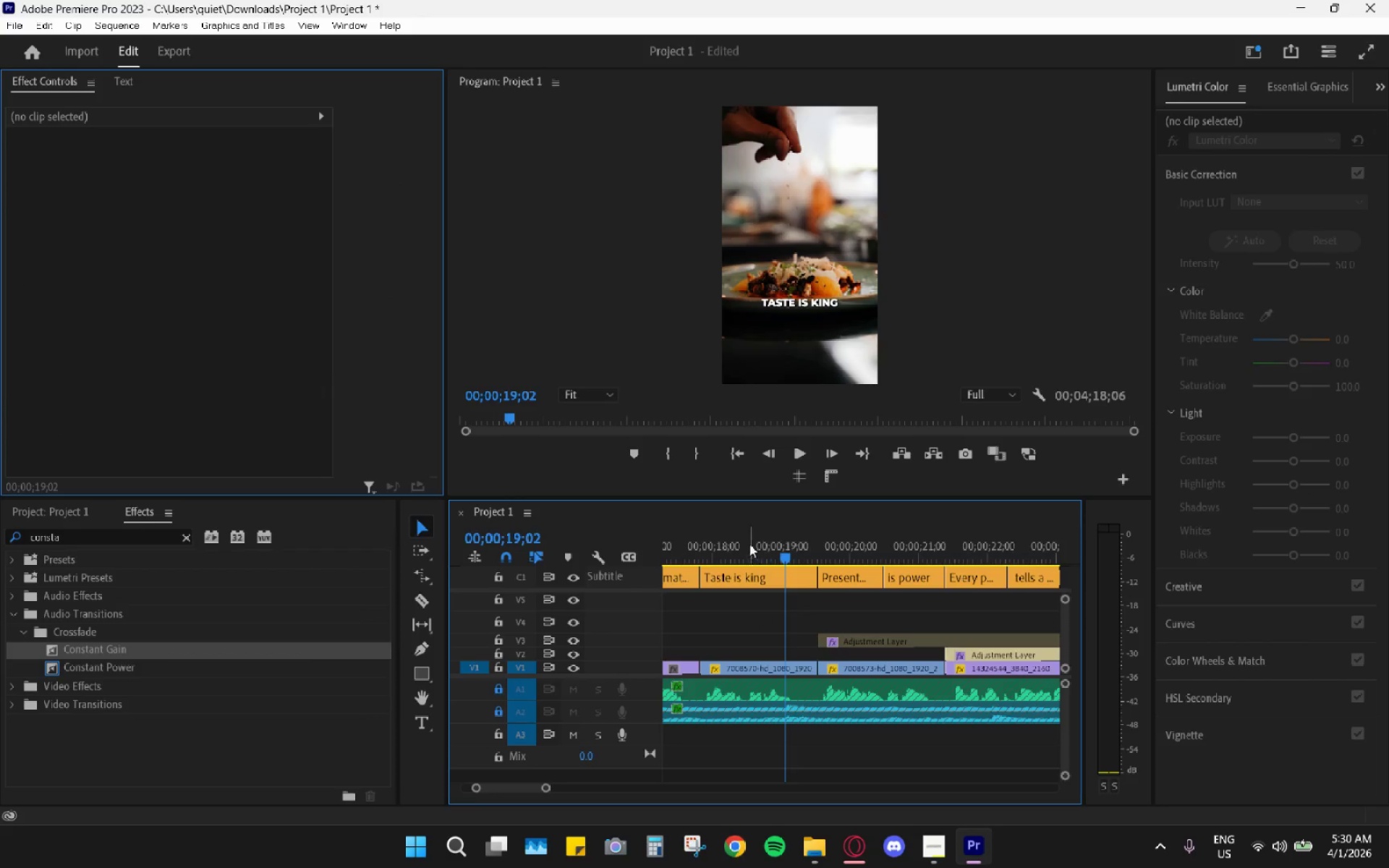 
left_click_drag(start_coordinate=[723, 524], to_coordinate=[707, 543])
 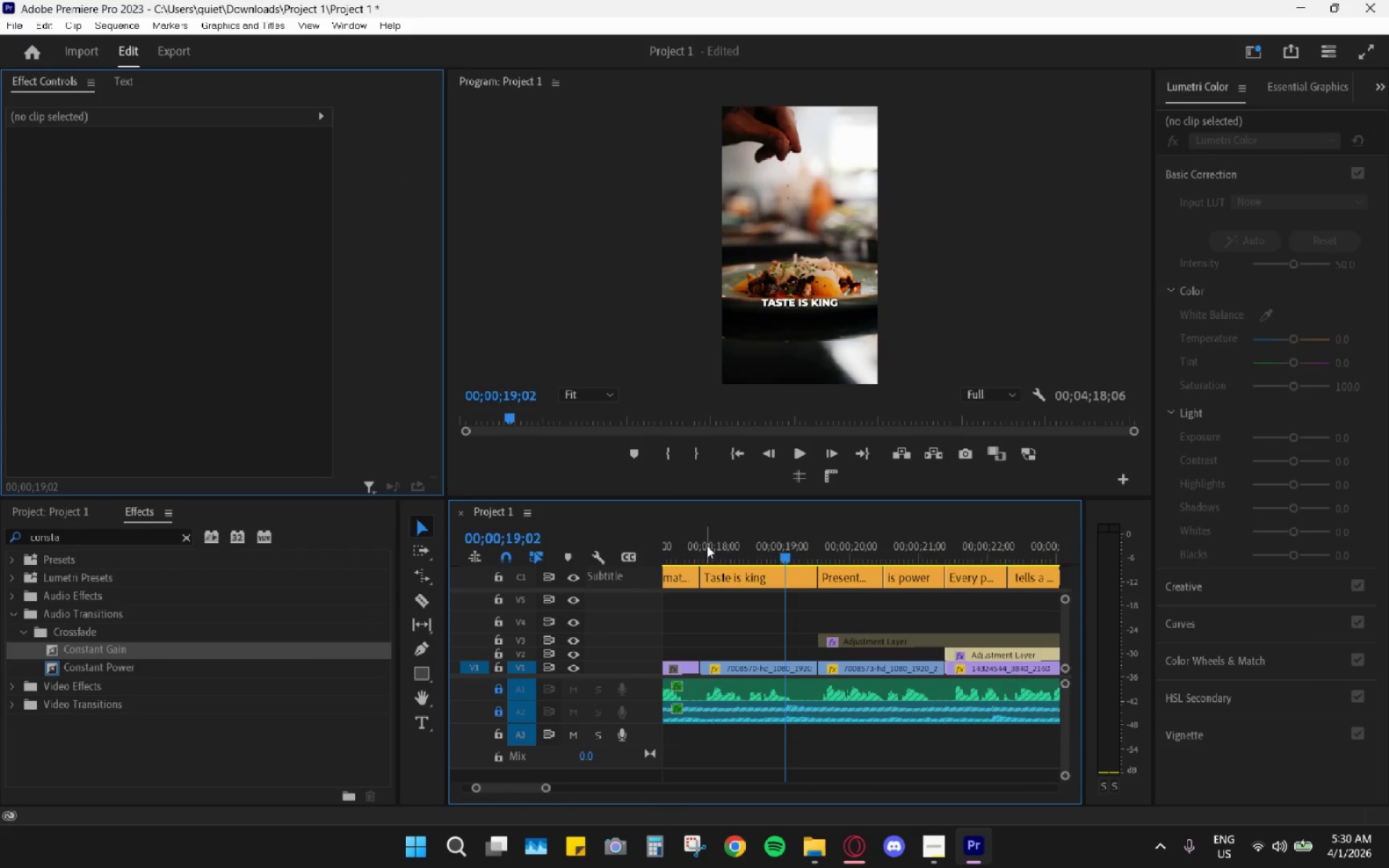 
left_click([707, 551])
 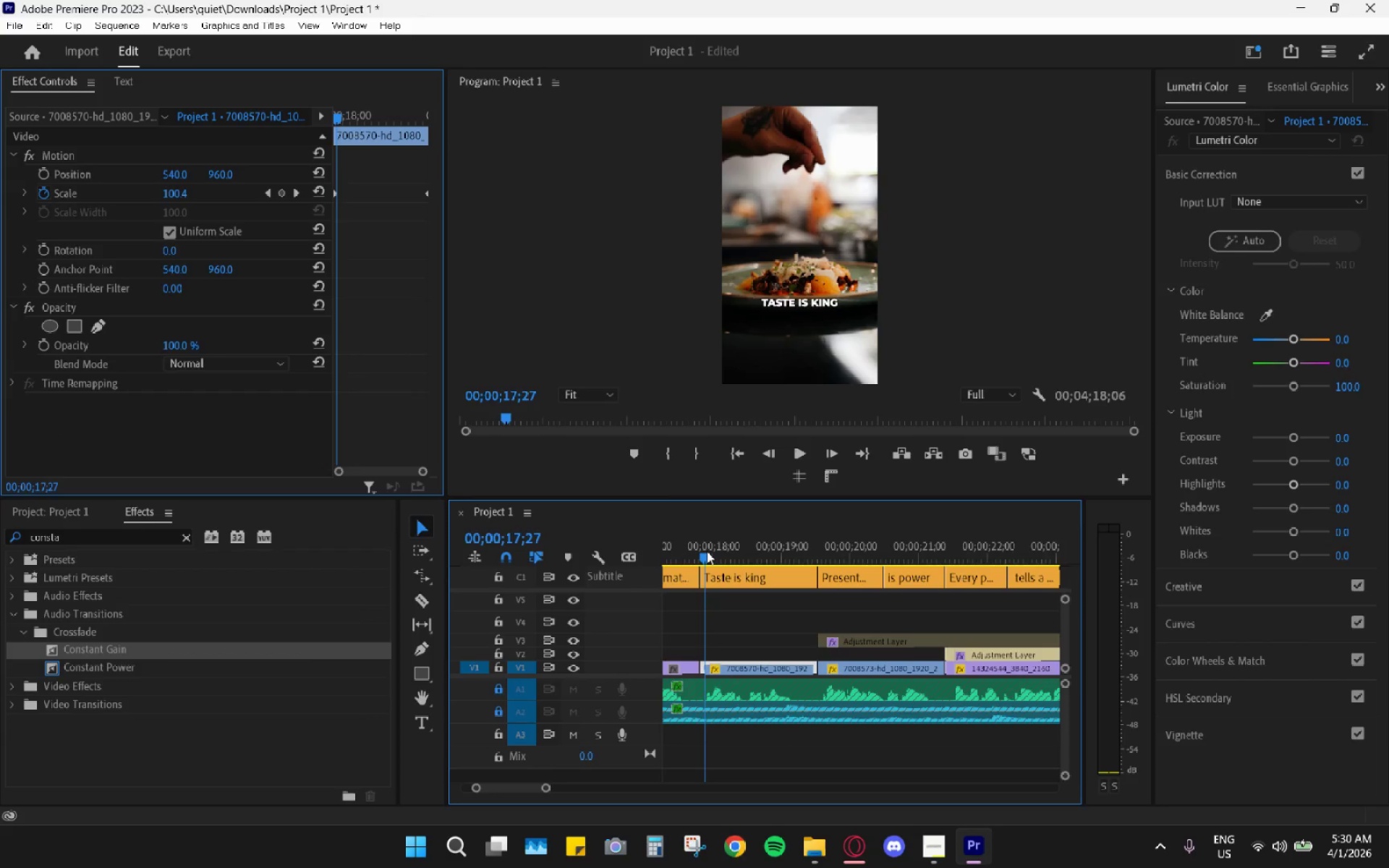 
key(Space)
 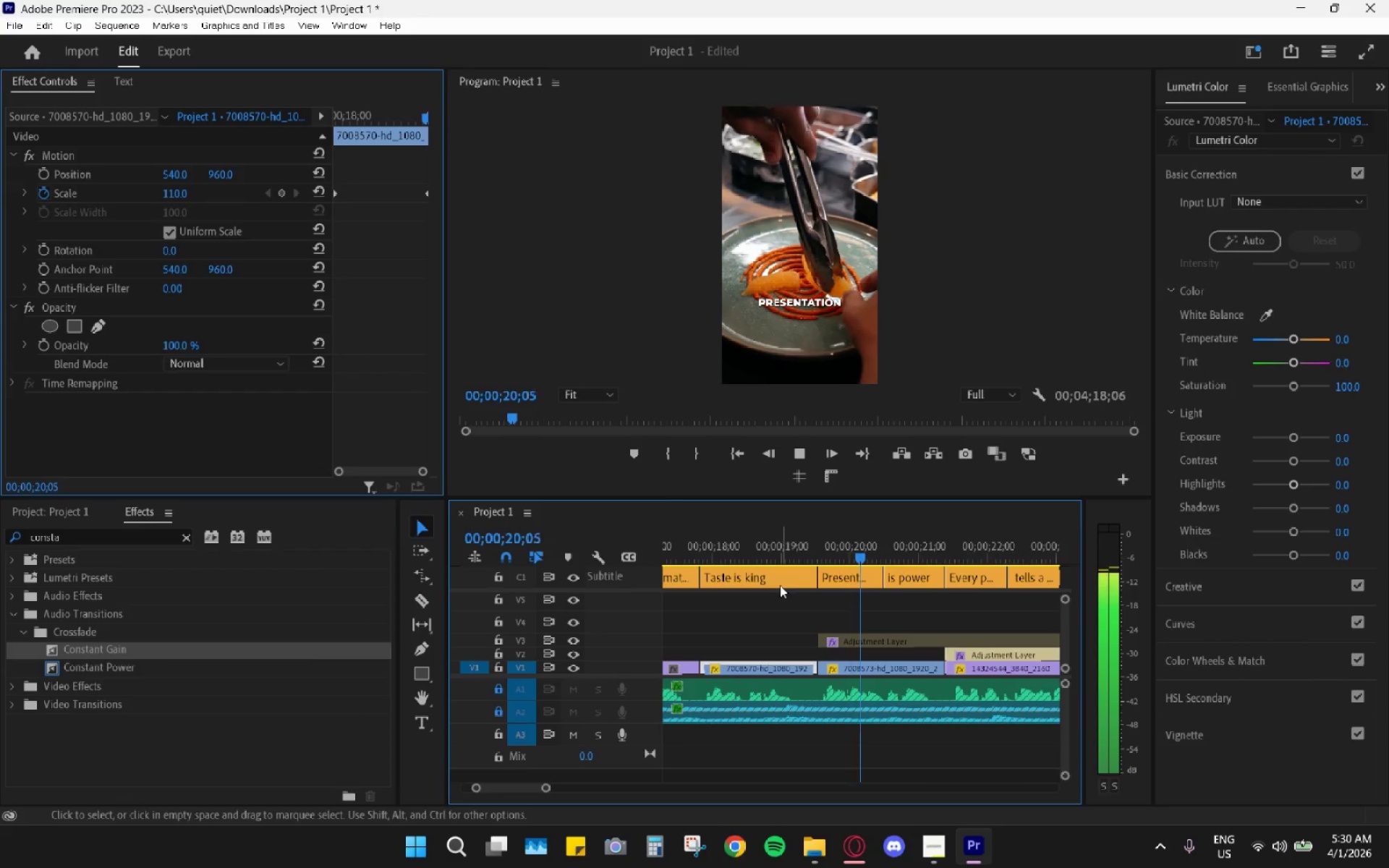 
key(Space)
 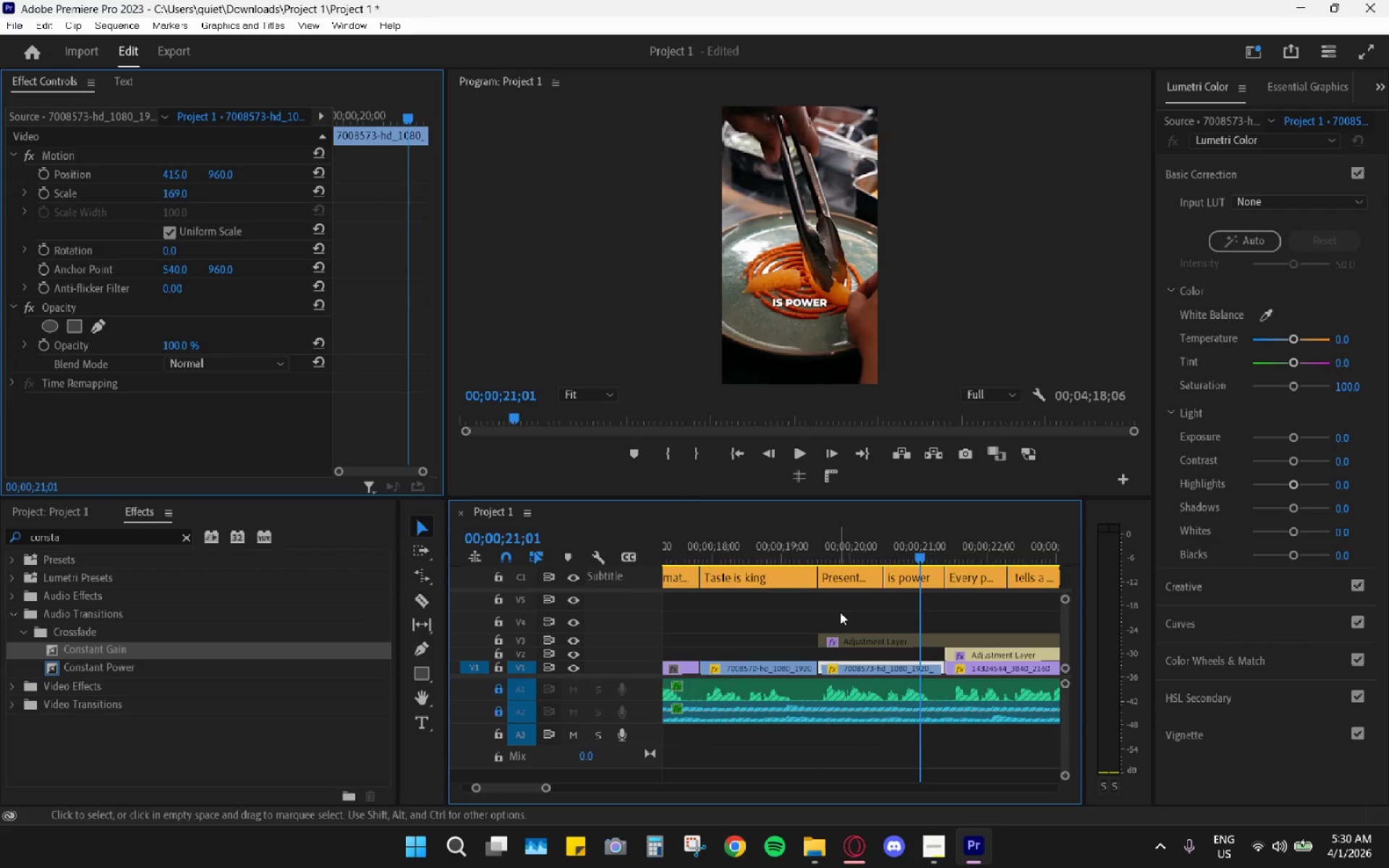 
hold_key(key=AltLeft, duration=1.08)
scroll: coordinate [819, 621], scroll_direction: down, amount: 14.0
 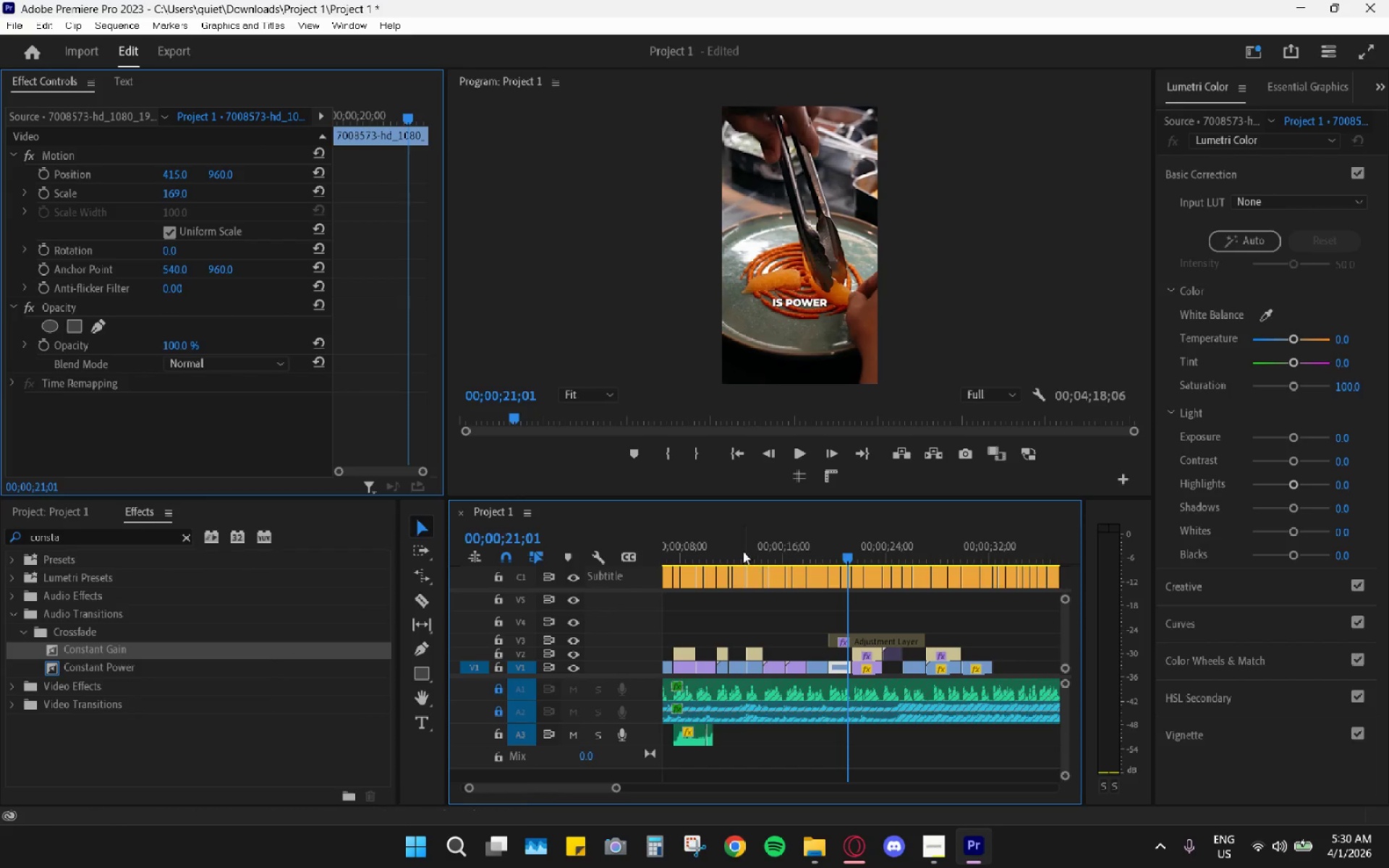 
left_click_drag(start_coordinate=[742, 549], to_coordinate=[590, 556])
 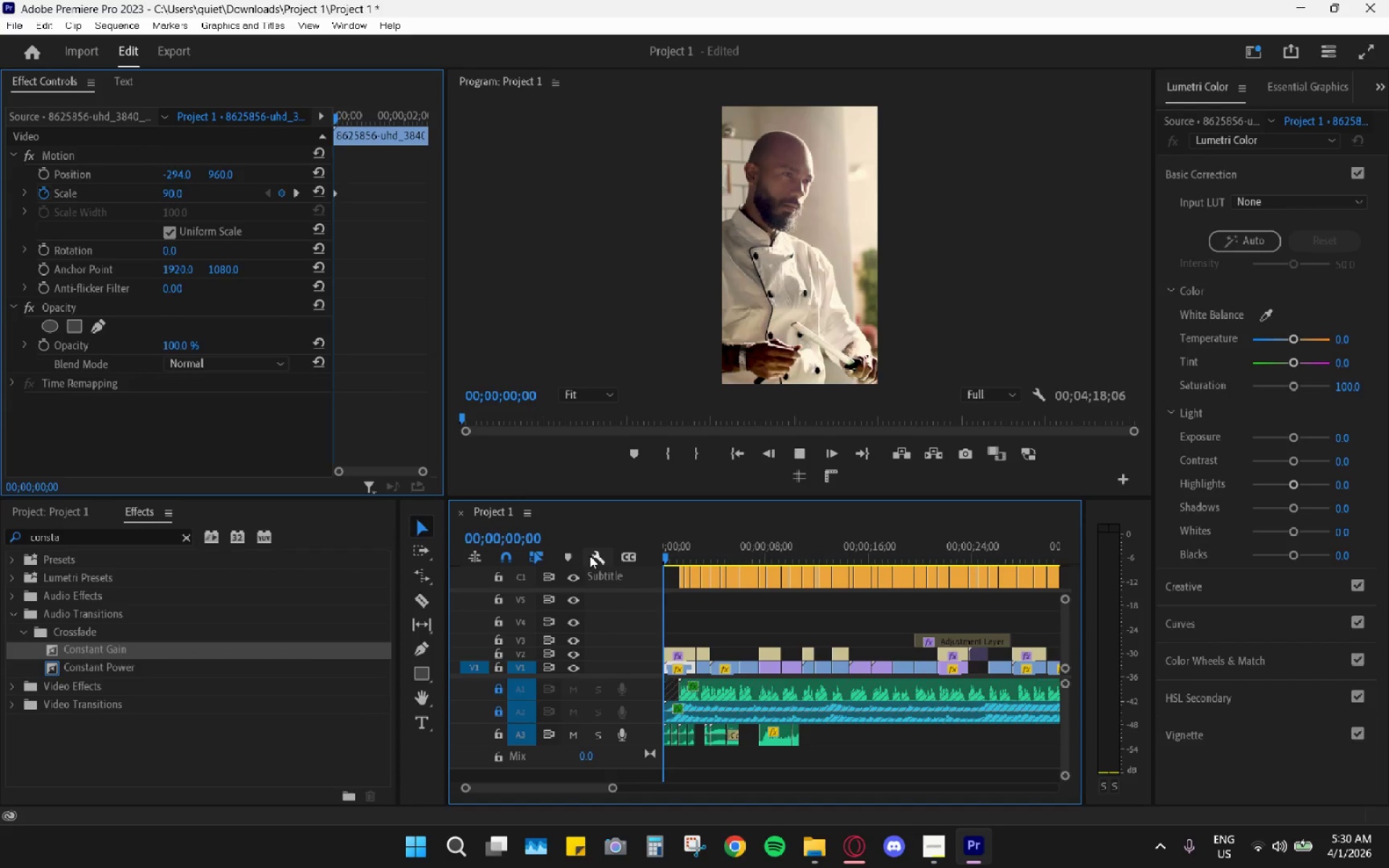 
key(Space)
 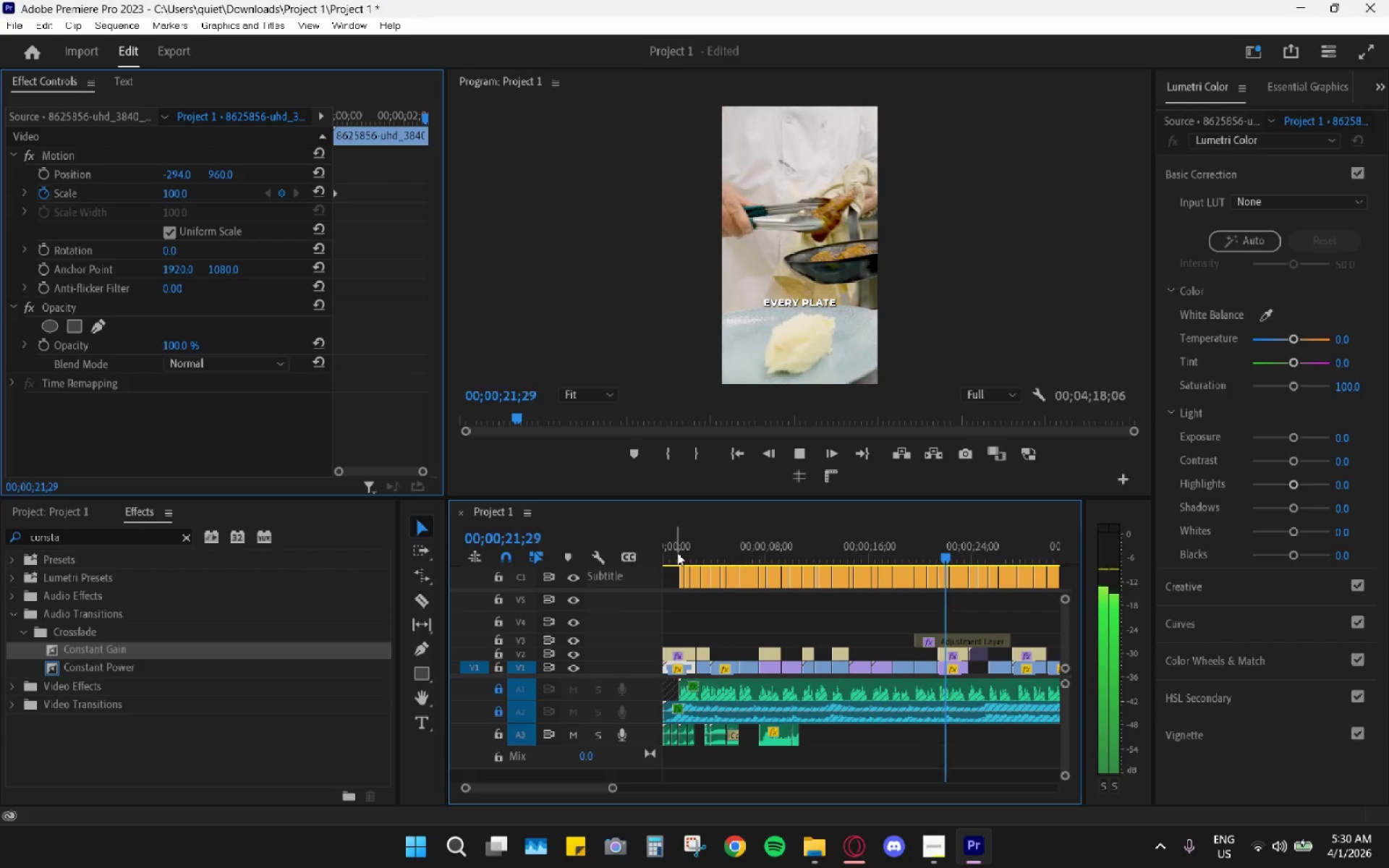 
wait(27.05)
 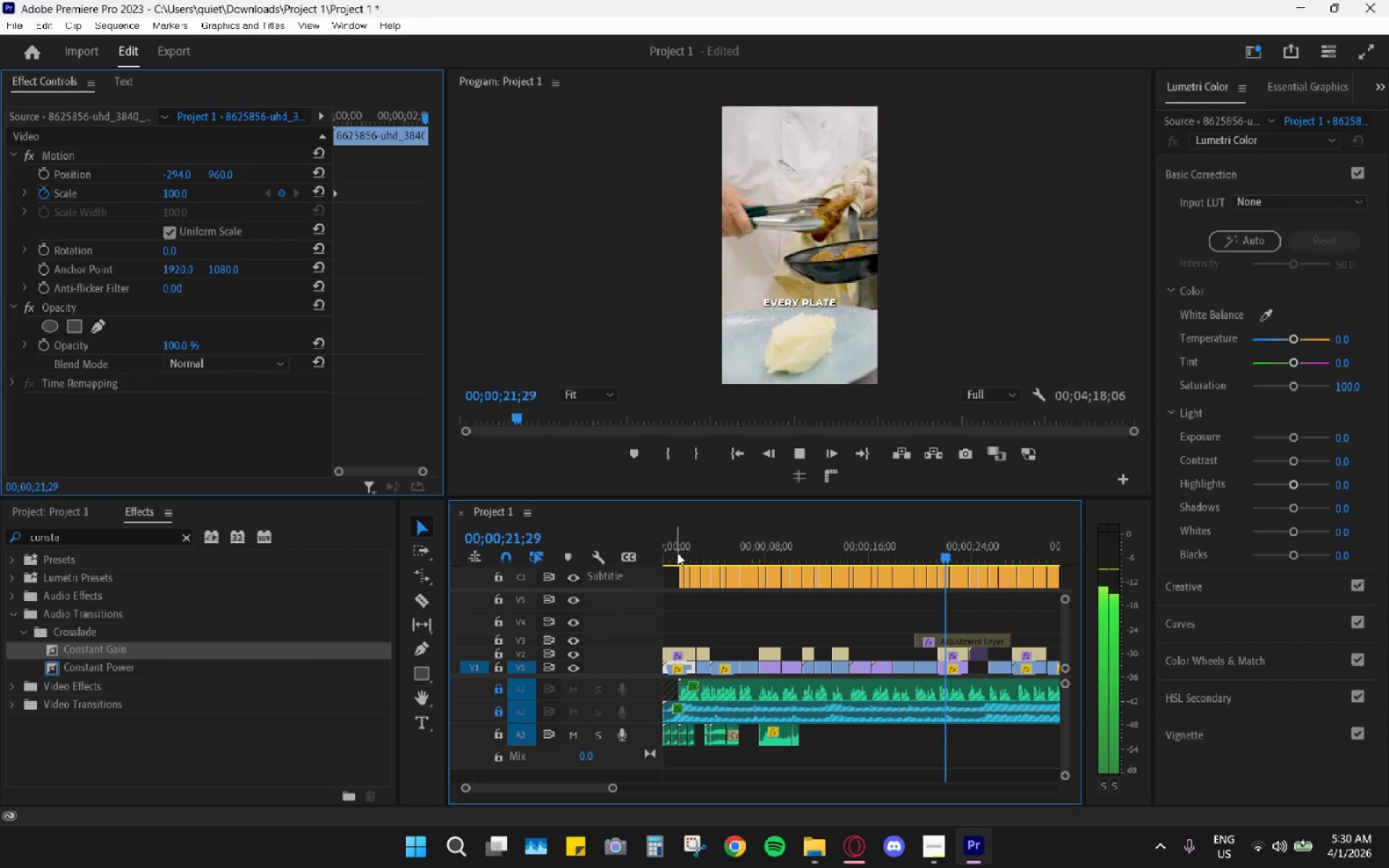 
key(Space)
 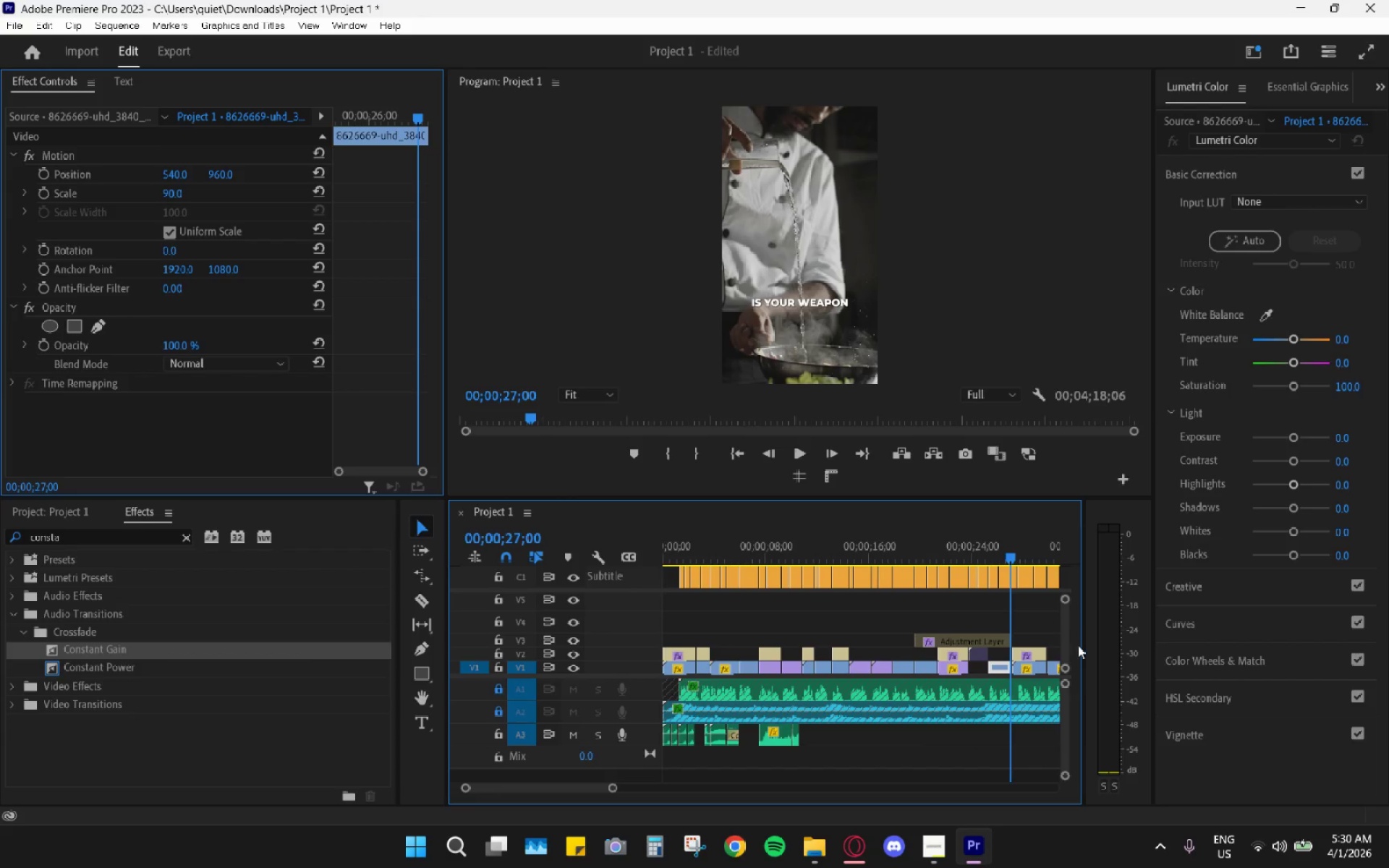 
hold_key(key=AltLeft, duration=1.03)
scroll: coordinate [1003, 651], scroll_direction: up, amount: 13.0
 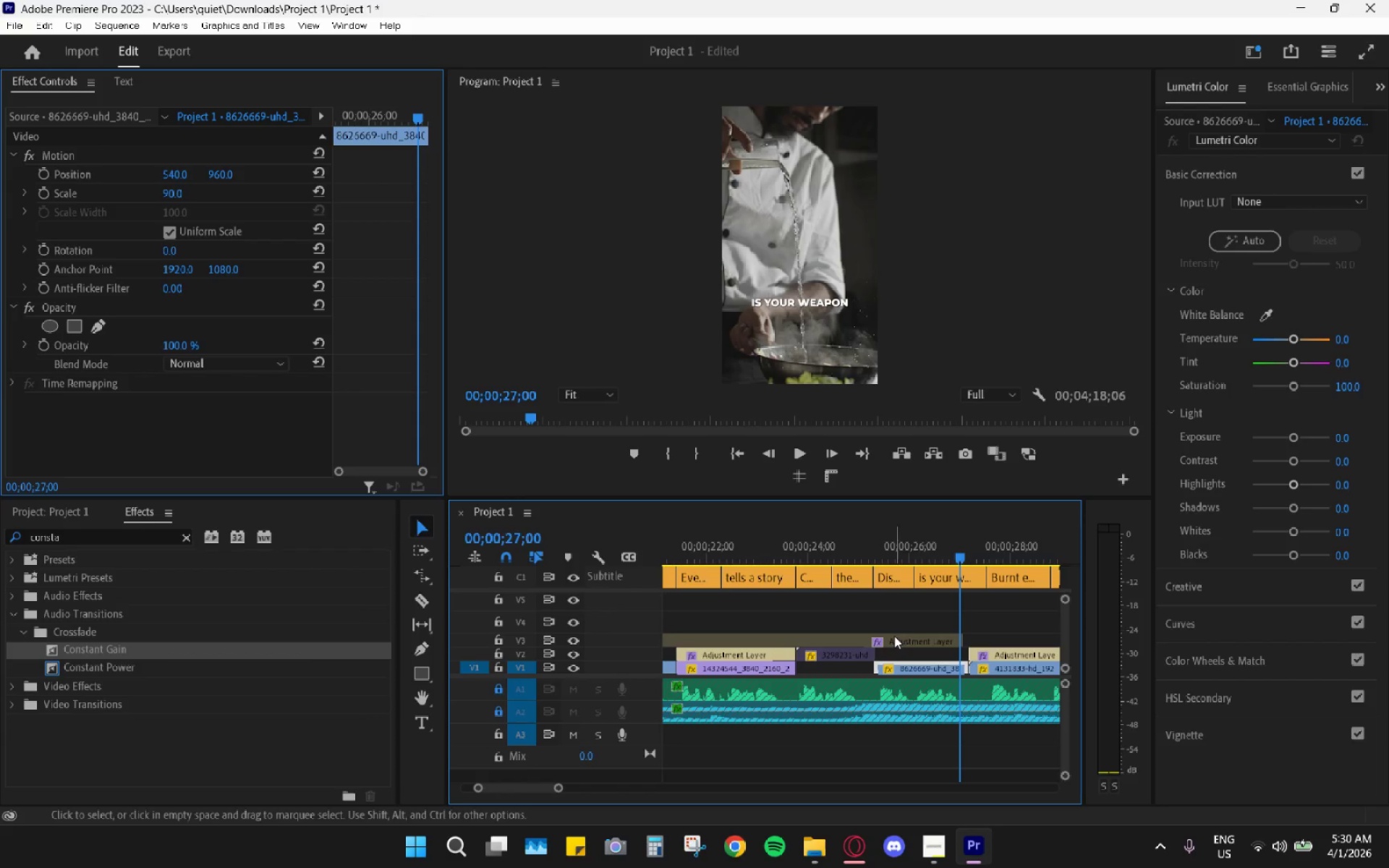 
left_click_drag(start_coordinate=[911, 637], to_coordinate=[921, 637])
 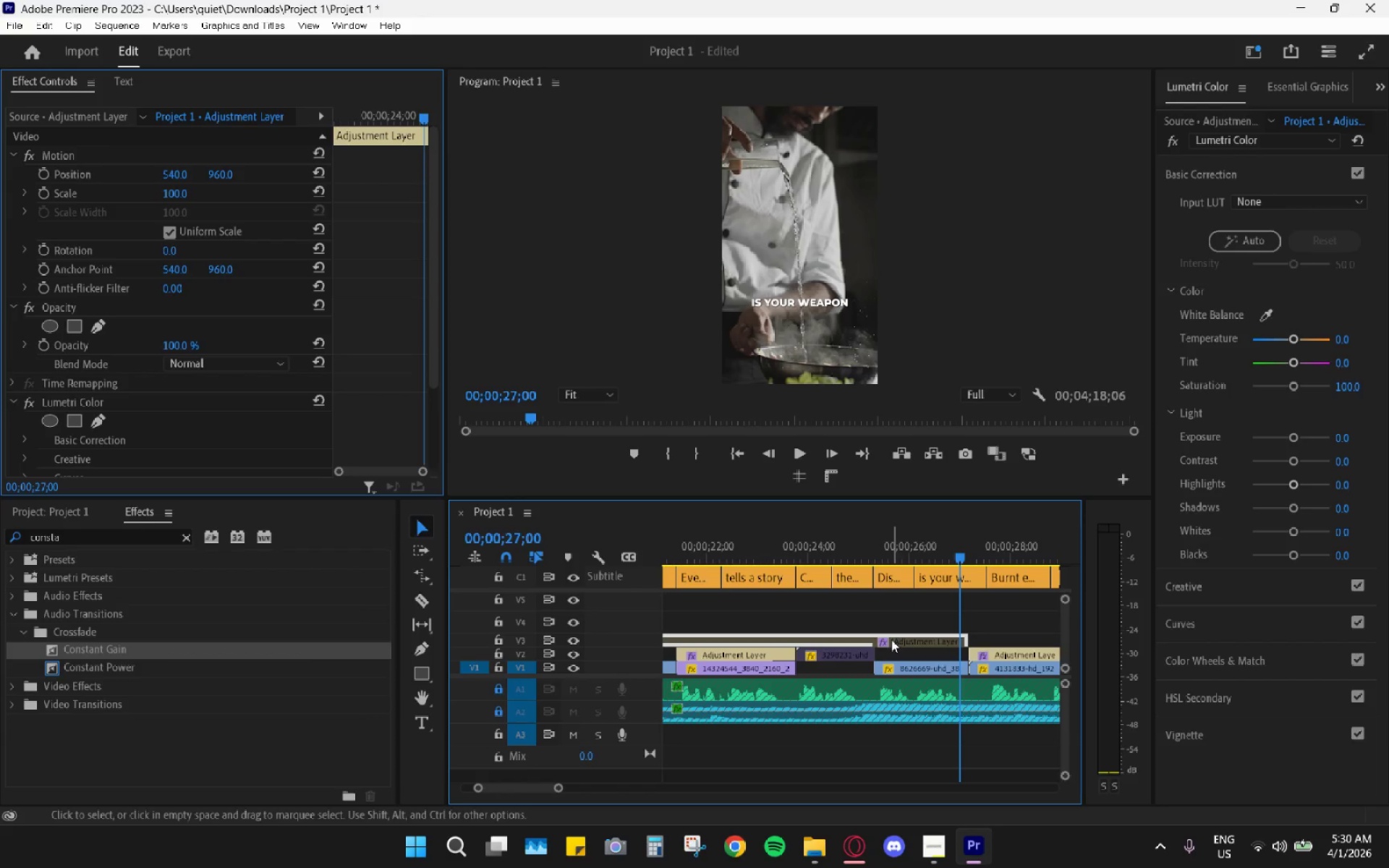 
key(C)
 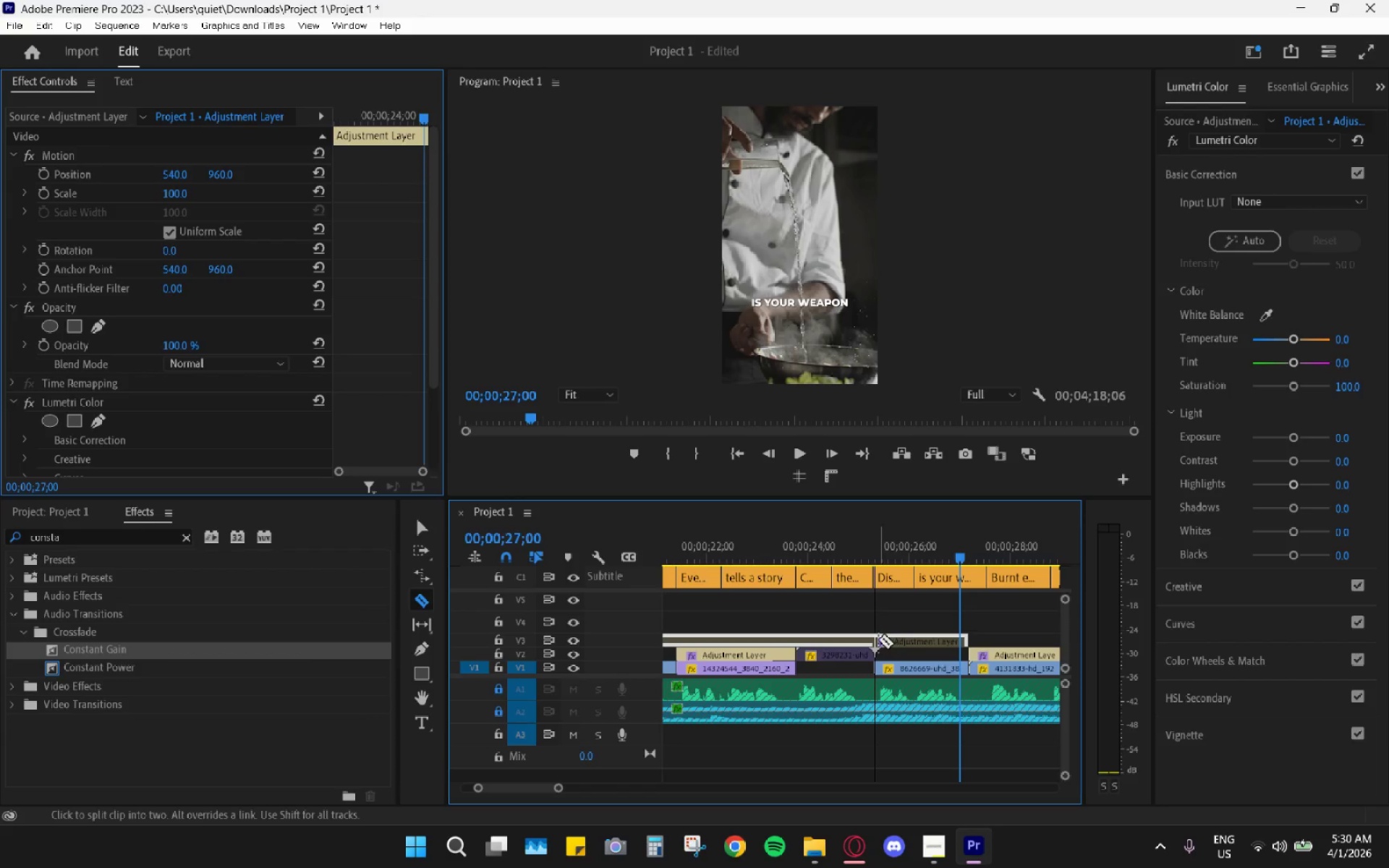 
left_click([876, 640])
 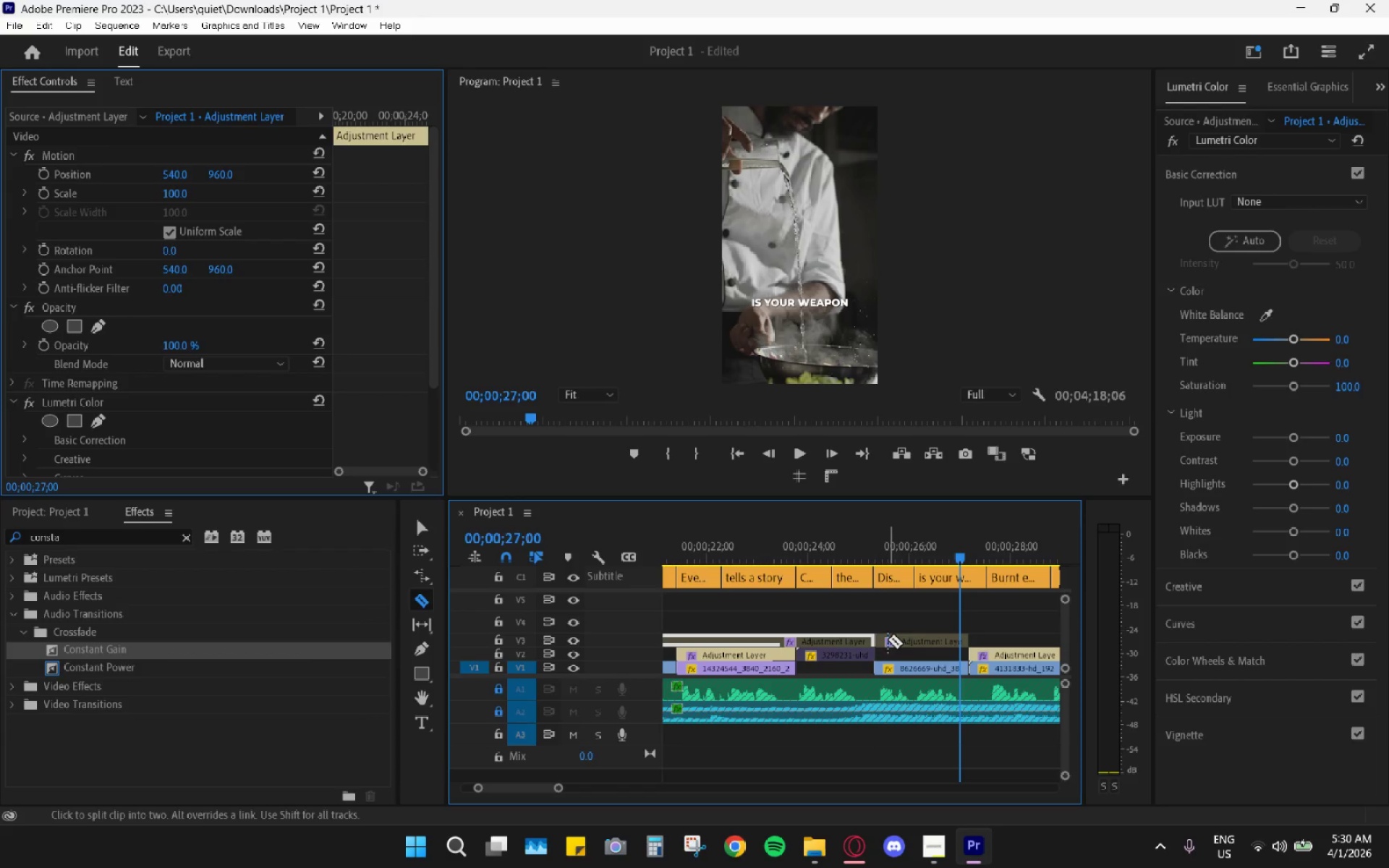 
hold_key(key=AltLeft, duration=1.05)
scroll: coordinate [891, 651], scroll_direction: up, amount: 17.0
 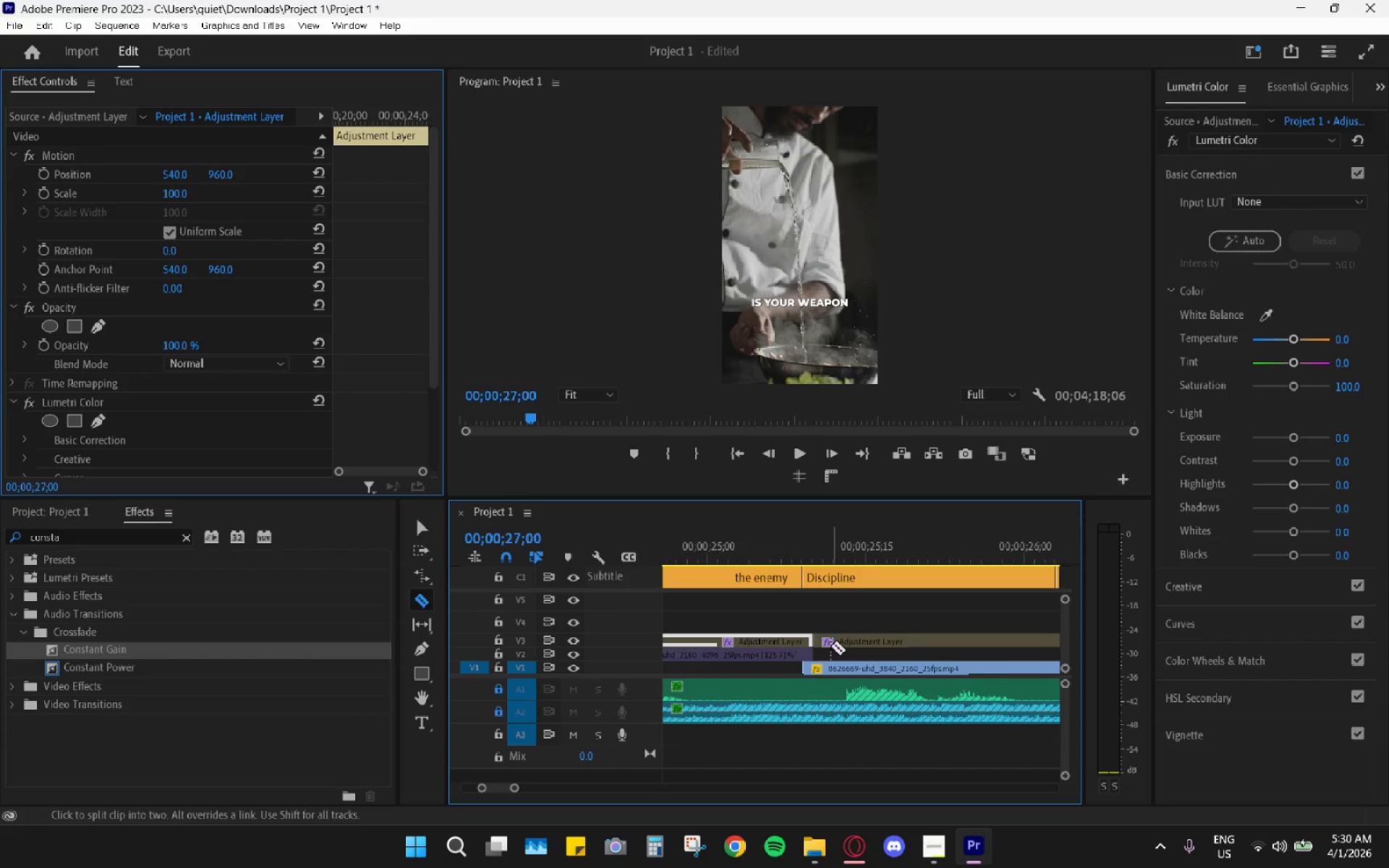 
key(Control+Z)
 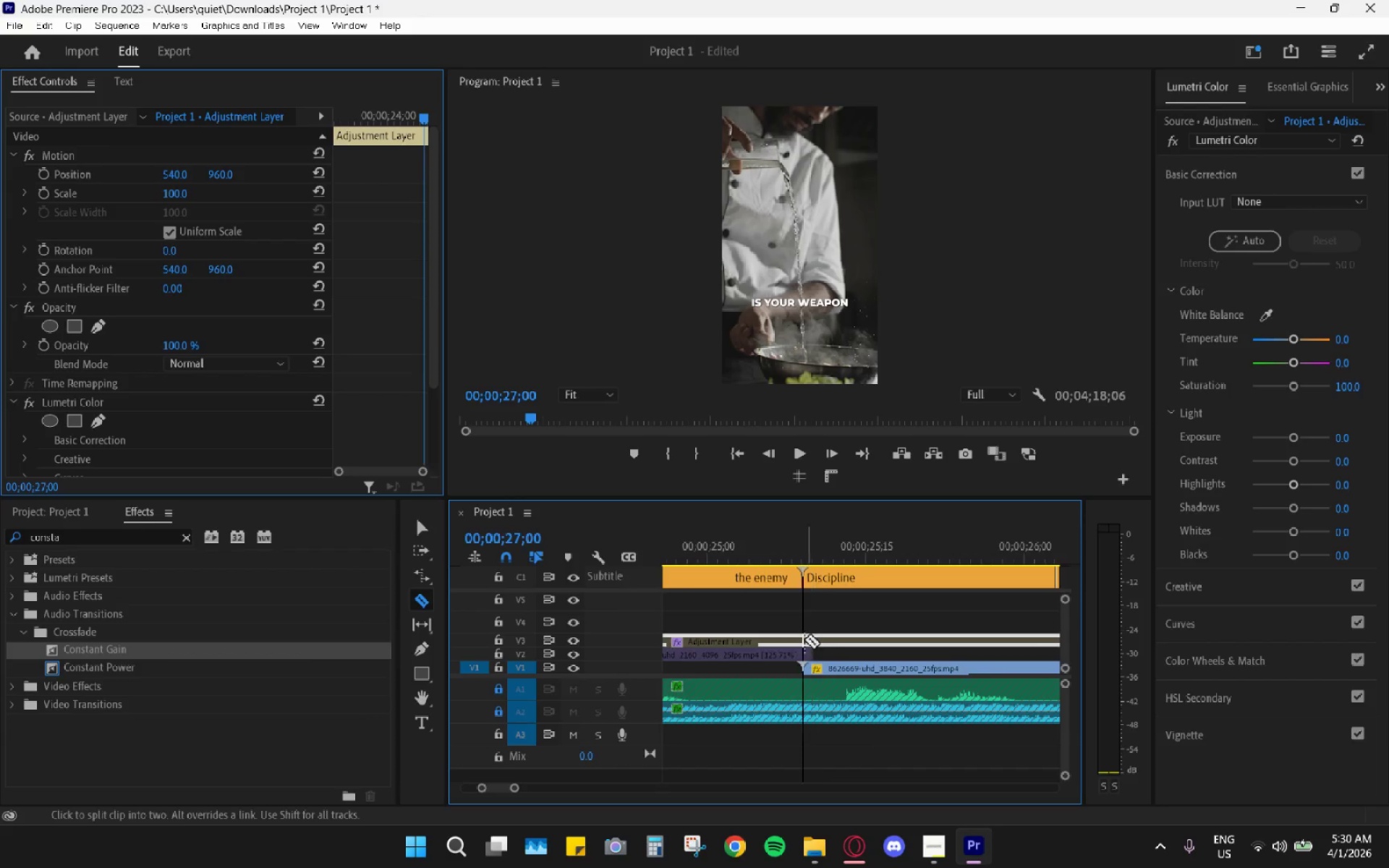 
left_click([802, 639])
 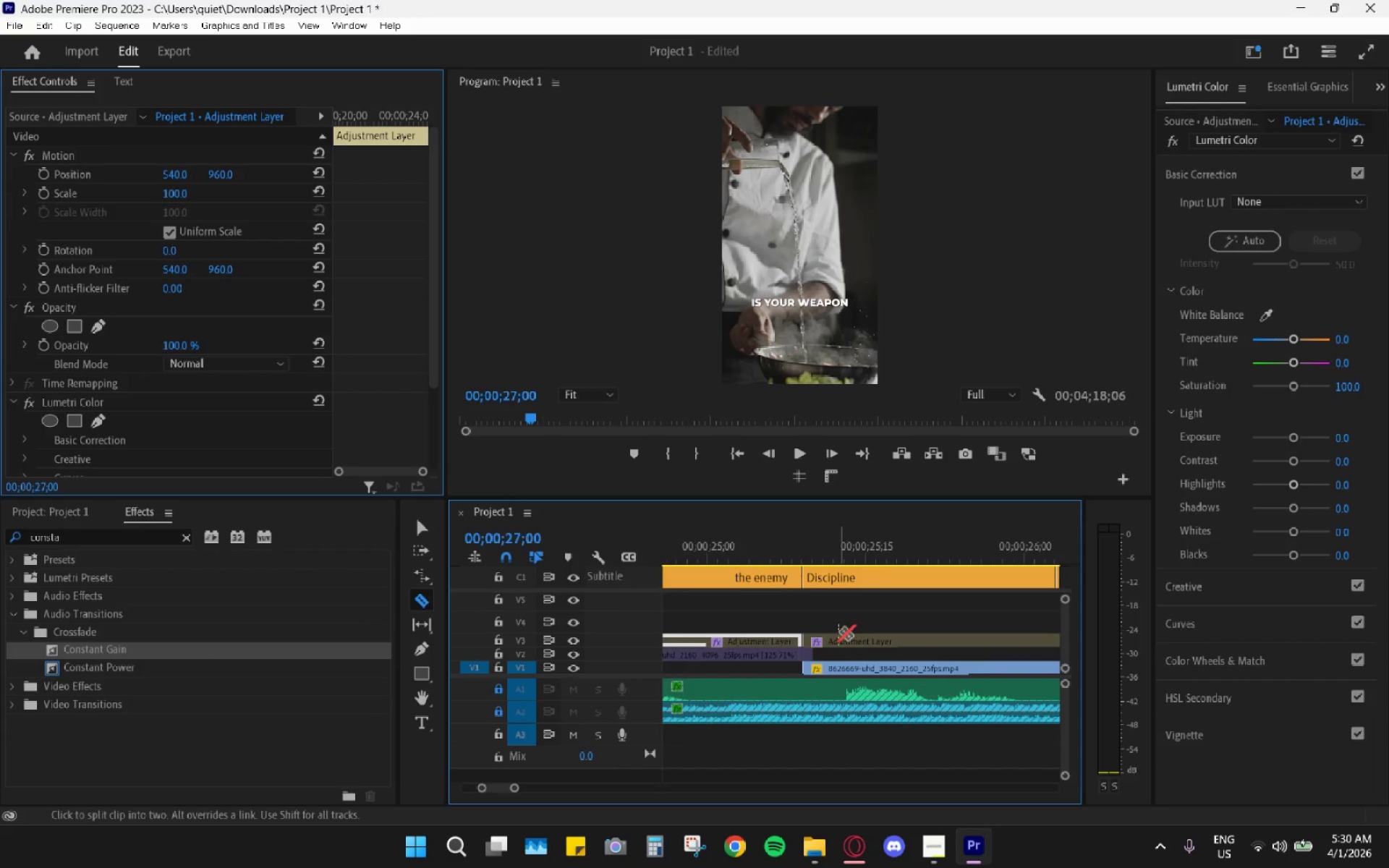 
key(V)
 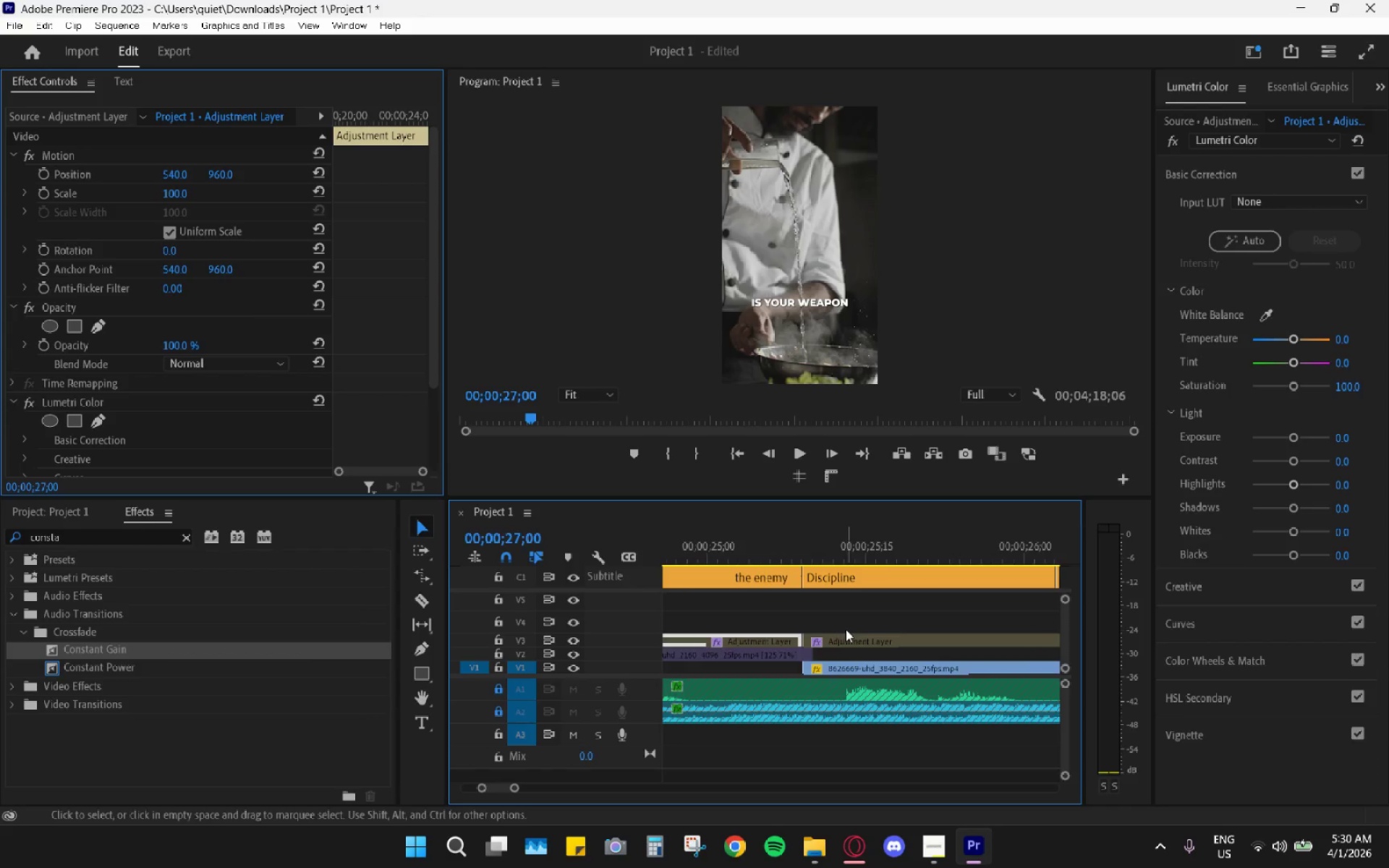 
left_click([849, 635])
 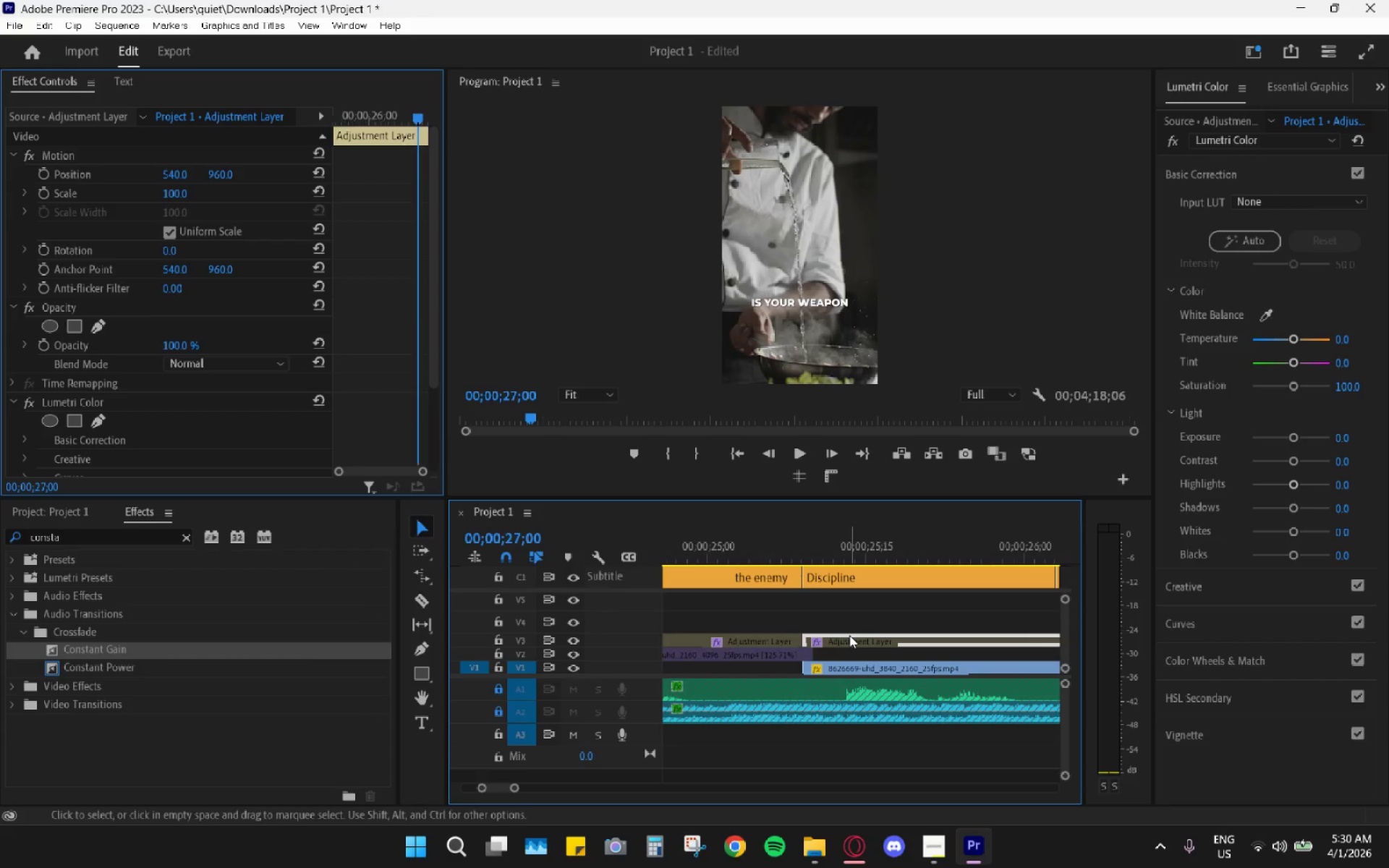 
key(Shift+E)
 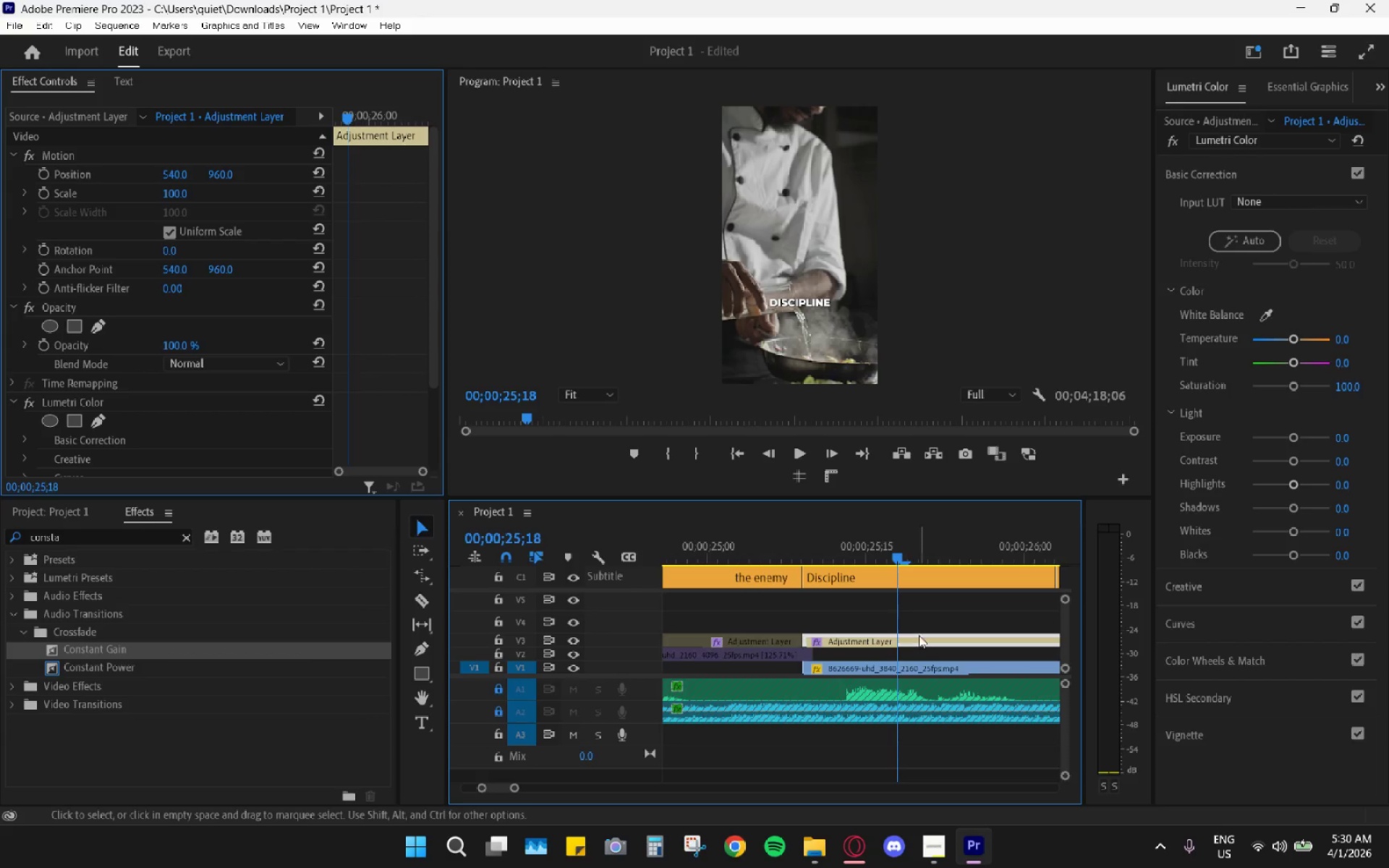 
left_click([921, 639])
 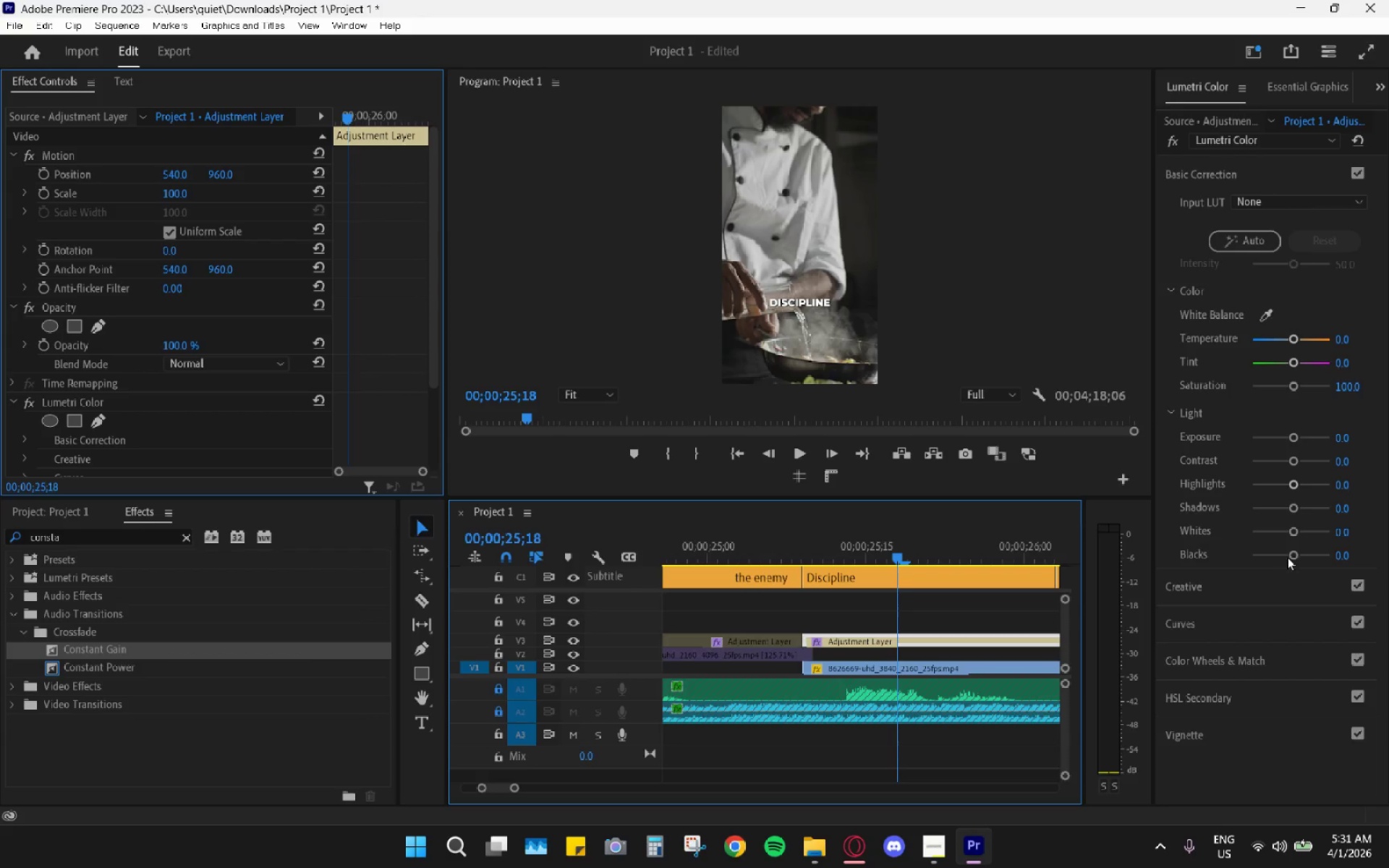 
left_click([1288, 557])
 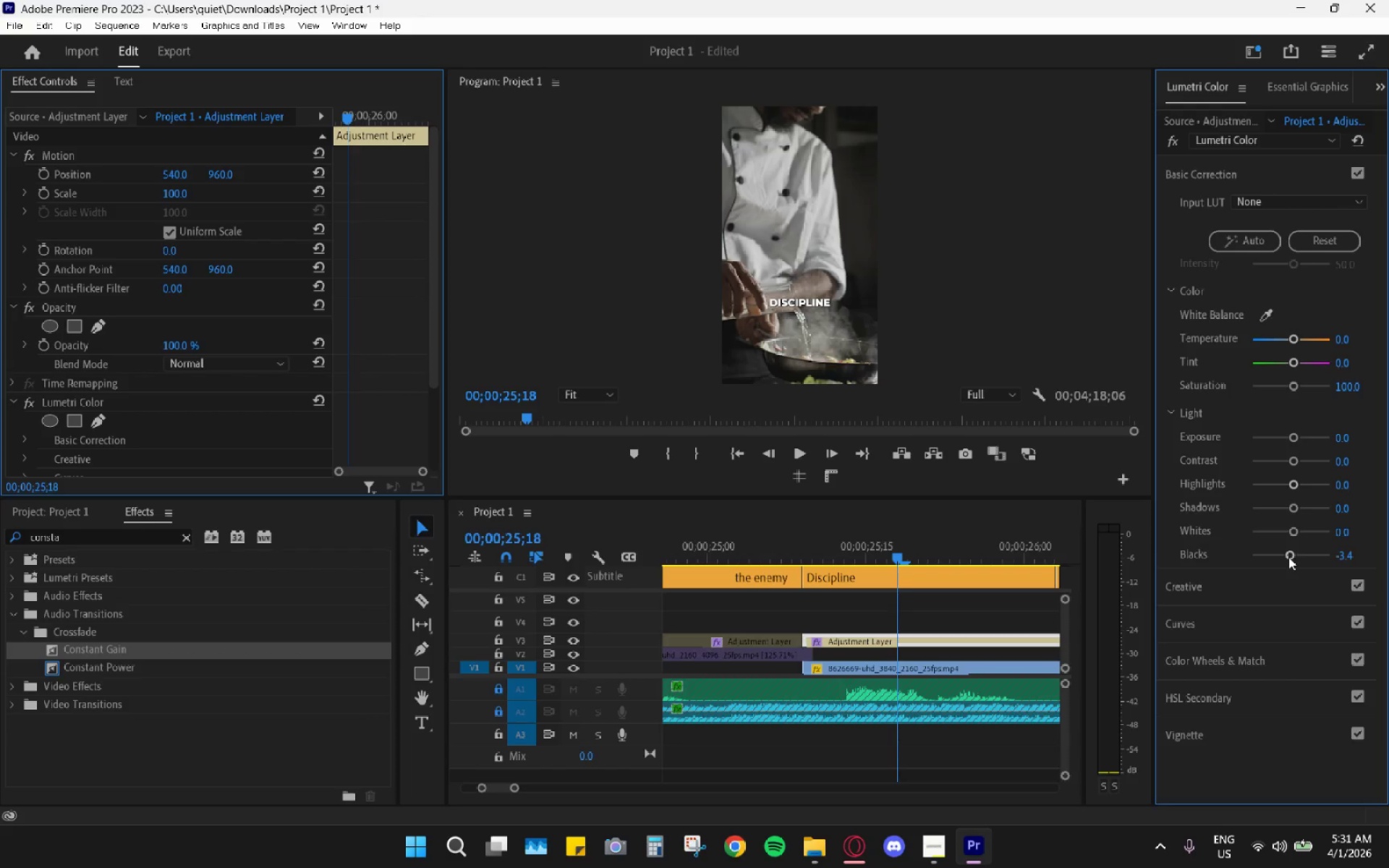 
left_click_drag(start_coordinate=[1288, 554], to_coordinate=[1283, 553])
 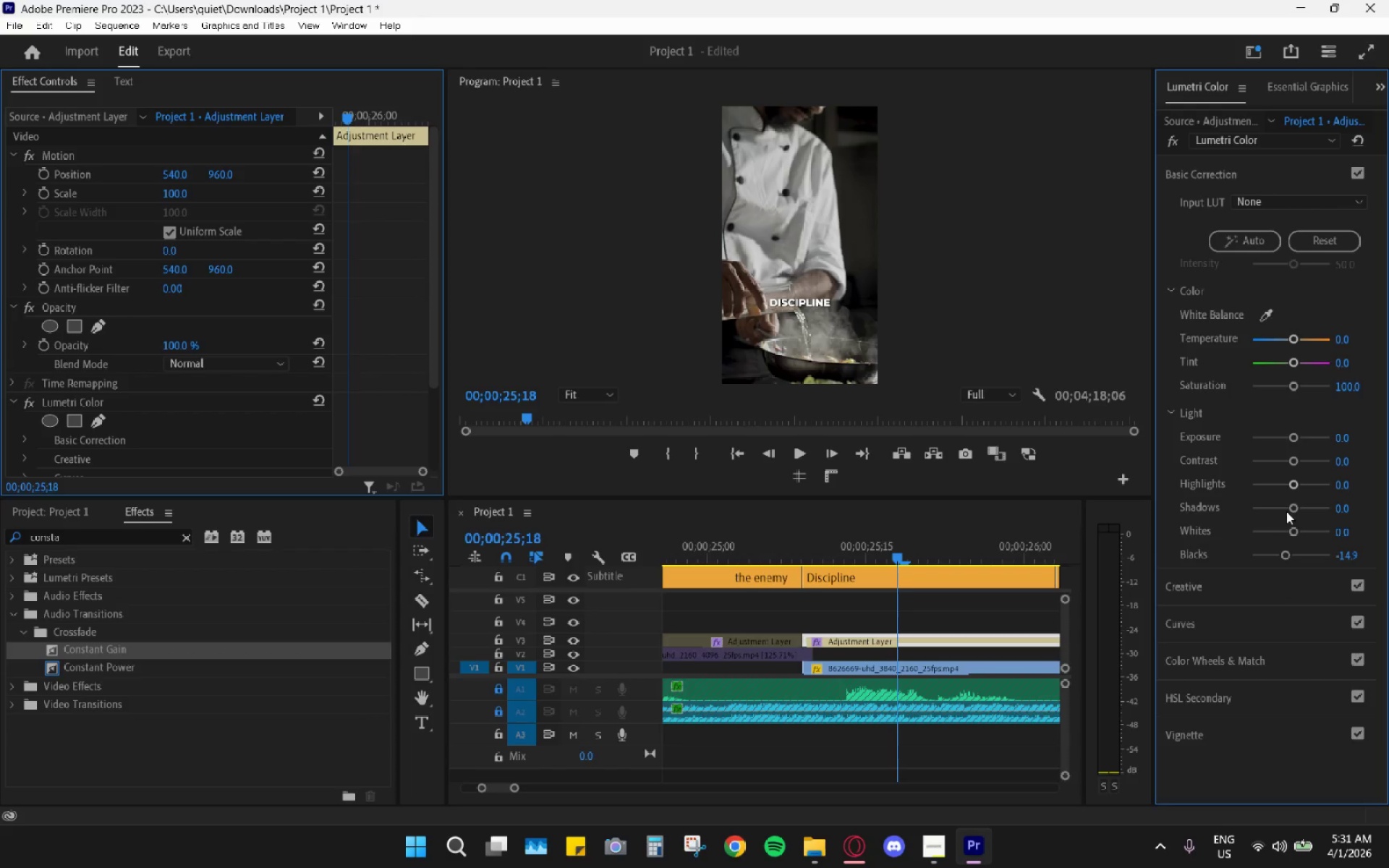 
left_click_drag(start_coordinate=[1288, 510], to_coordinate=[1278, 508])
 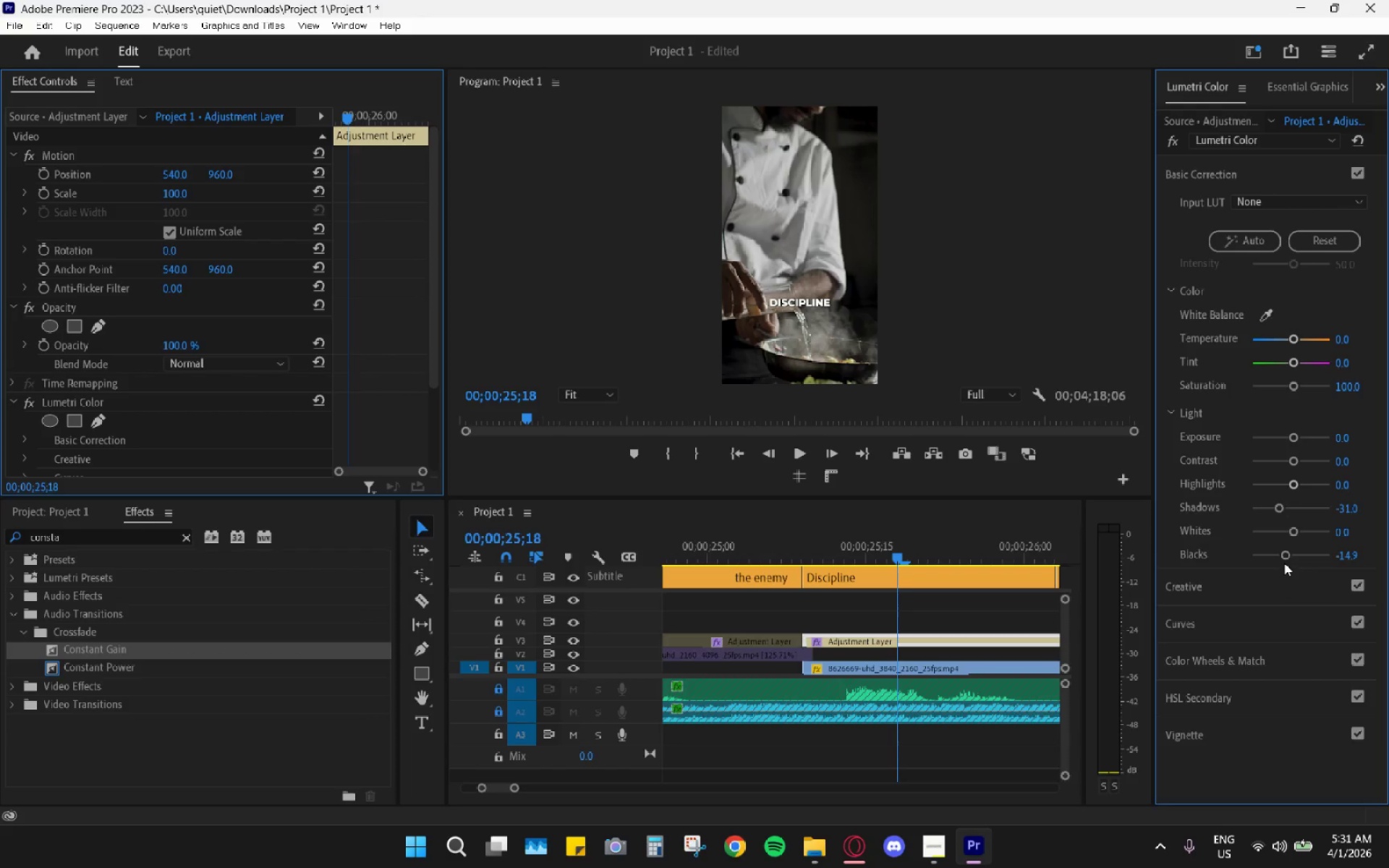 
left_click_drag(start_coordinate=[1285, 548], to_coordinate=[1275, 548])
 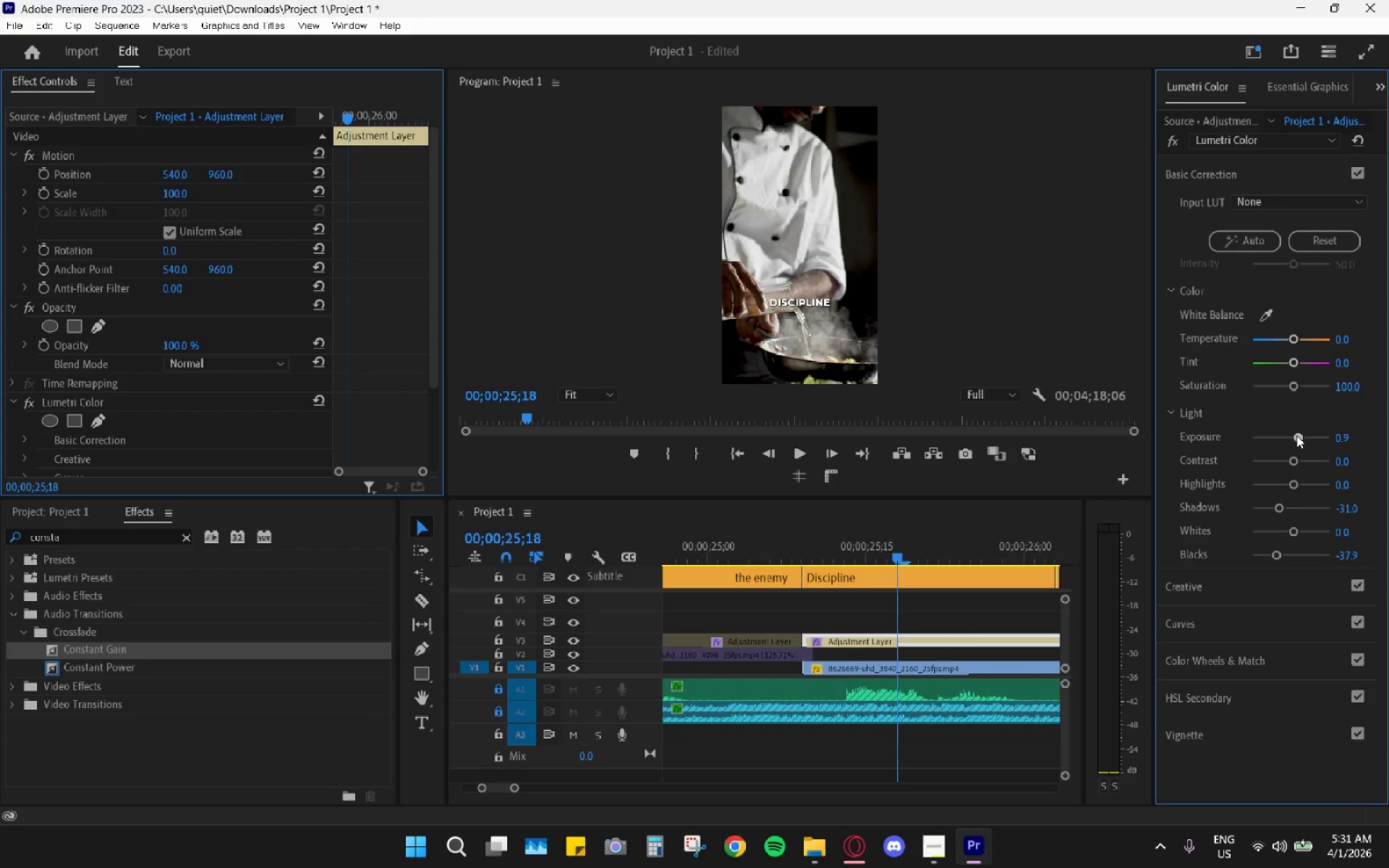 
wait(8.08)
 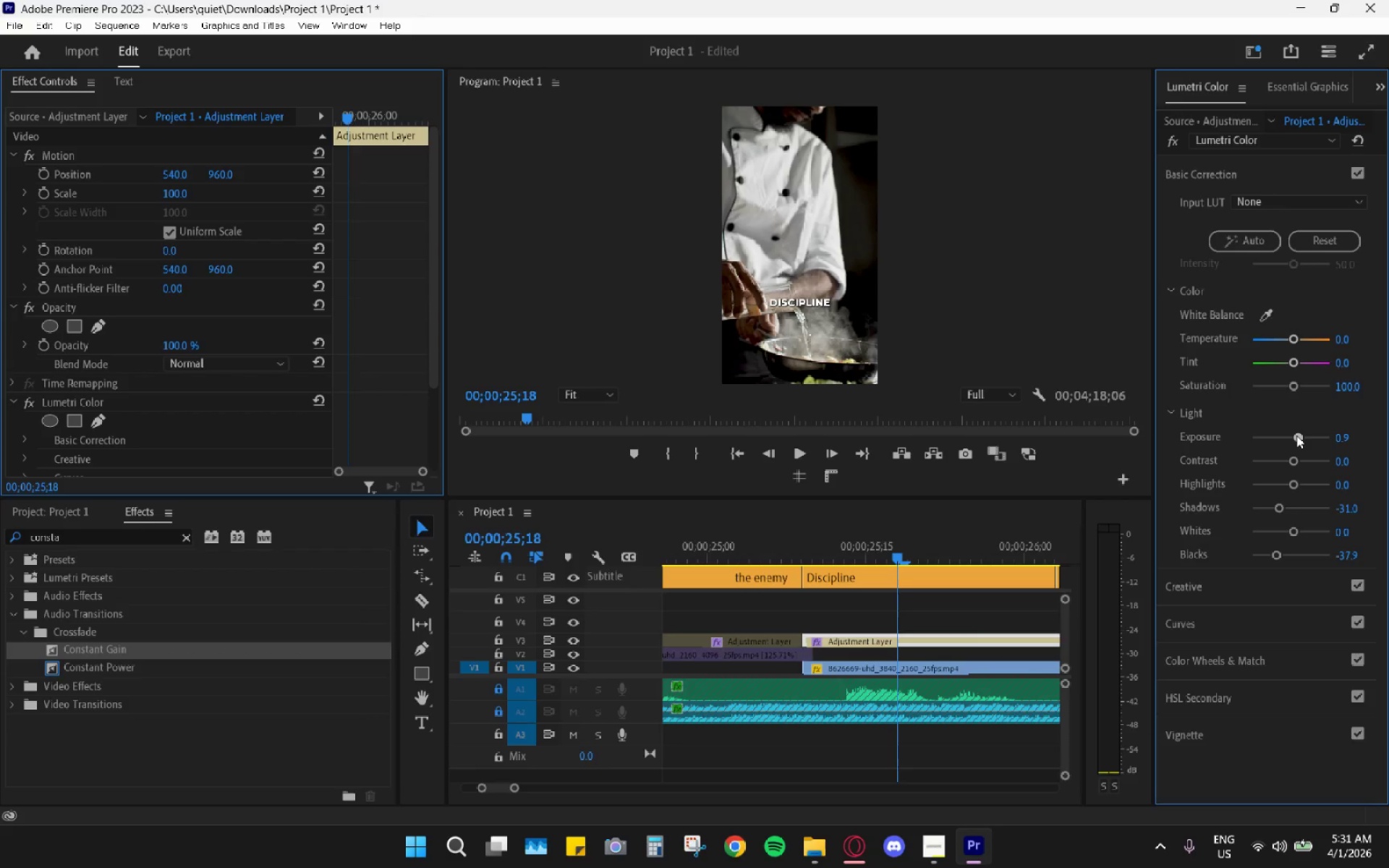 
left_click_drag(start_coordinate=[1300, 483], to_coordinate=[1296, 482])
 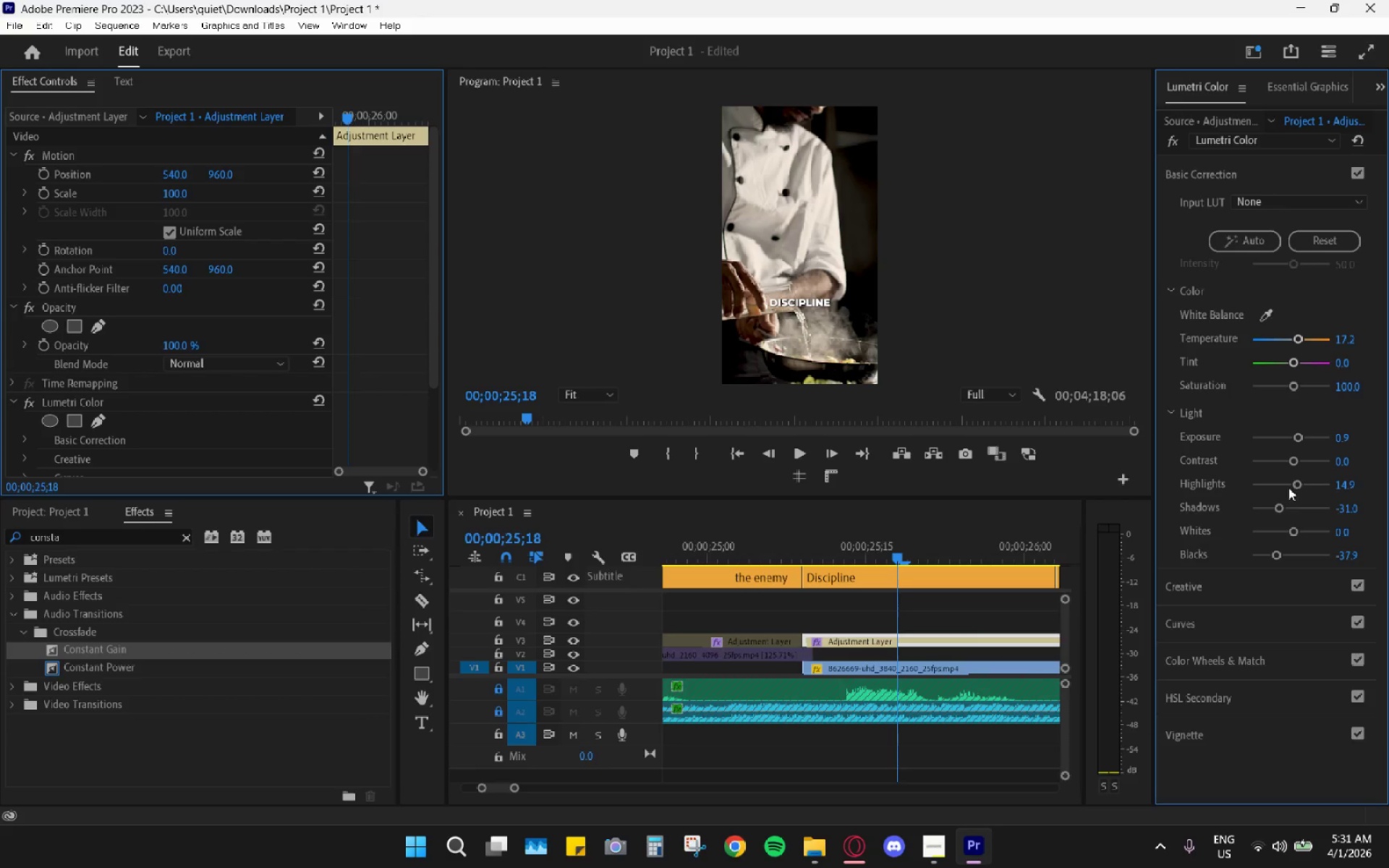 
key(Space)
 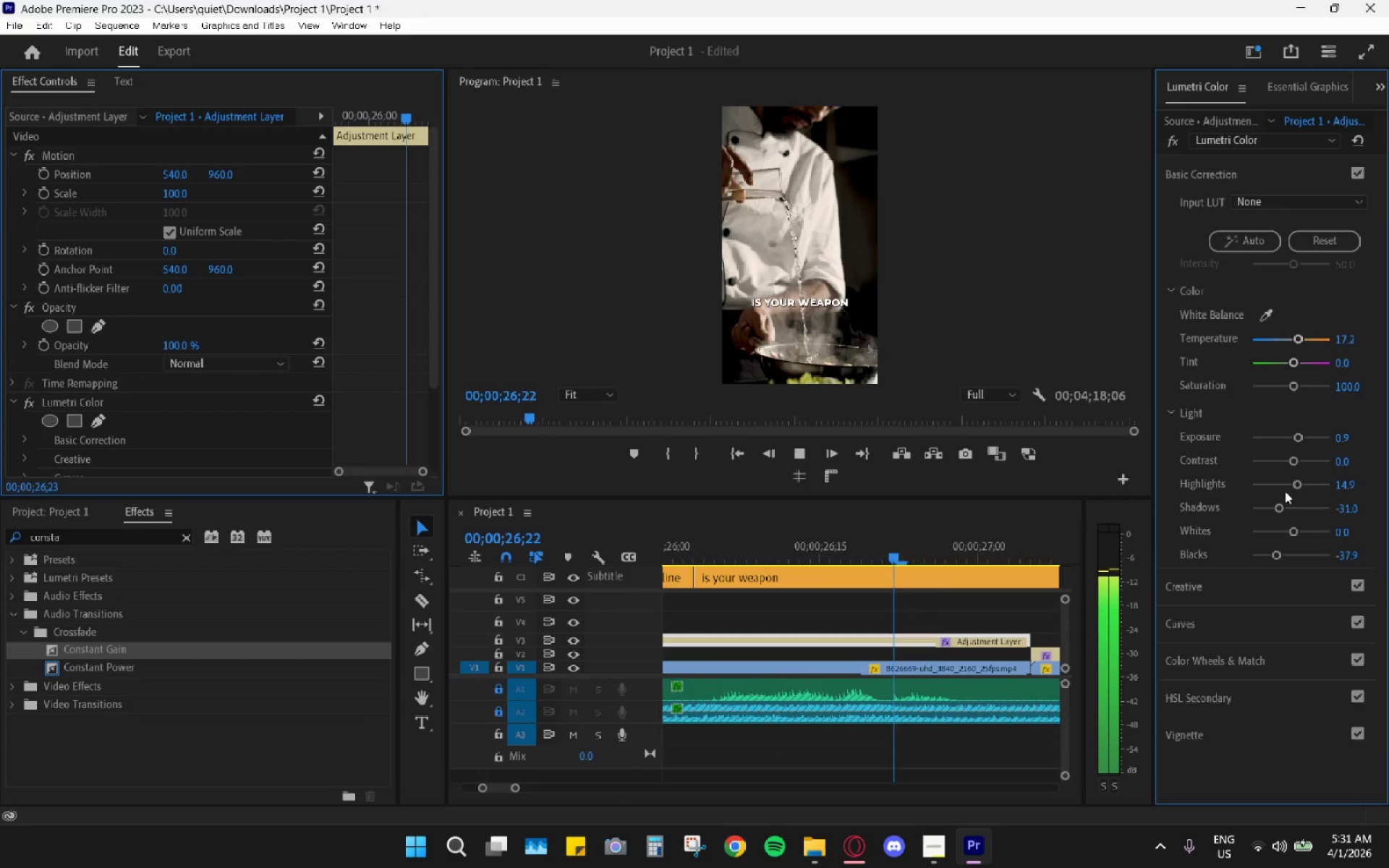 
key(Space)
 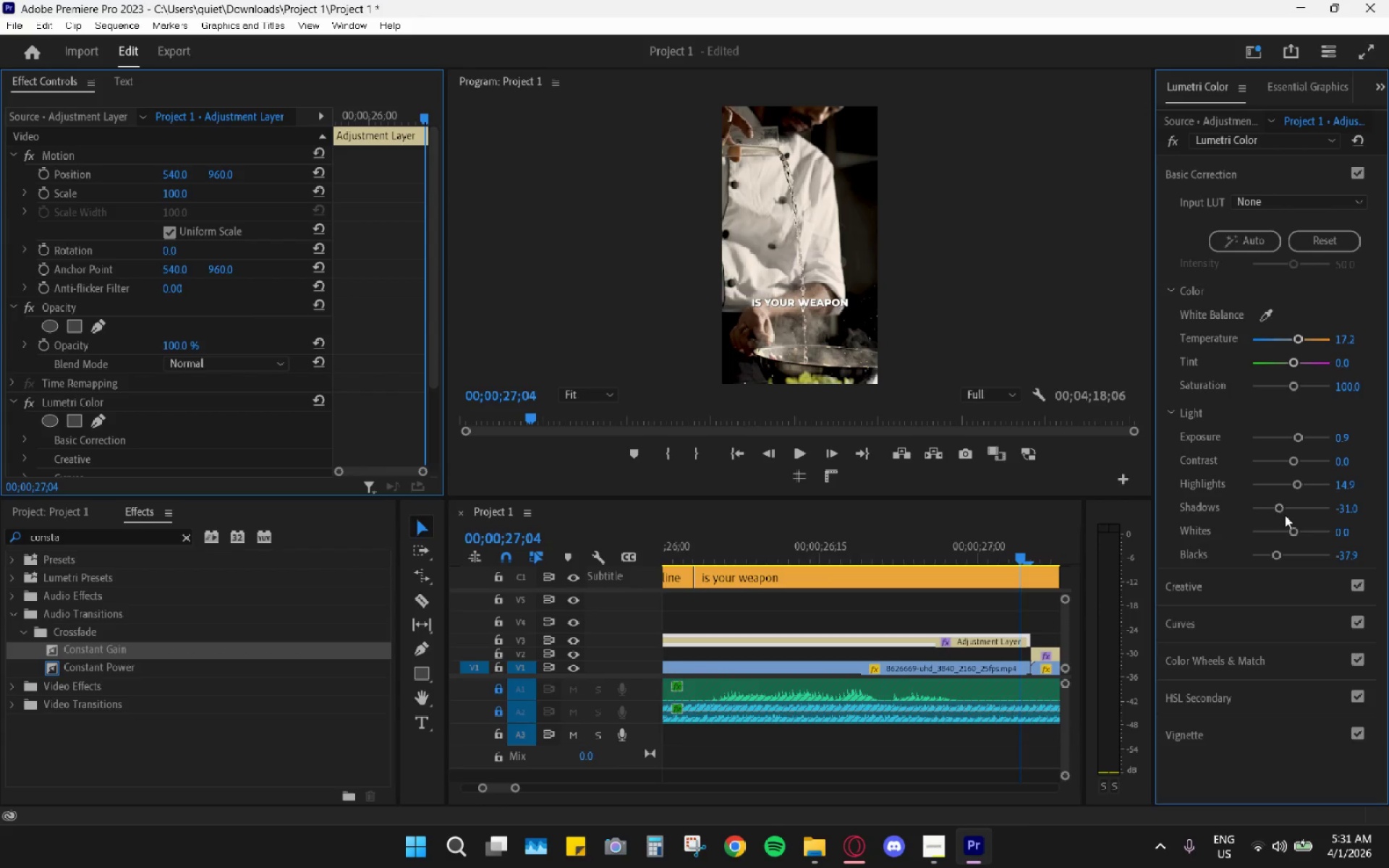 
key(Space)
 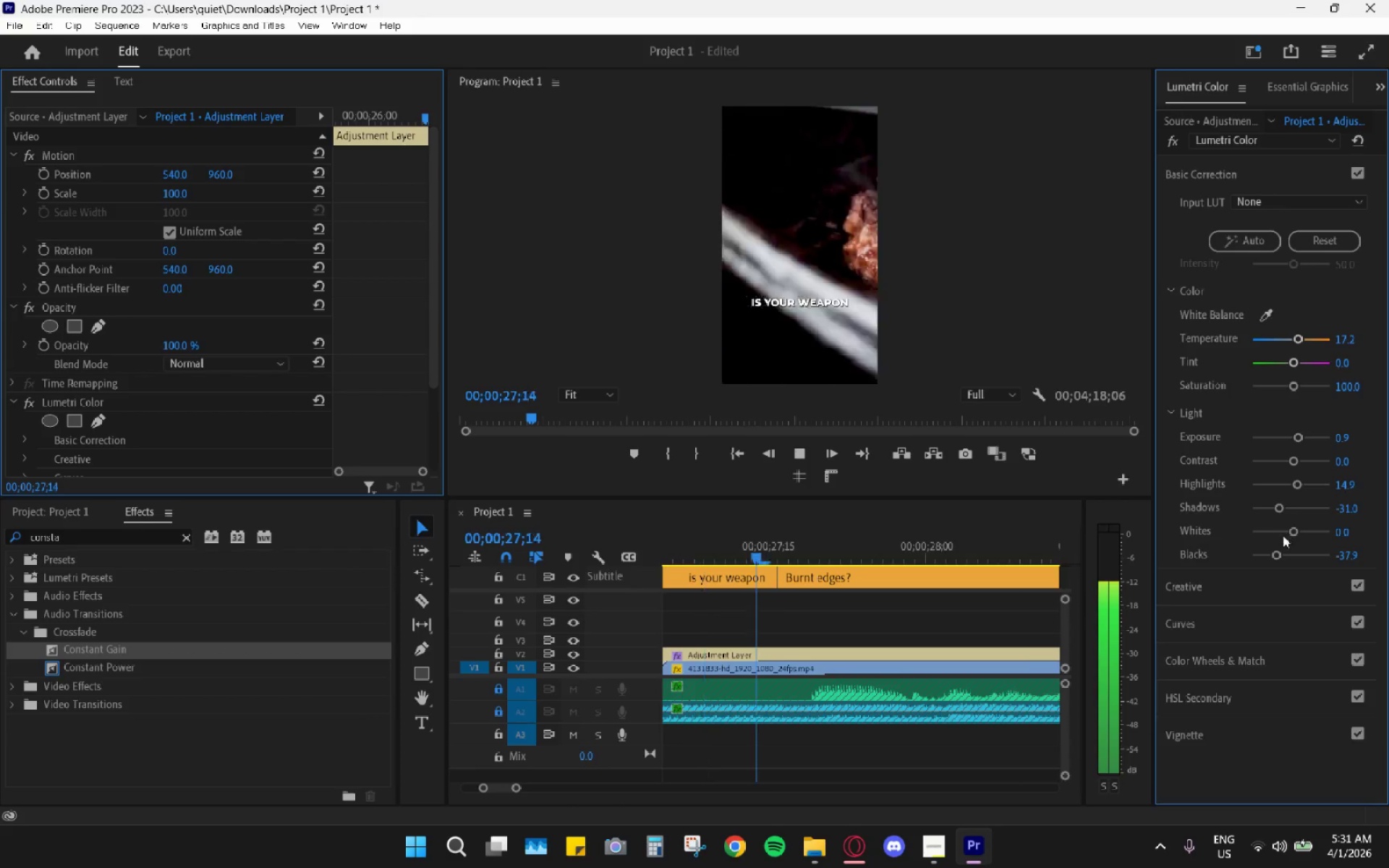 
key(Space)
 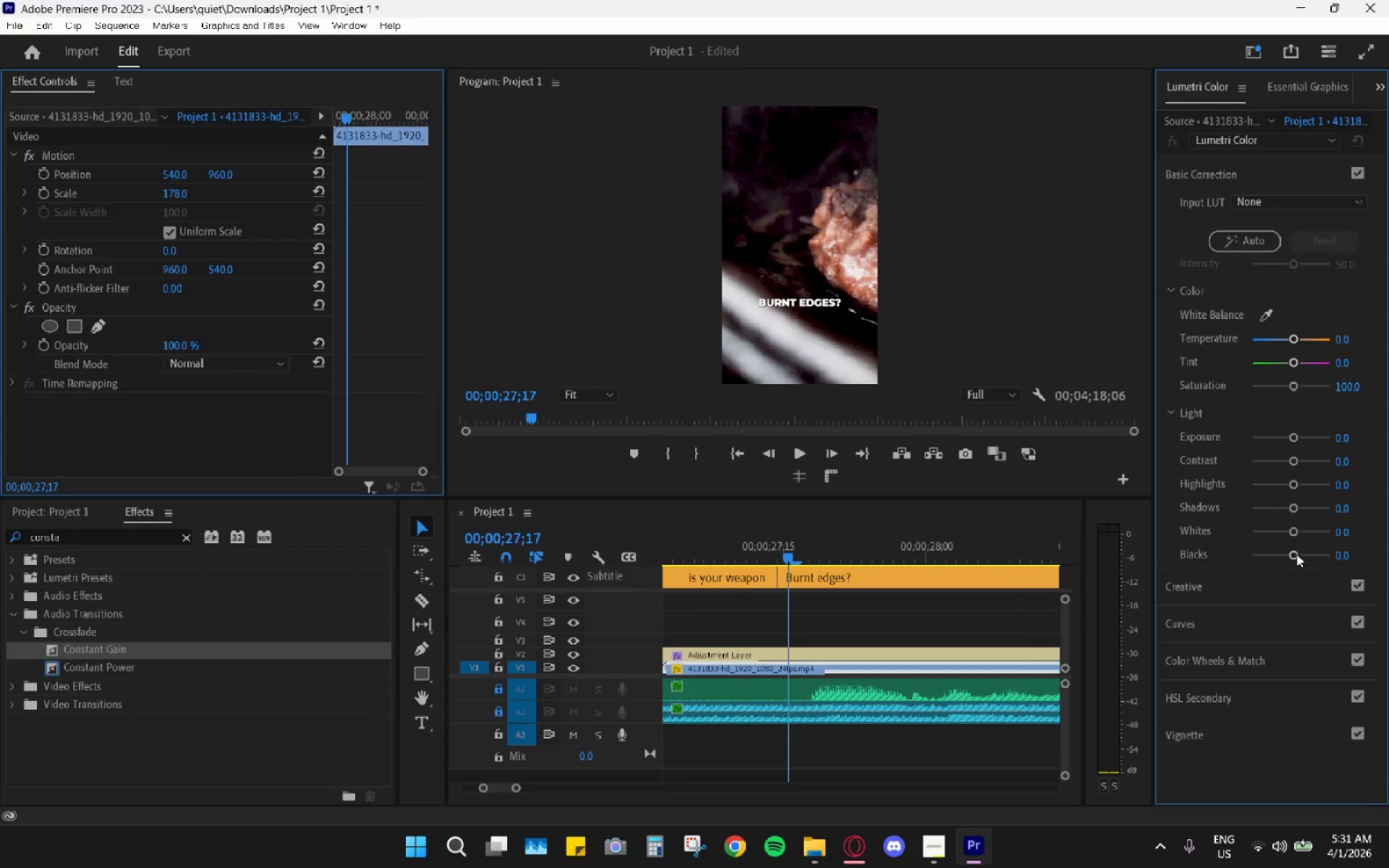 
key(Space)
 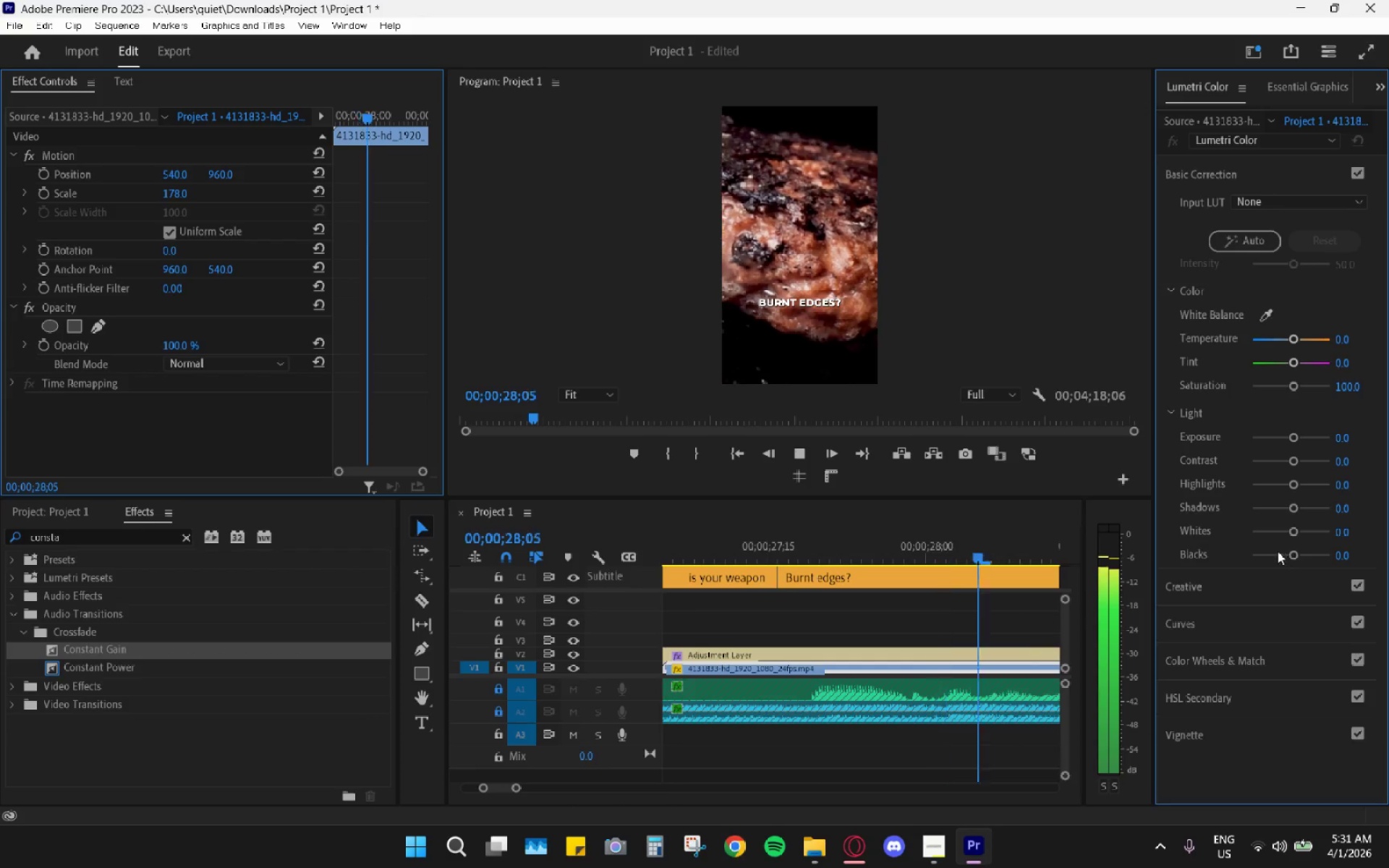 
key(Space)
 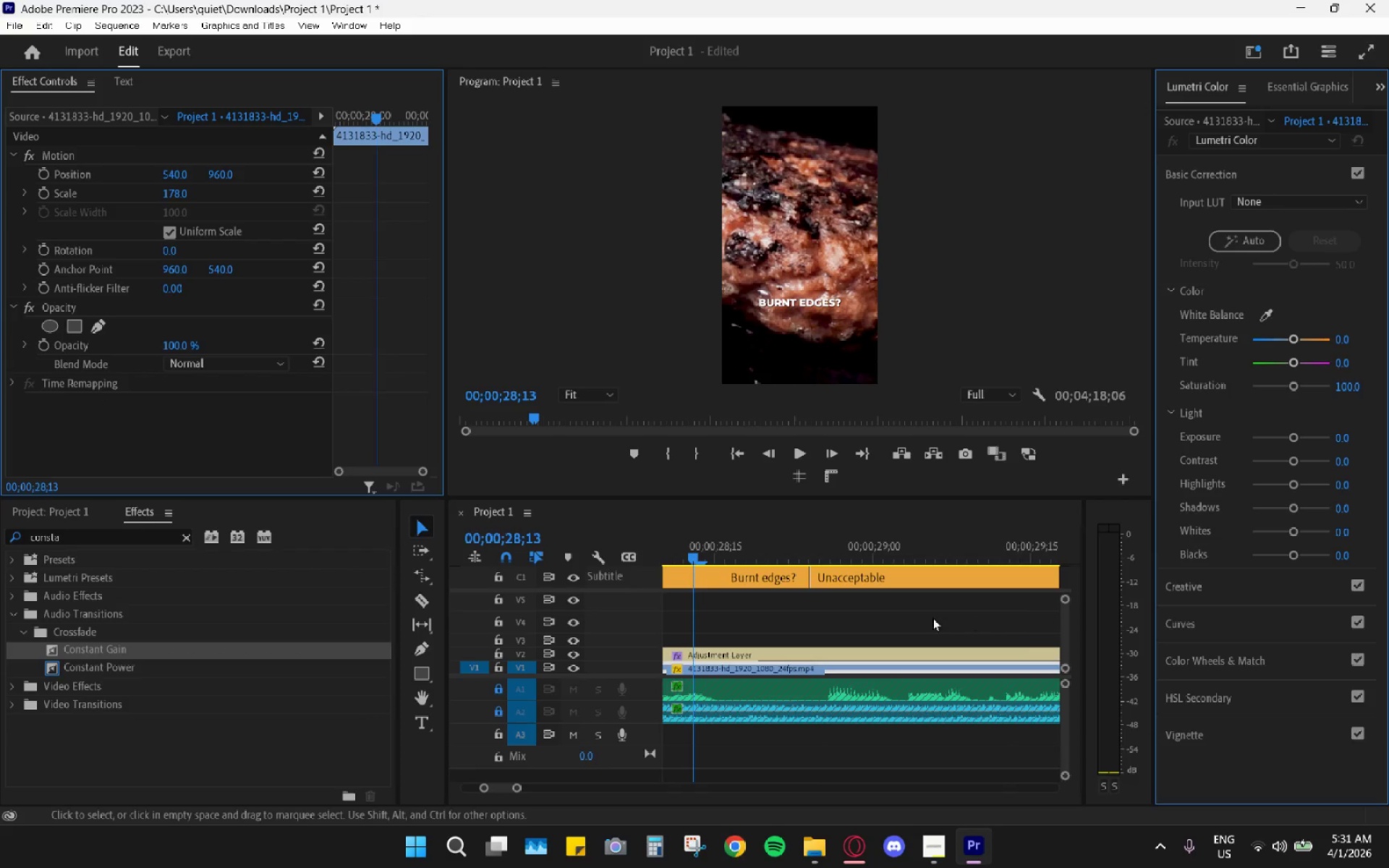 
hold_key(key=AltLeft, duration=1.52)
scroll: coordinate [865, 623], scroll_direction: down, amount: 23.0
 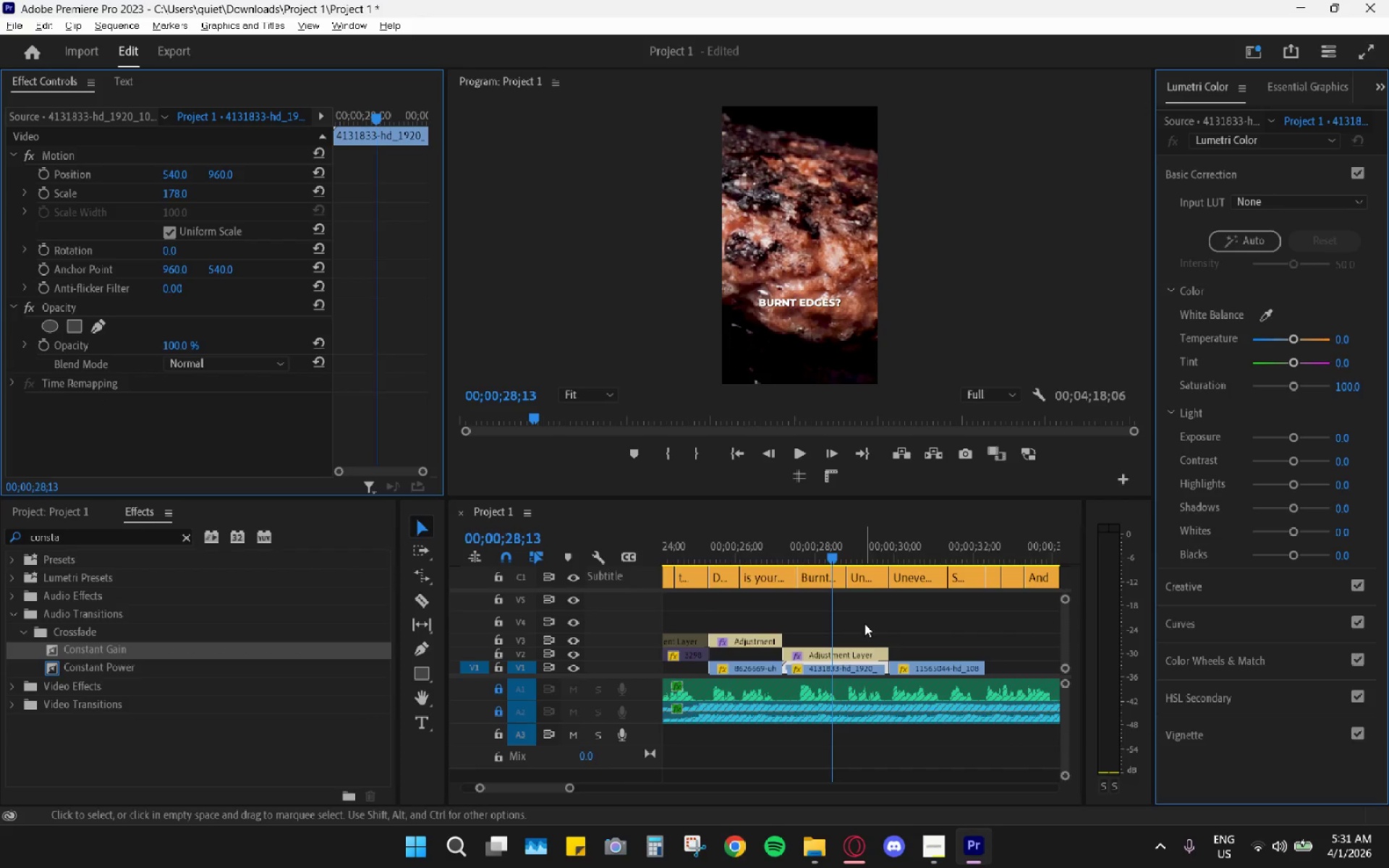 
key(Alt+AltLeft)
 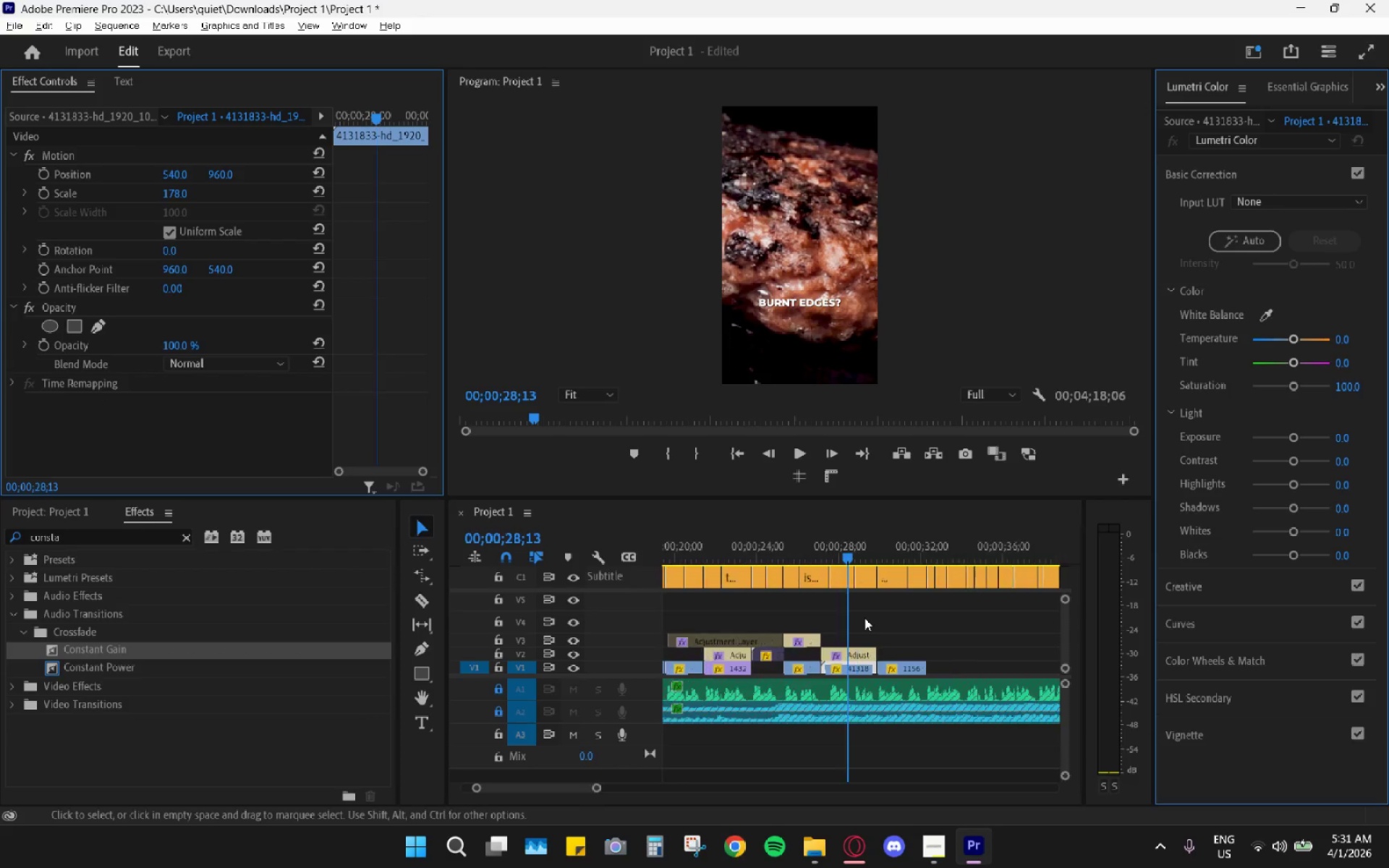 
key(Alt+AltLeft)
 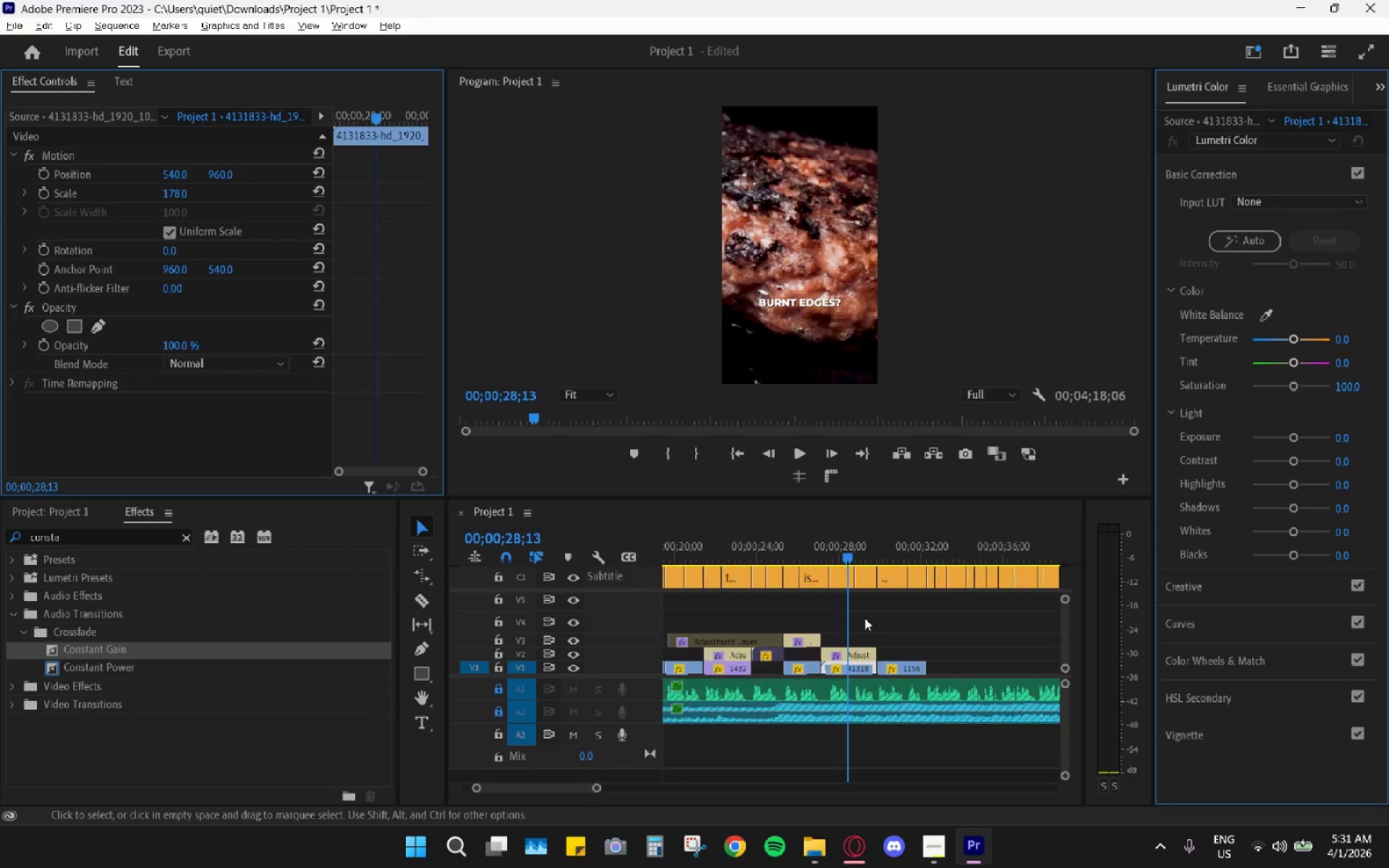 
key(Alt+AltLeft)
 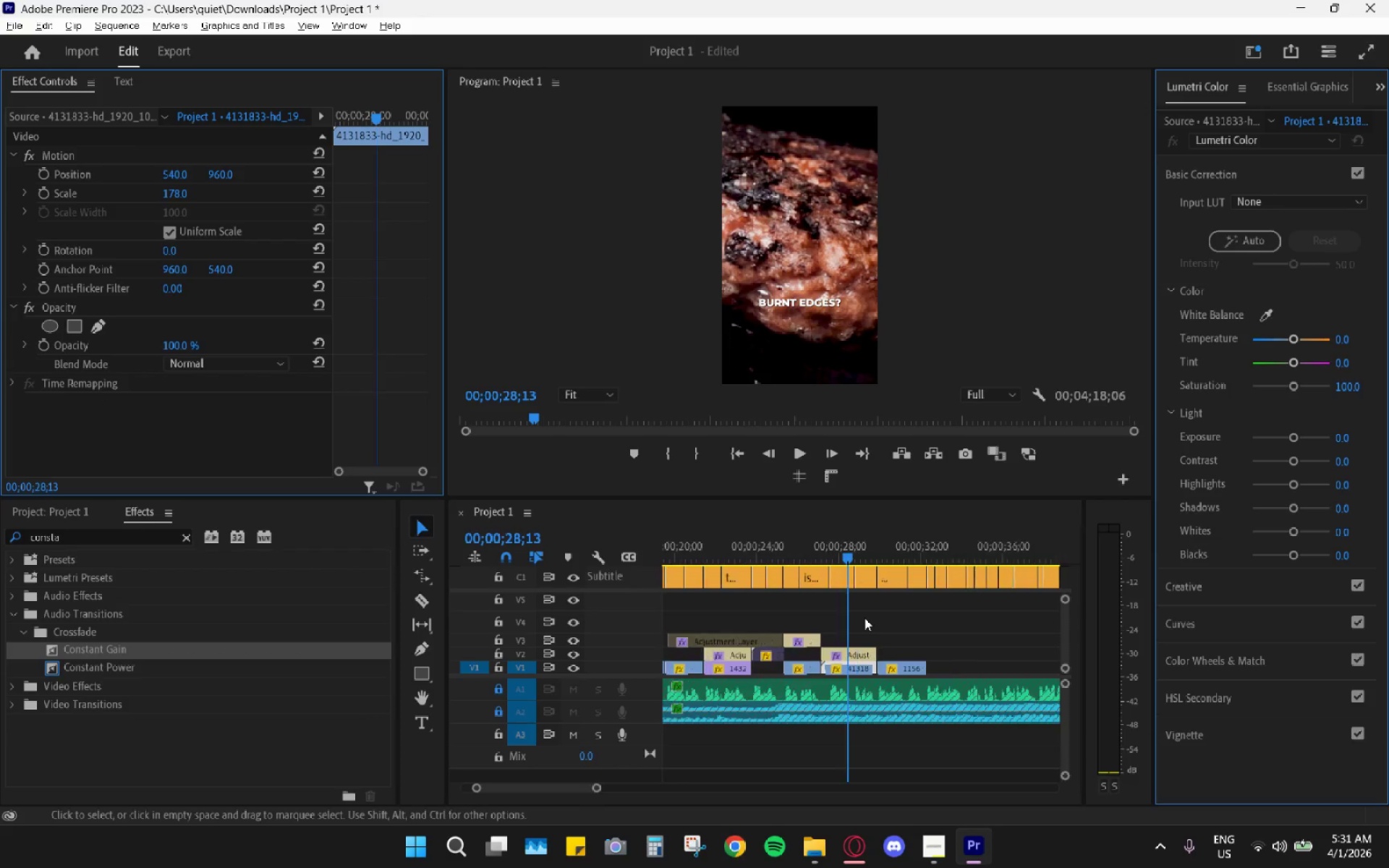 
key(Alt+AltLeft)
 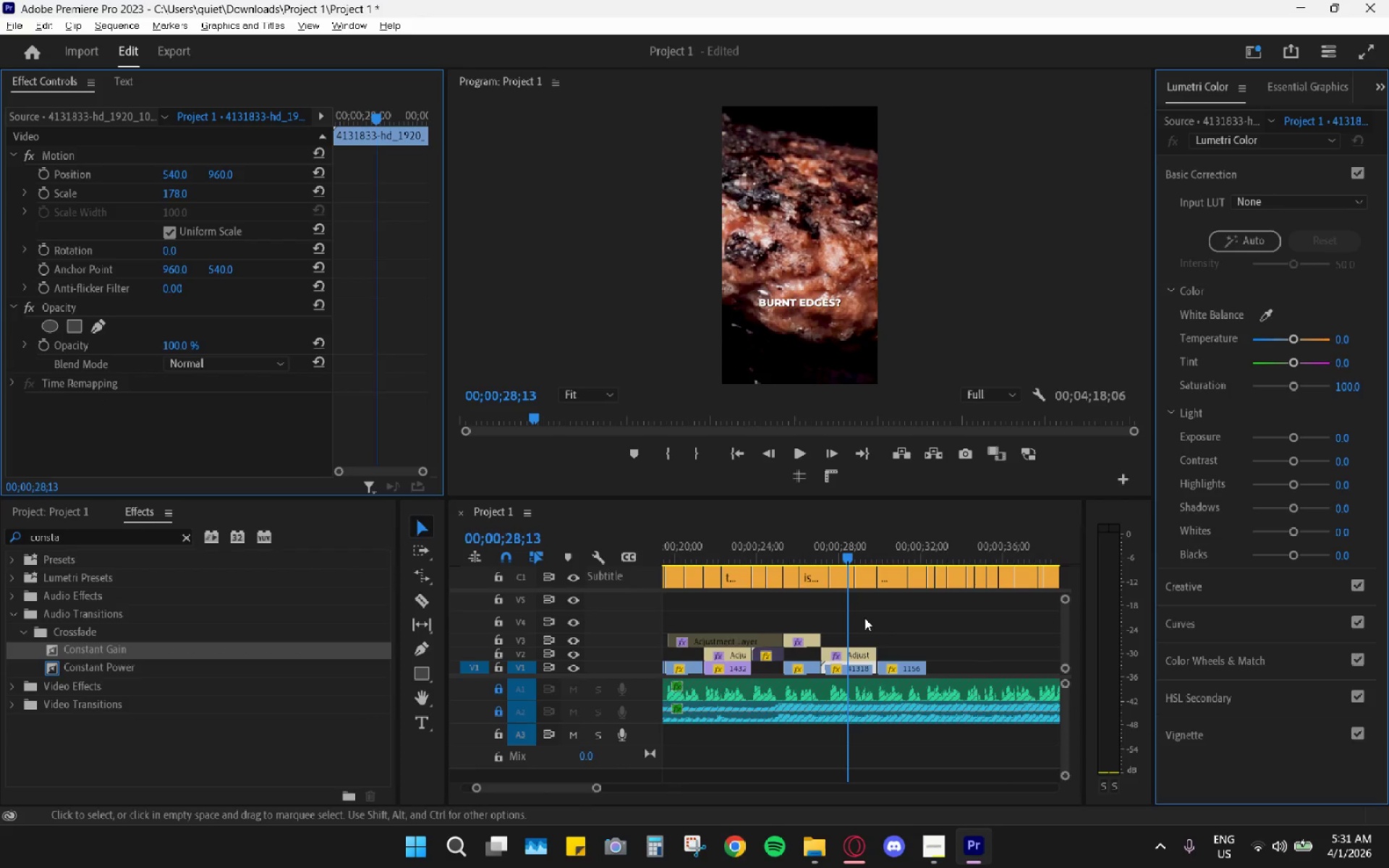 
key(Alt+AltLeft)
 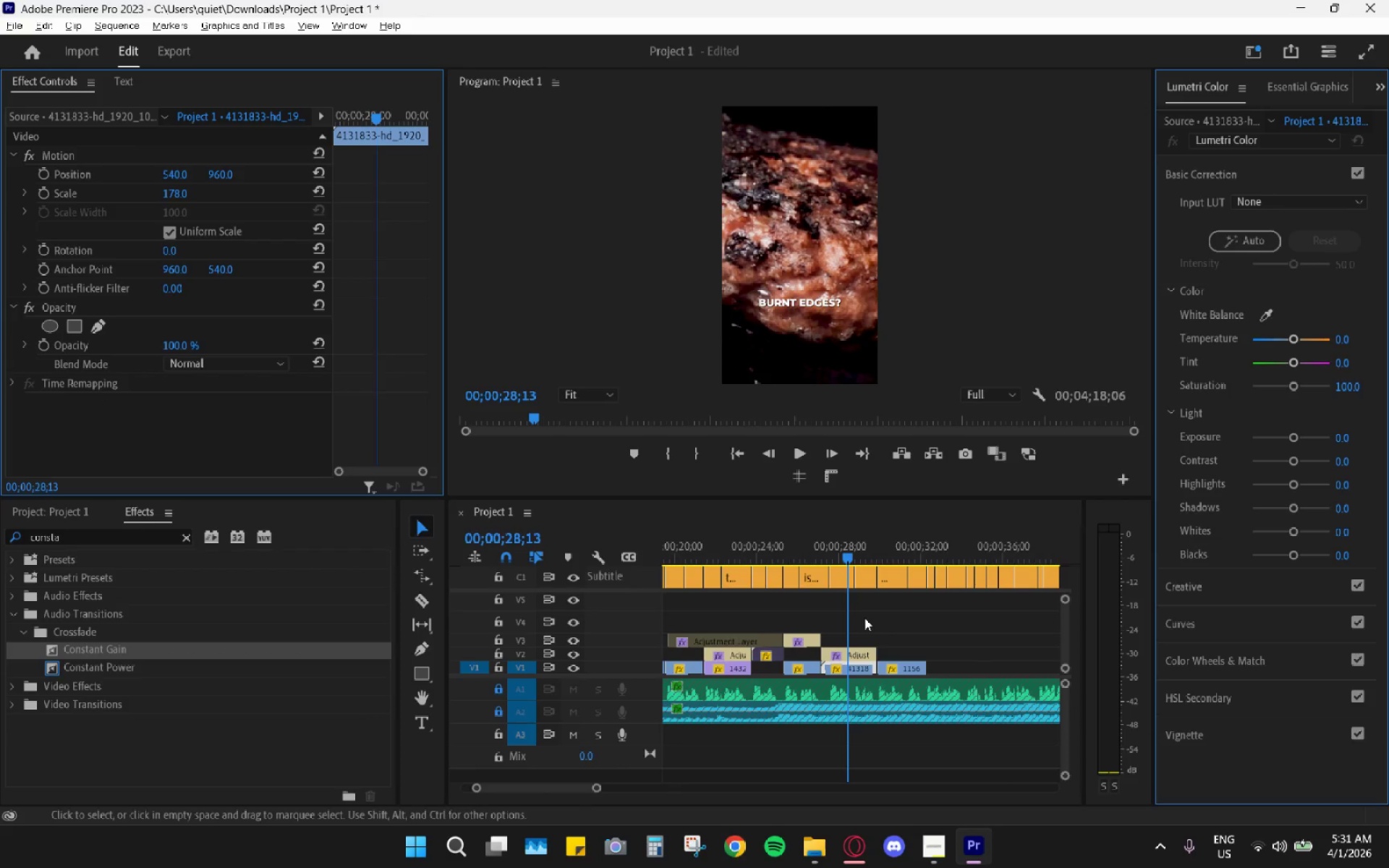 
key(Alt+AltLeft)
 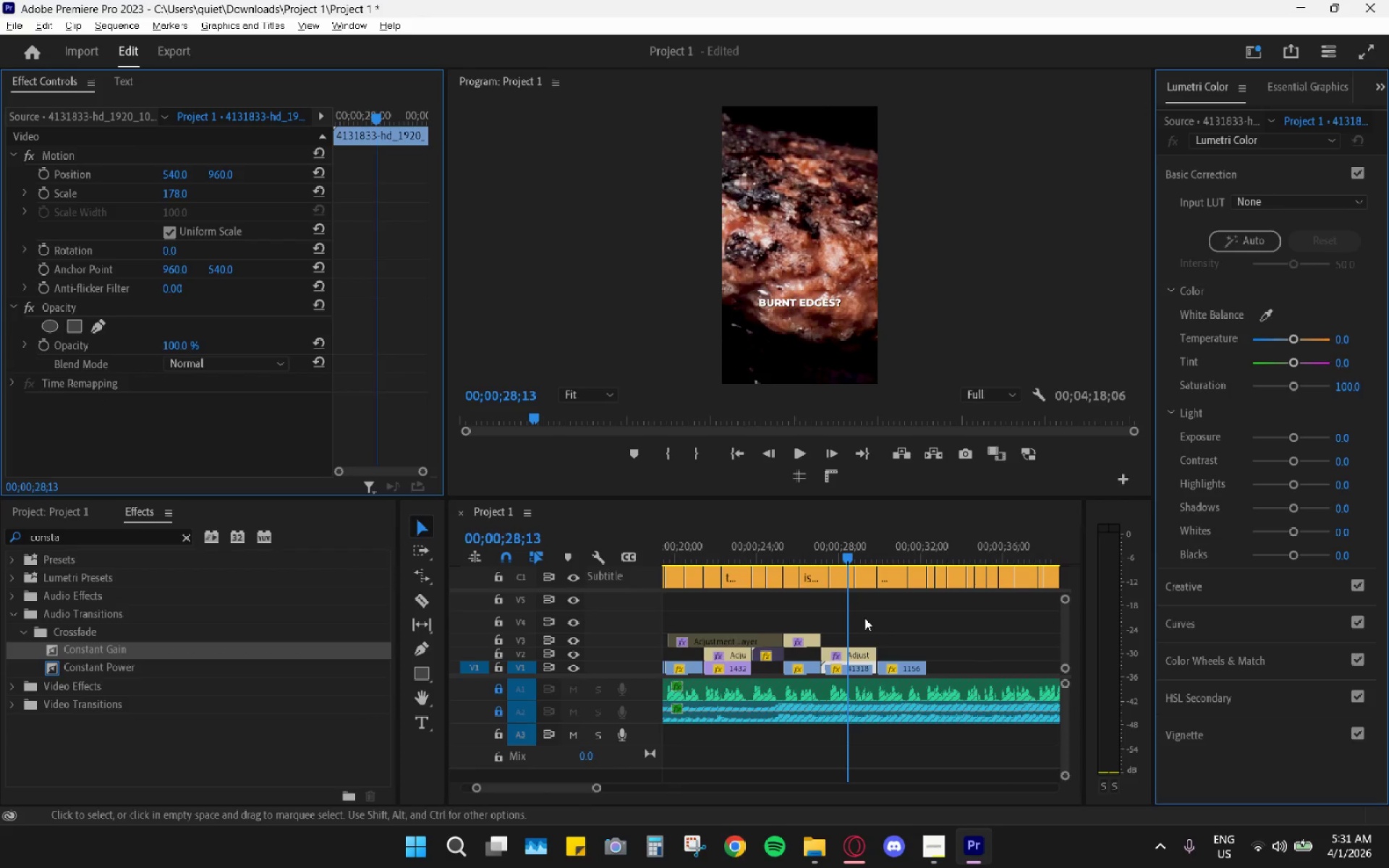 
key(Alt+AltLeft)
 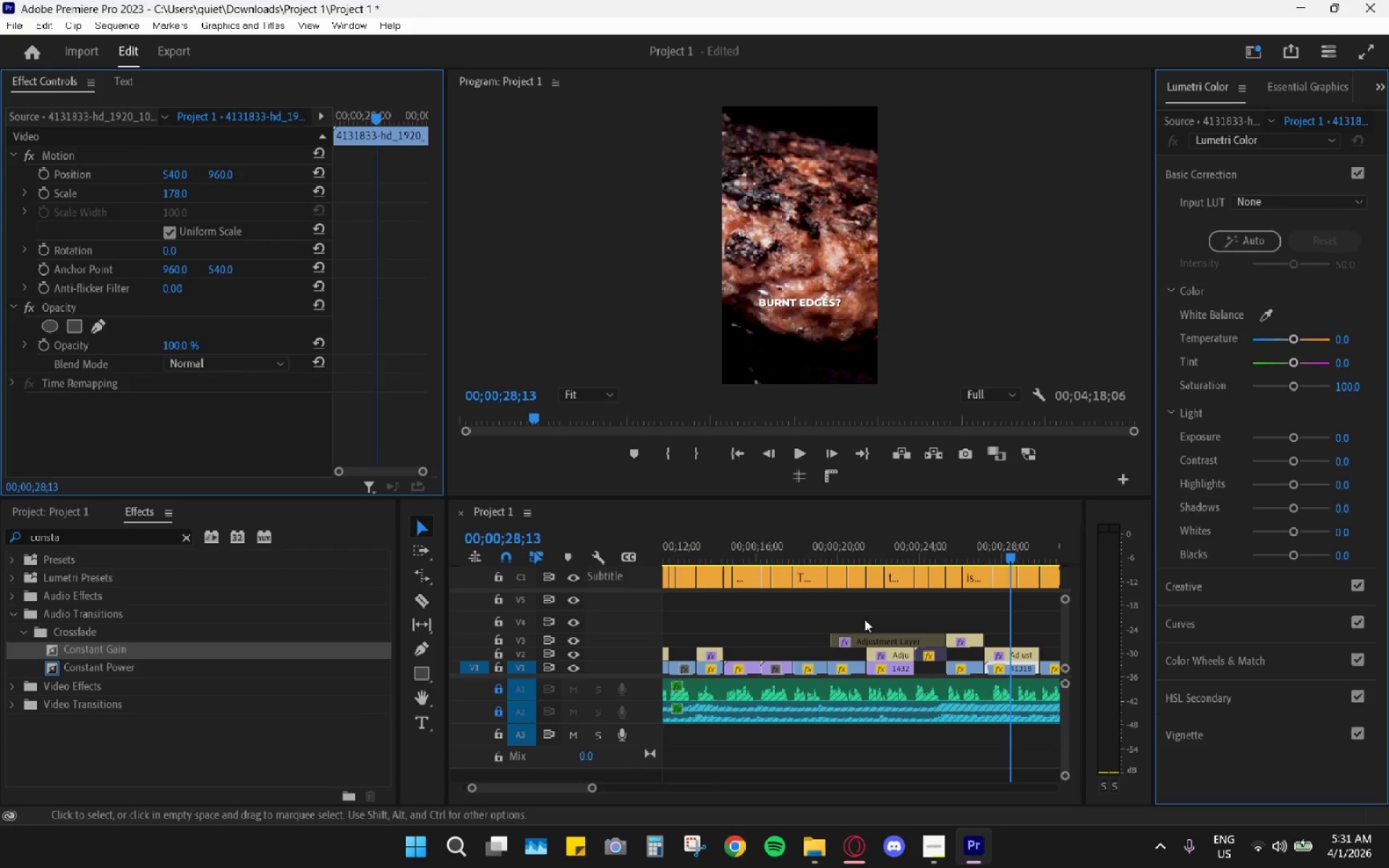 
hold_key(key=AltLeft, duration=0.33)
scroll: coordinate [864, 624], scroll_direction: down, amount: 6.0
 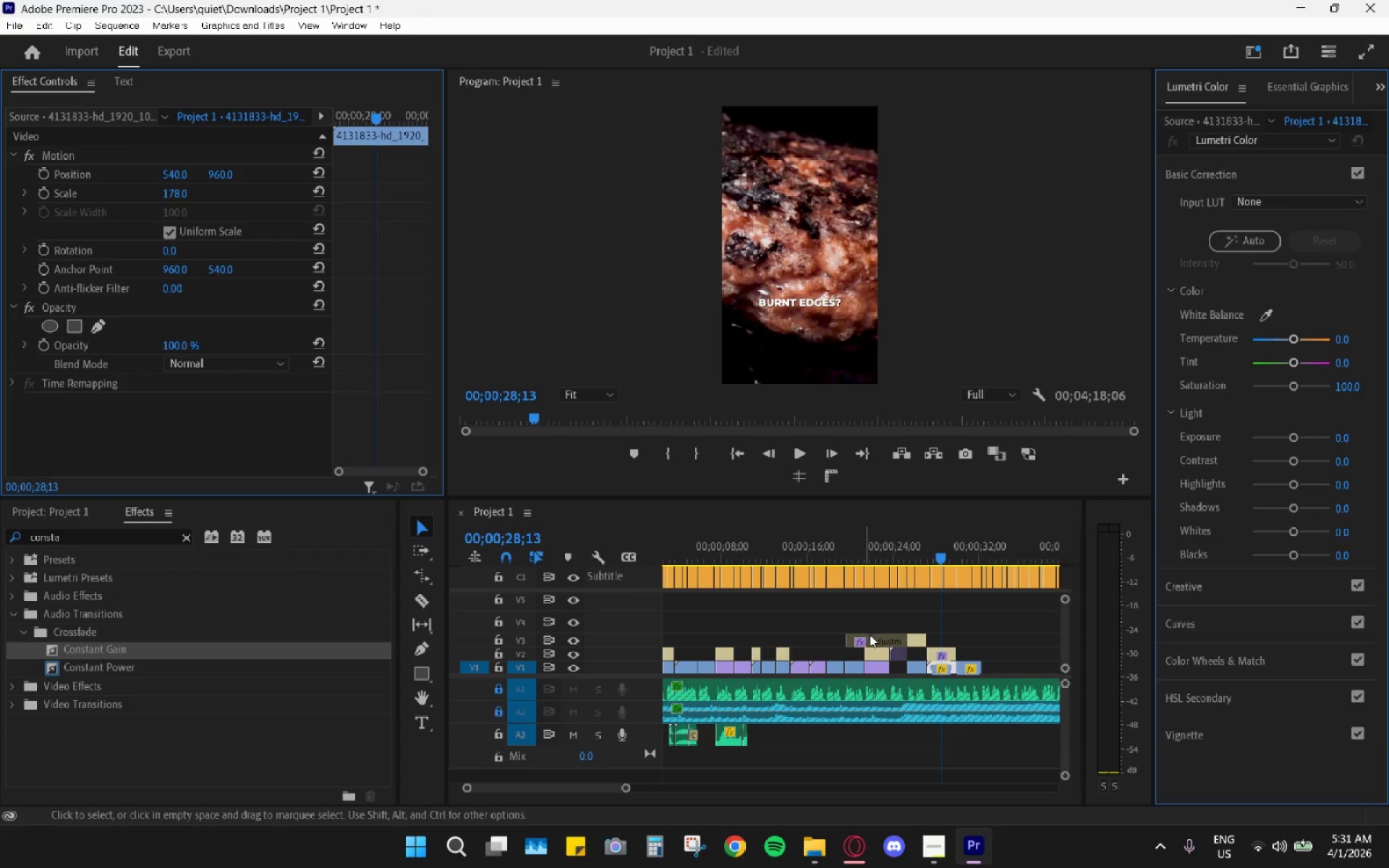 
left_click_drag(start_coordinate=[872, 639], to_coordinate=[714, 616])
 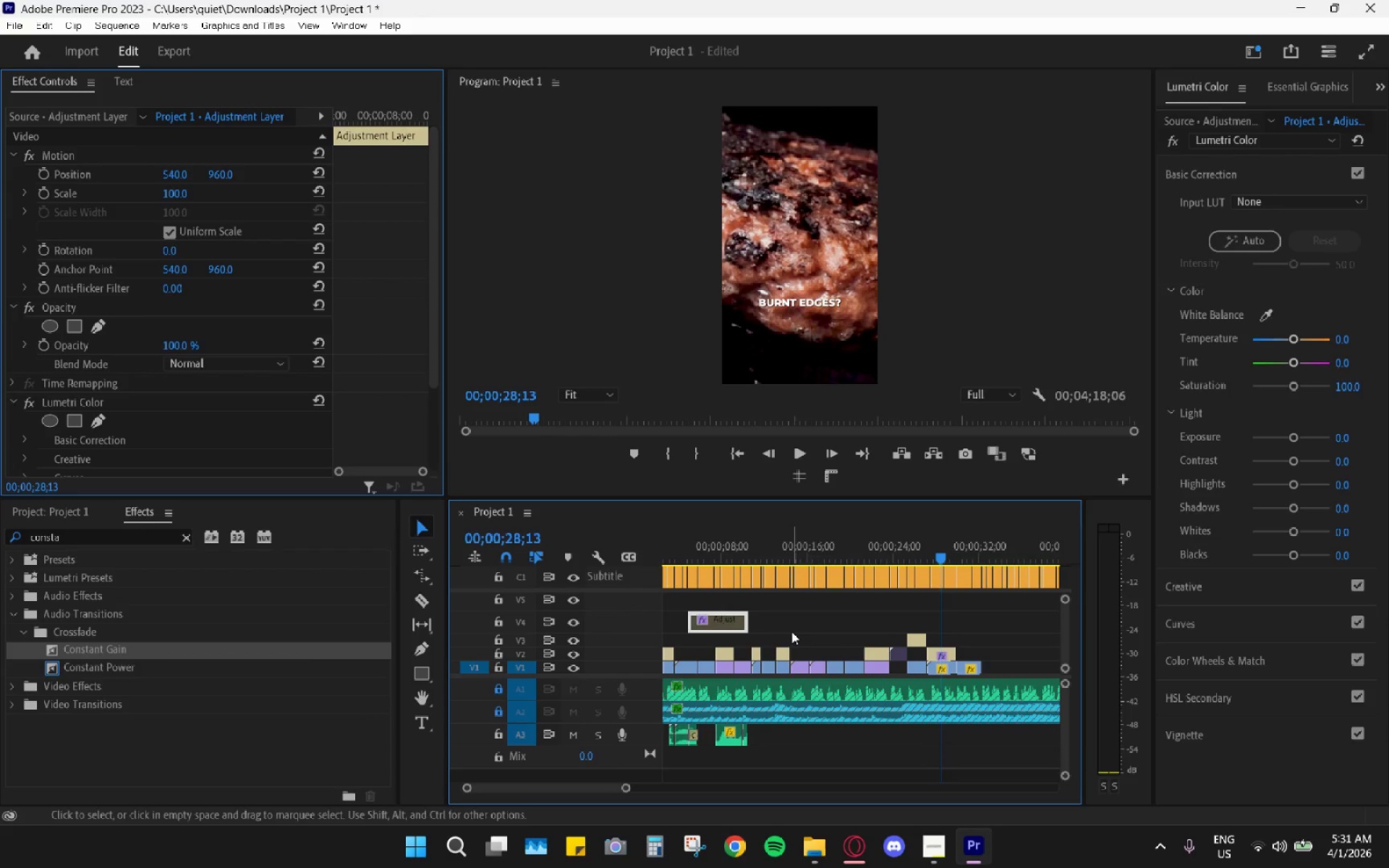 
hold_key(key=AltLeft, duration=0.5)
scroll: coordinate [792, 631], scroll_direction: down, amount: 5.0
 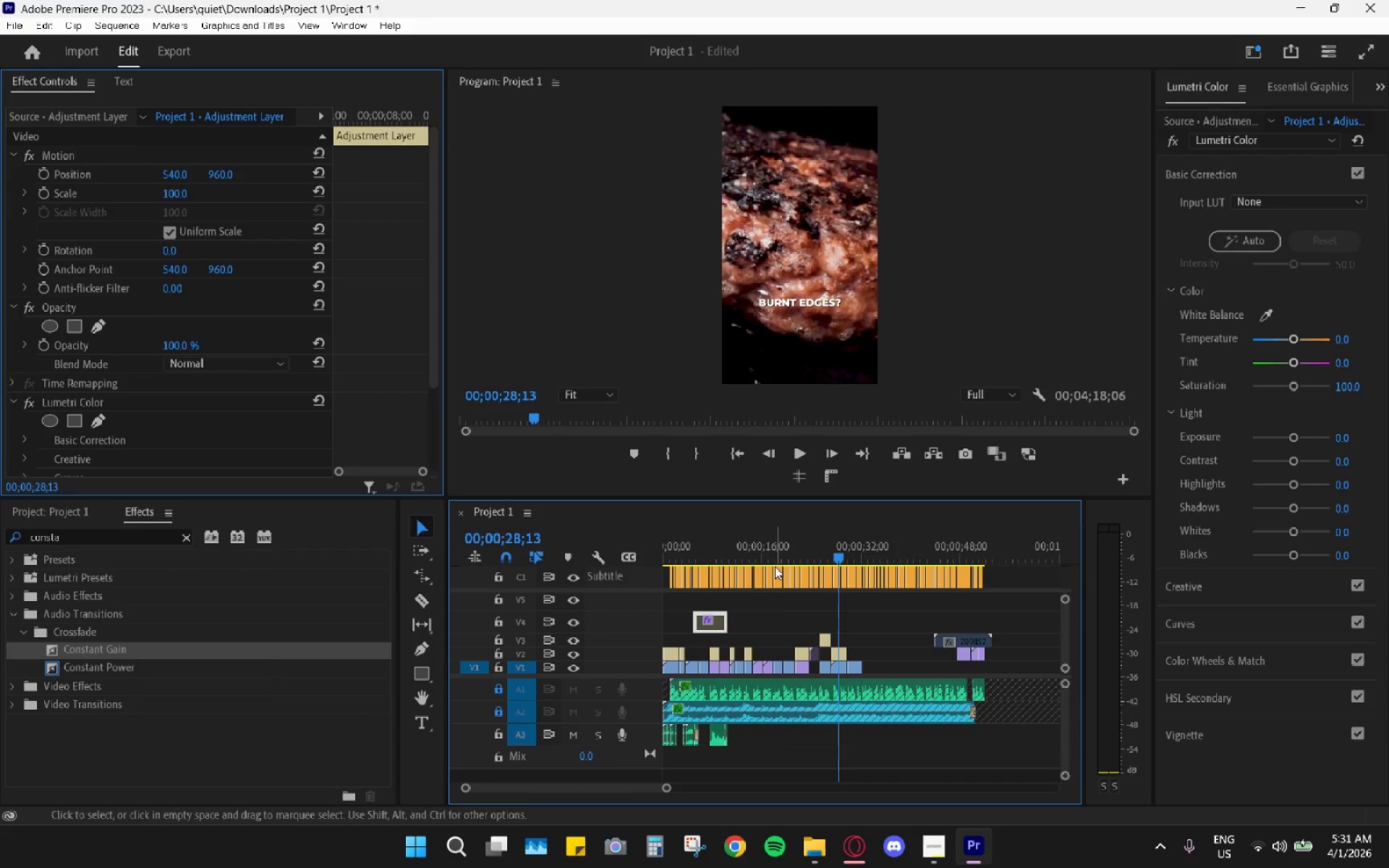 
left_click_drag(start_coordinate=[784, 548], to_coordinate=[799, 553])
 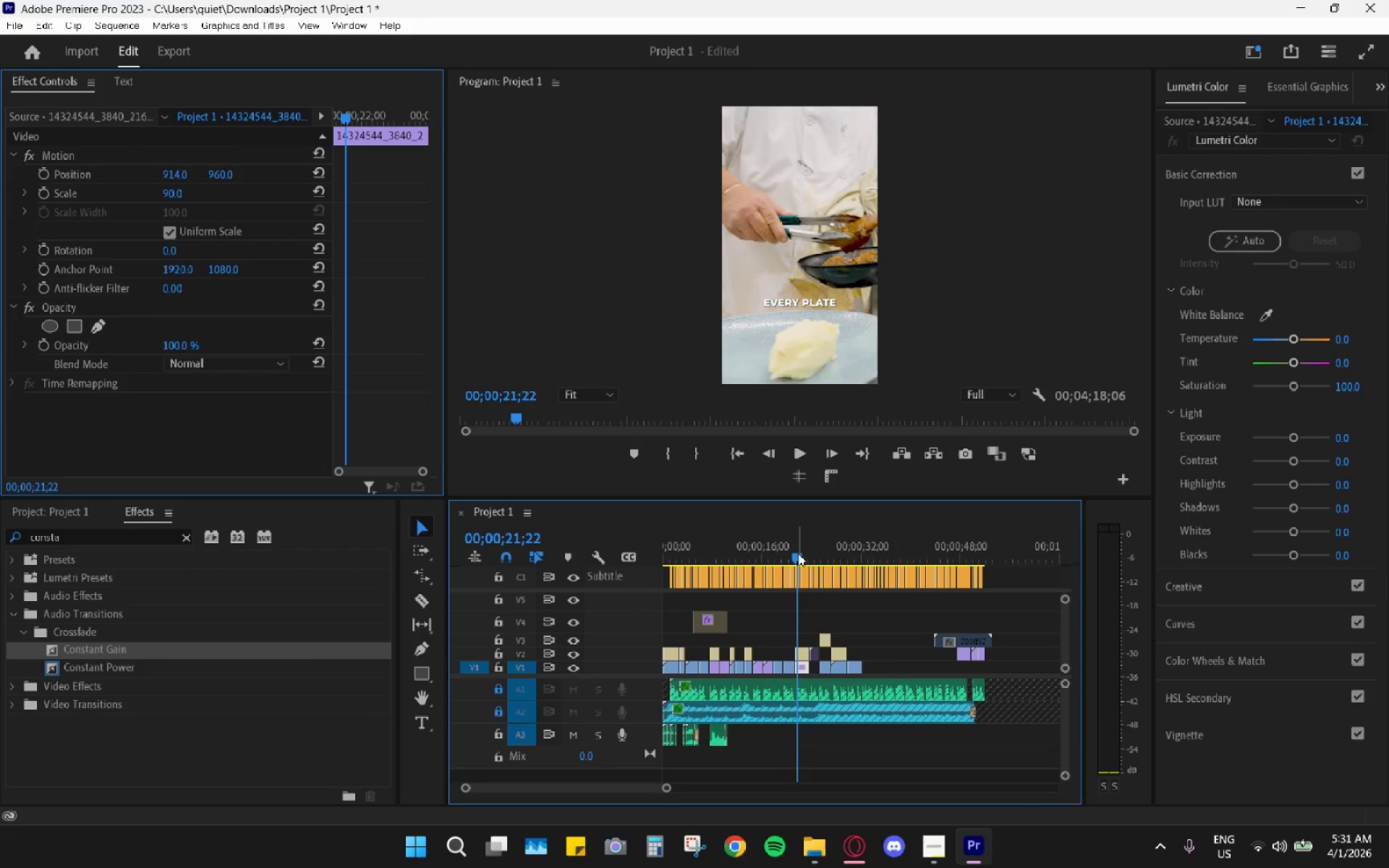 
key(Space)
 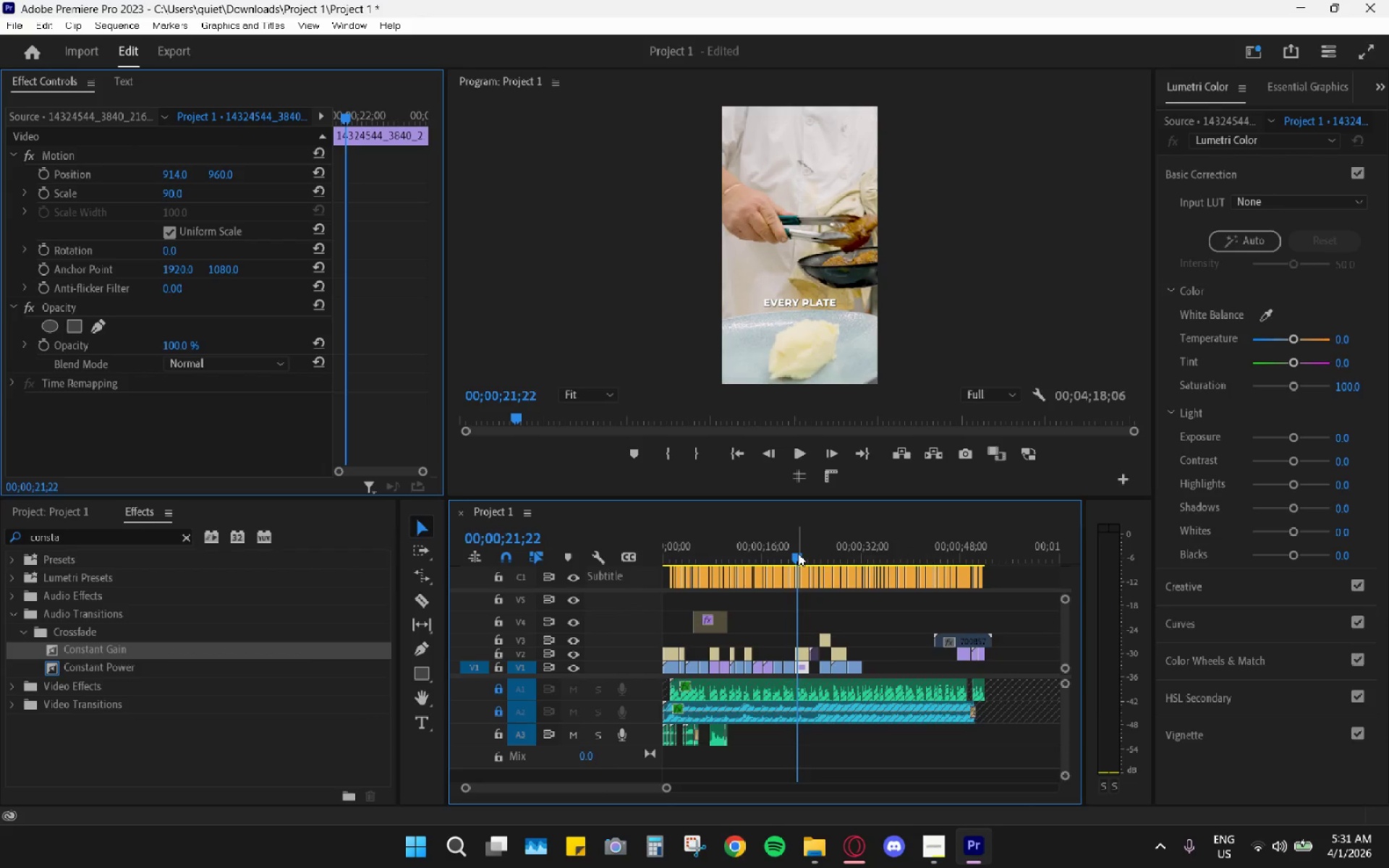 
key(Space)
 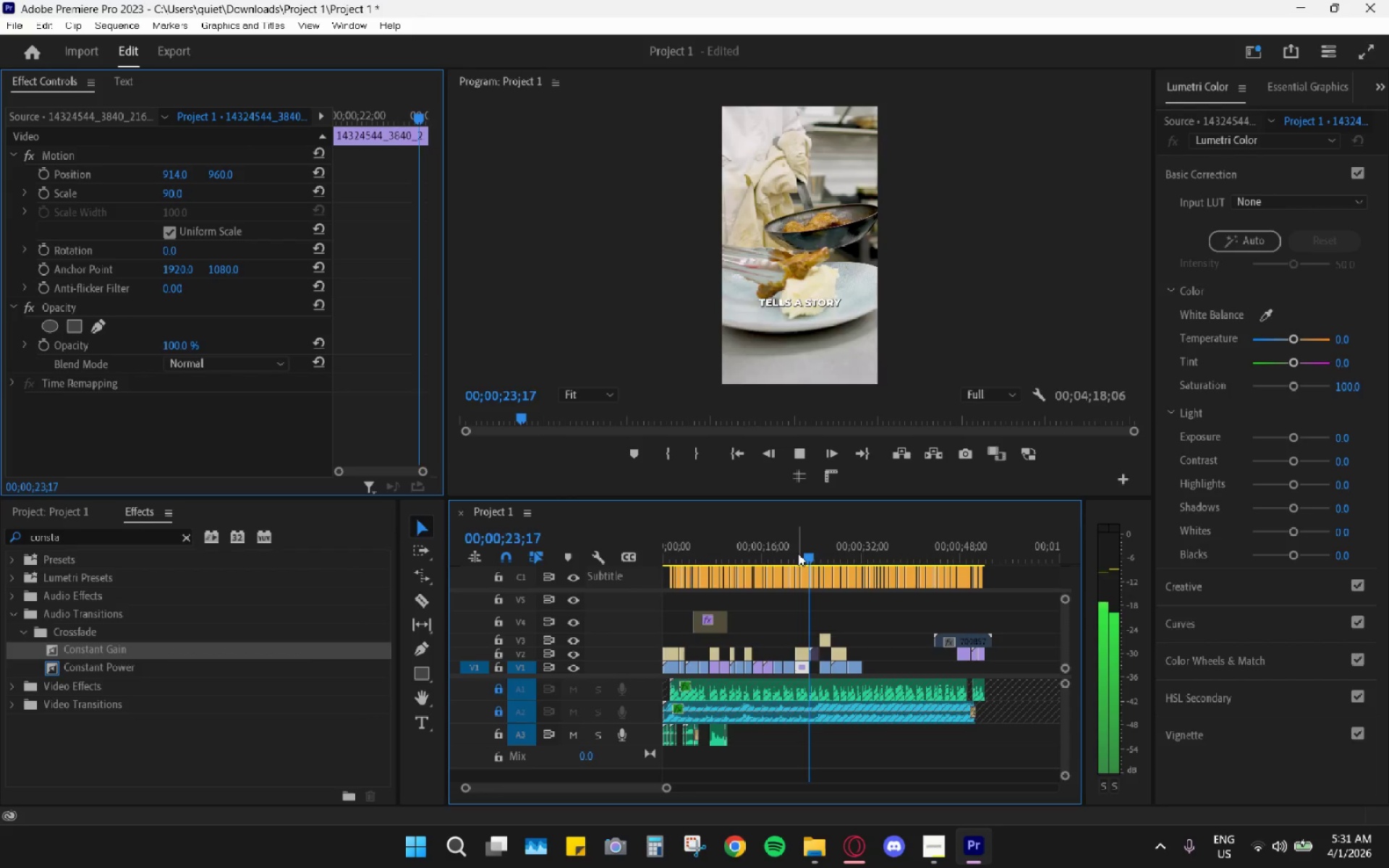 
key(Space)
 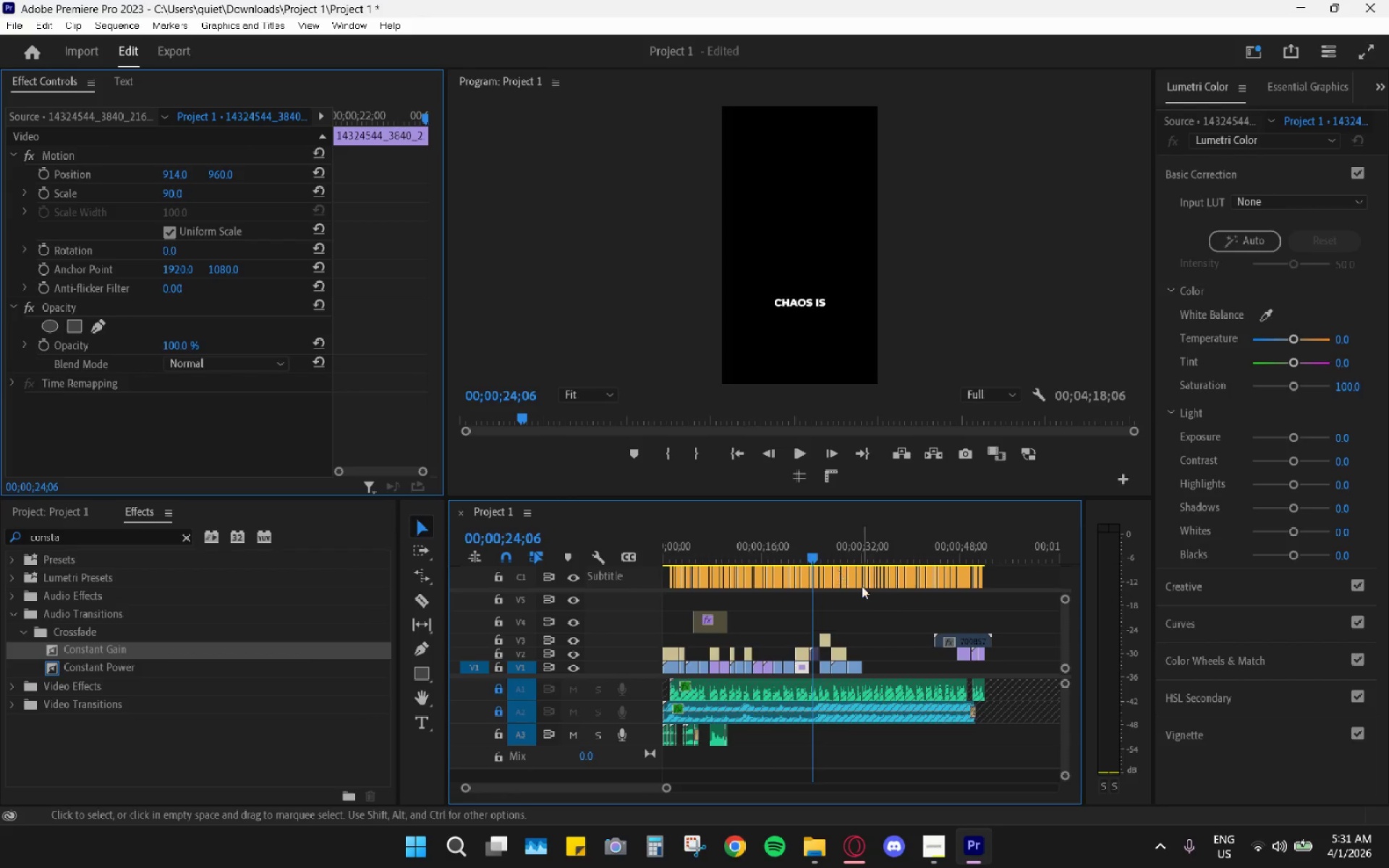 
key(Space)
 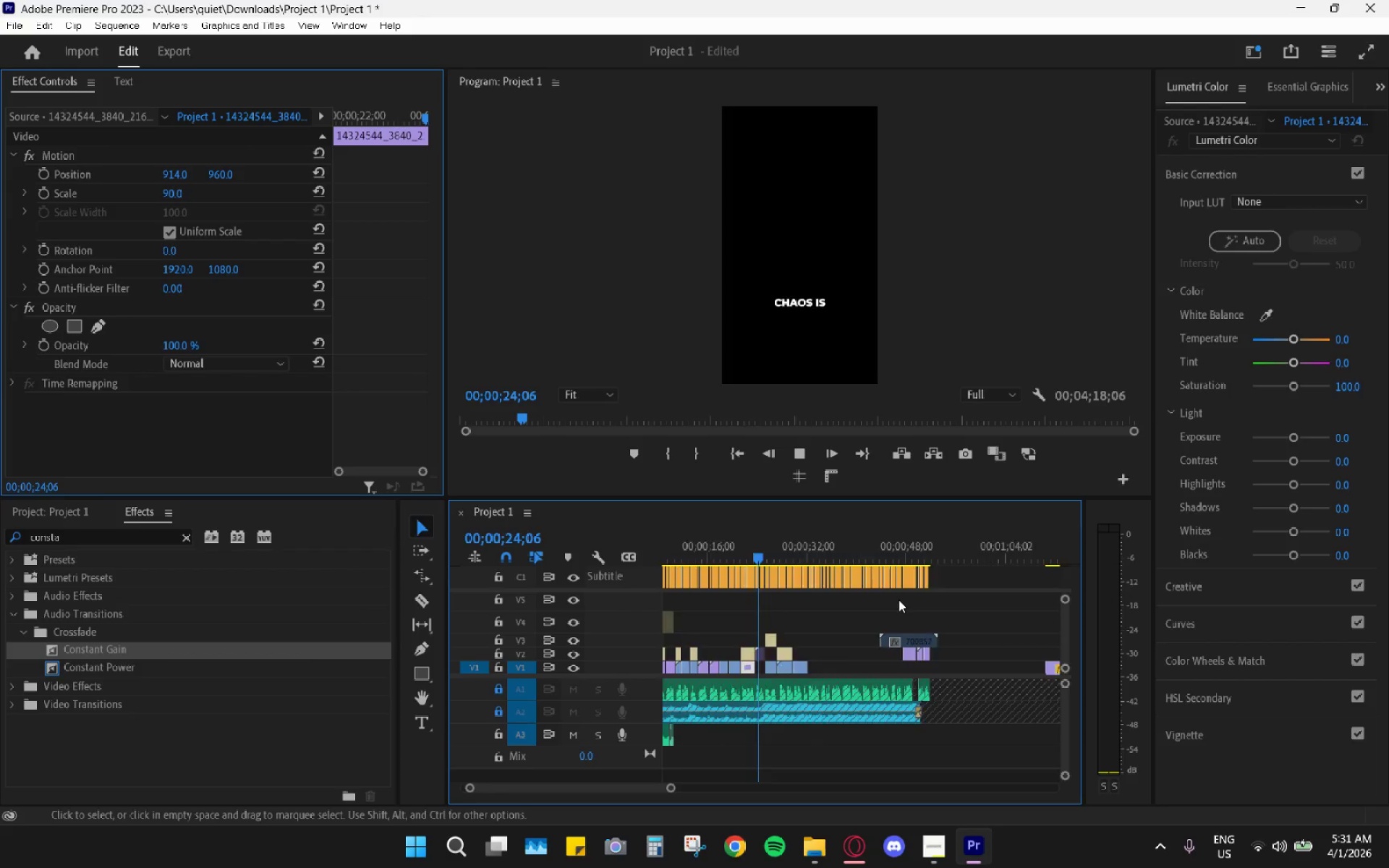 
scroll: coordinate [900, 600], scroll_direction: down, amount: 6.0
 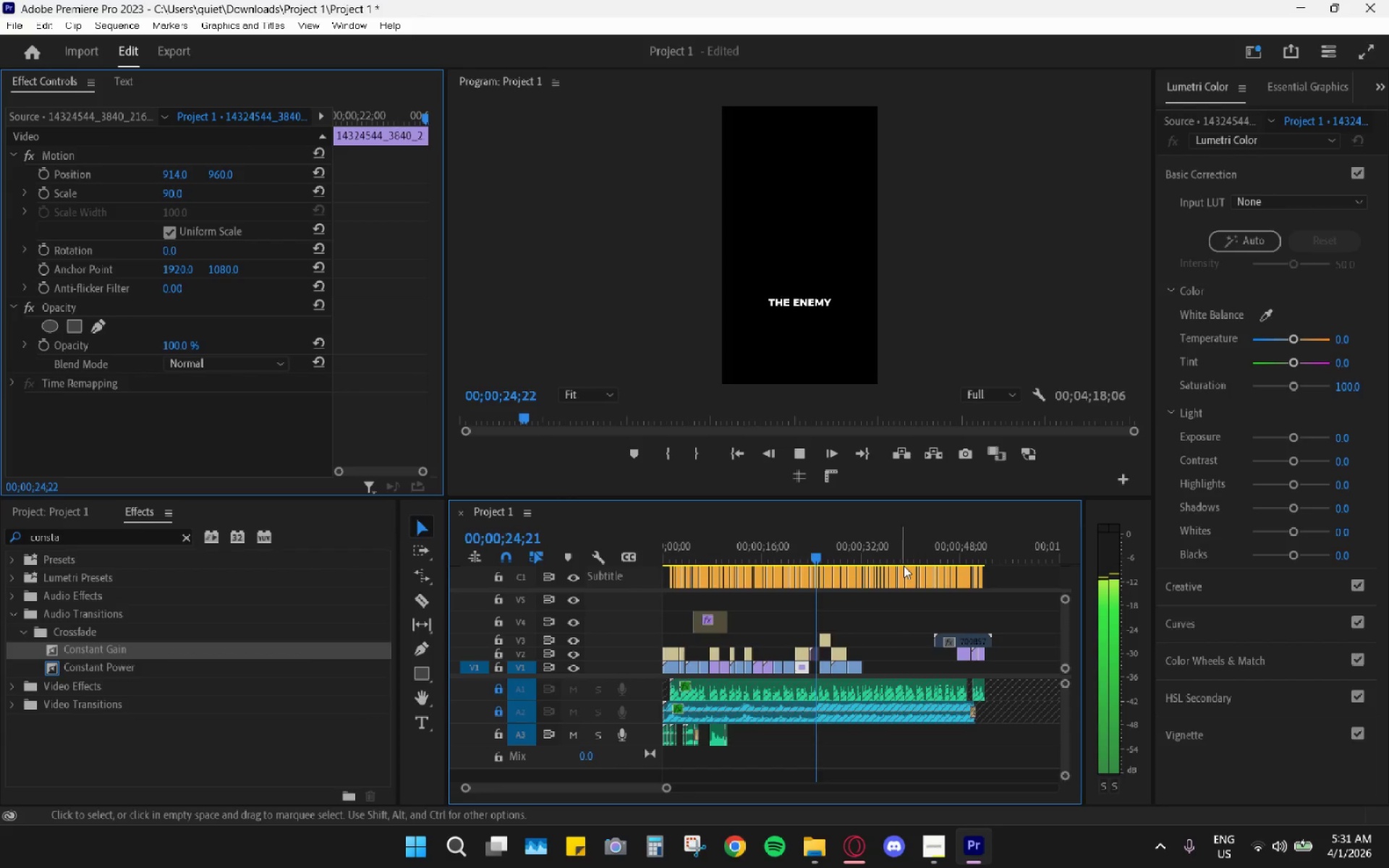 
key(Space)
 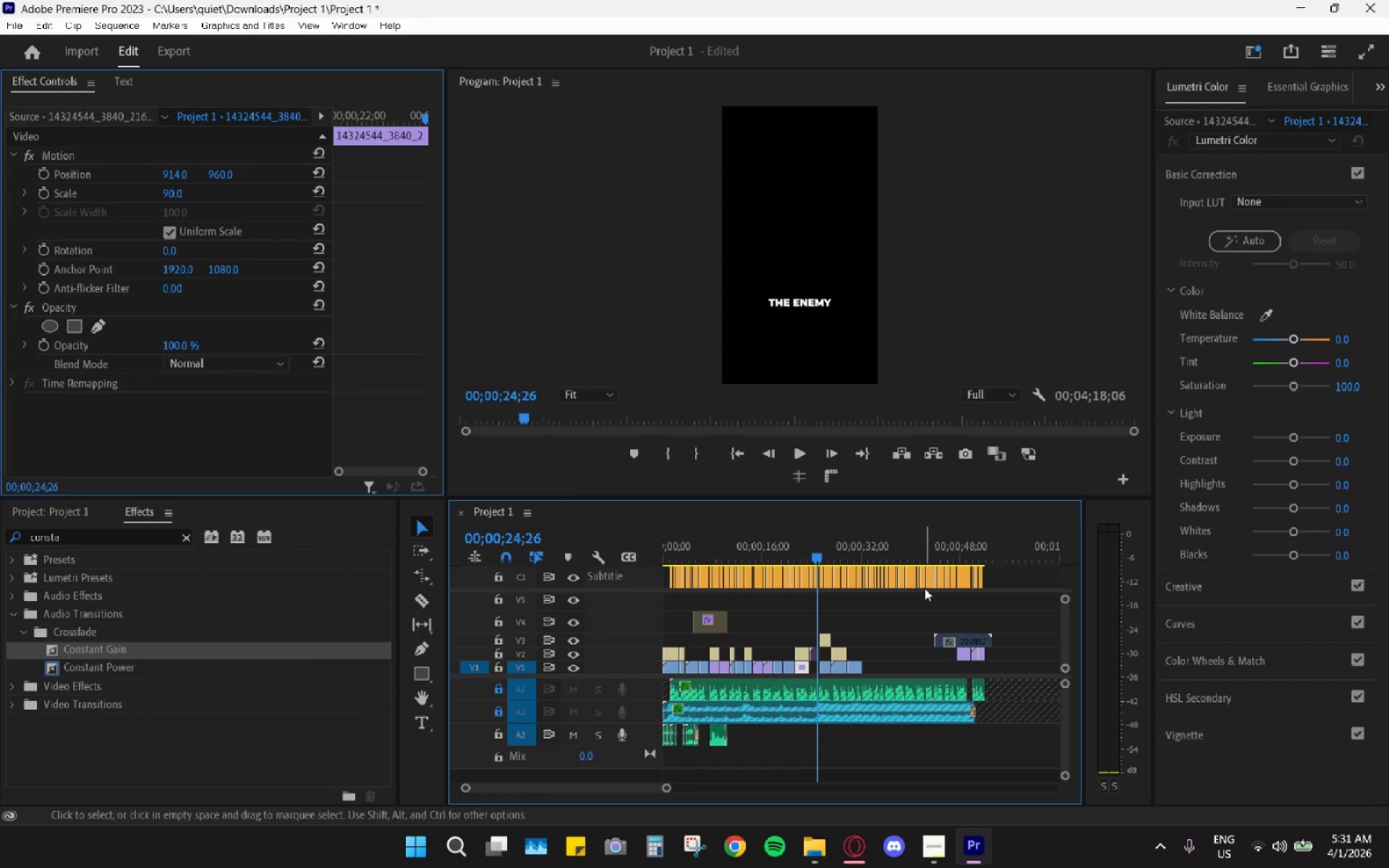 
key(Alt+AltLeft)
 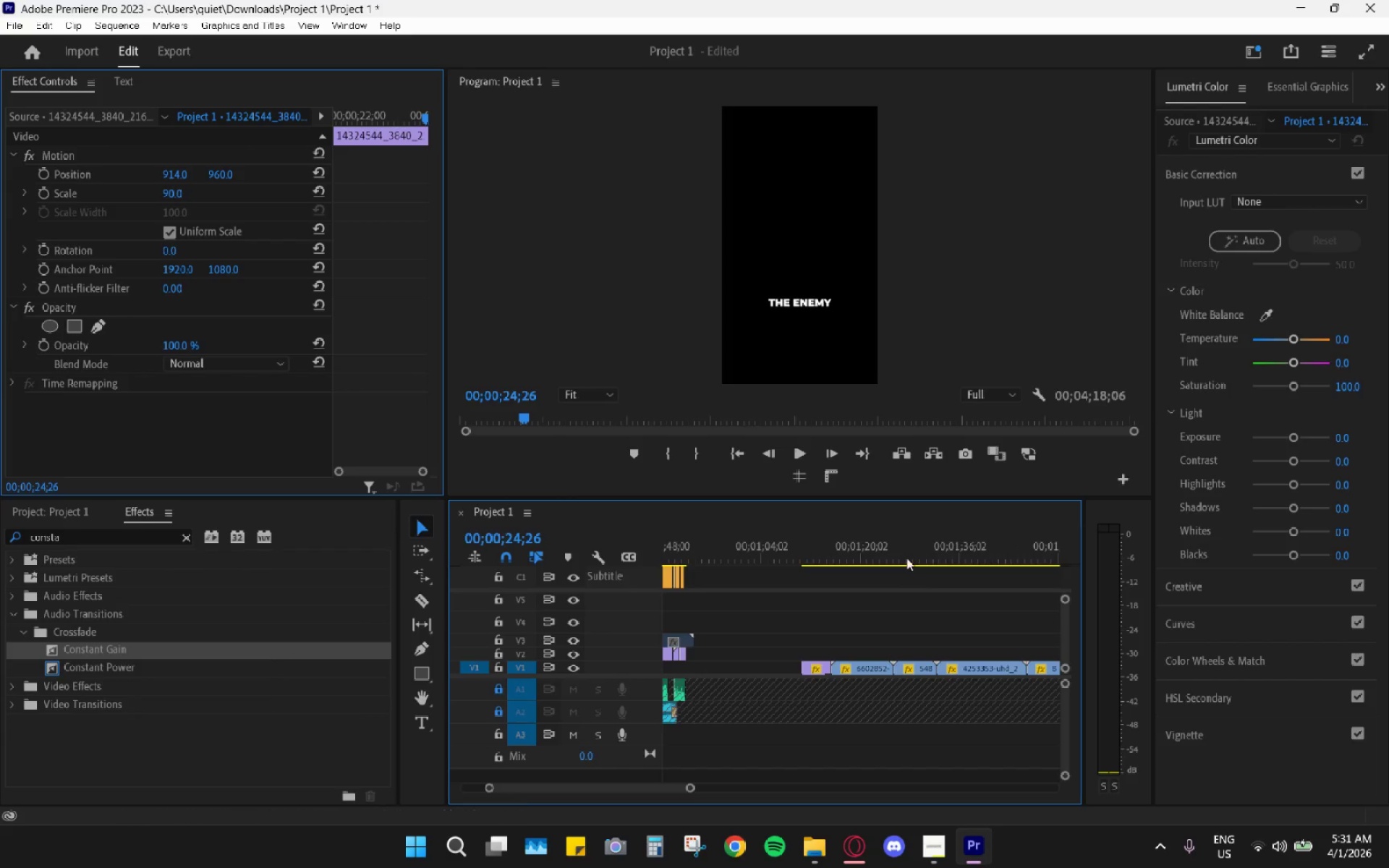 
left_click_drag(start_coordinate=[857, 538], to_coordinate=[835, 565])
 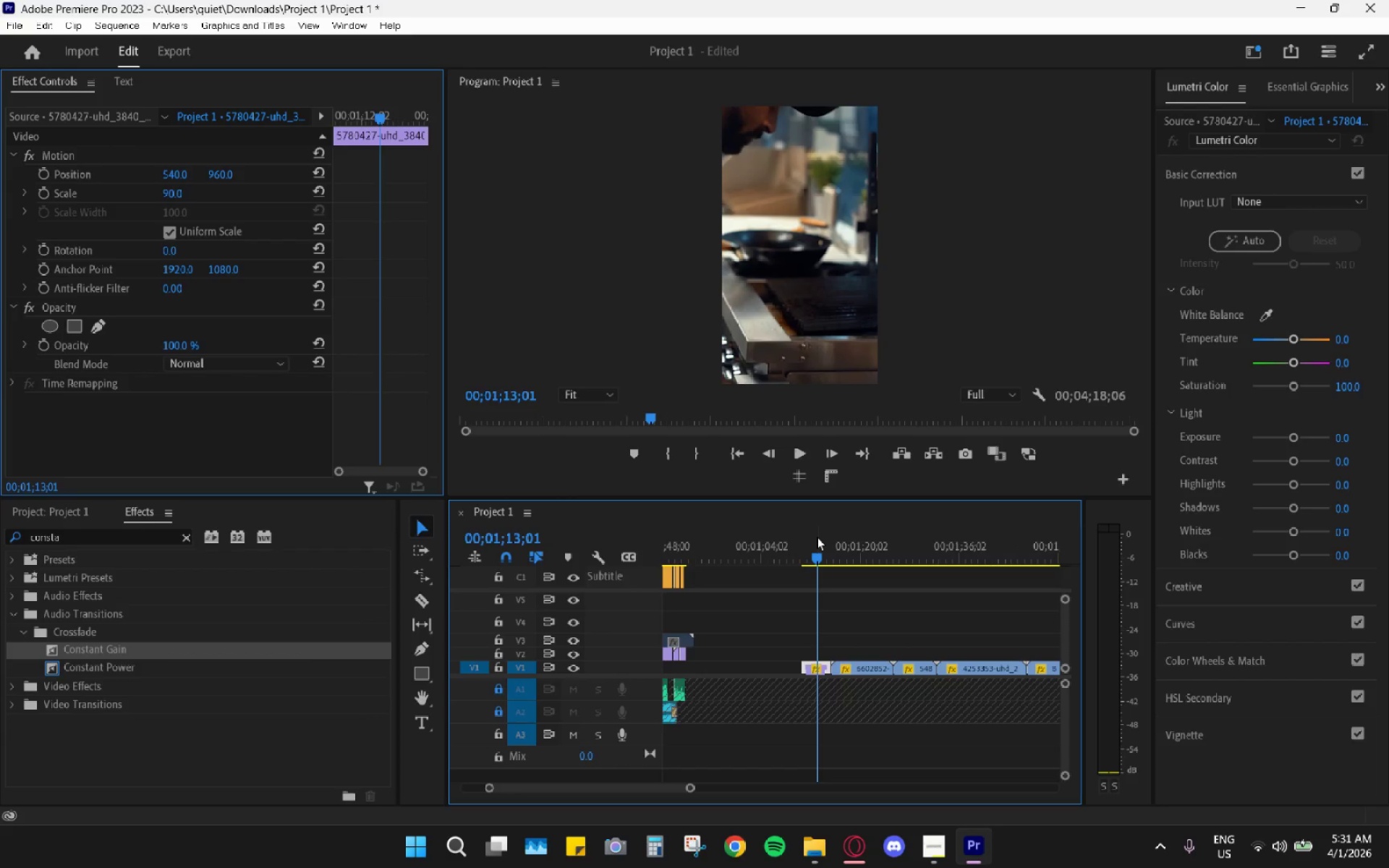 
scroll: coordinate [921, 597], scroll_direction: down, amount: 11.0
 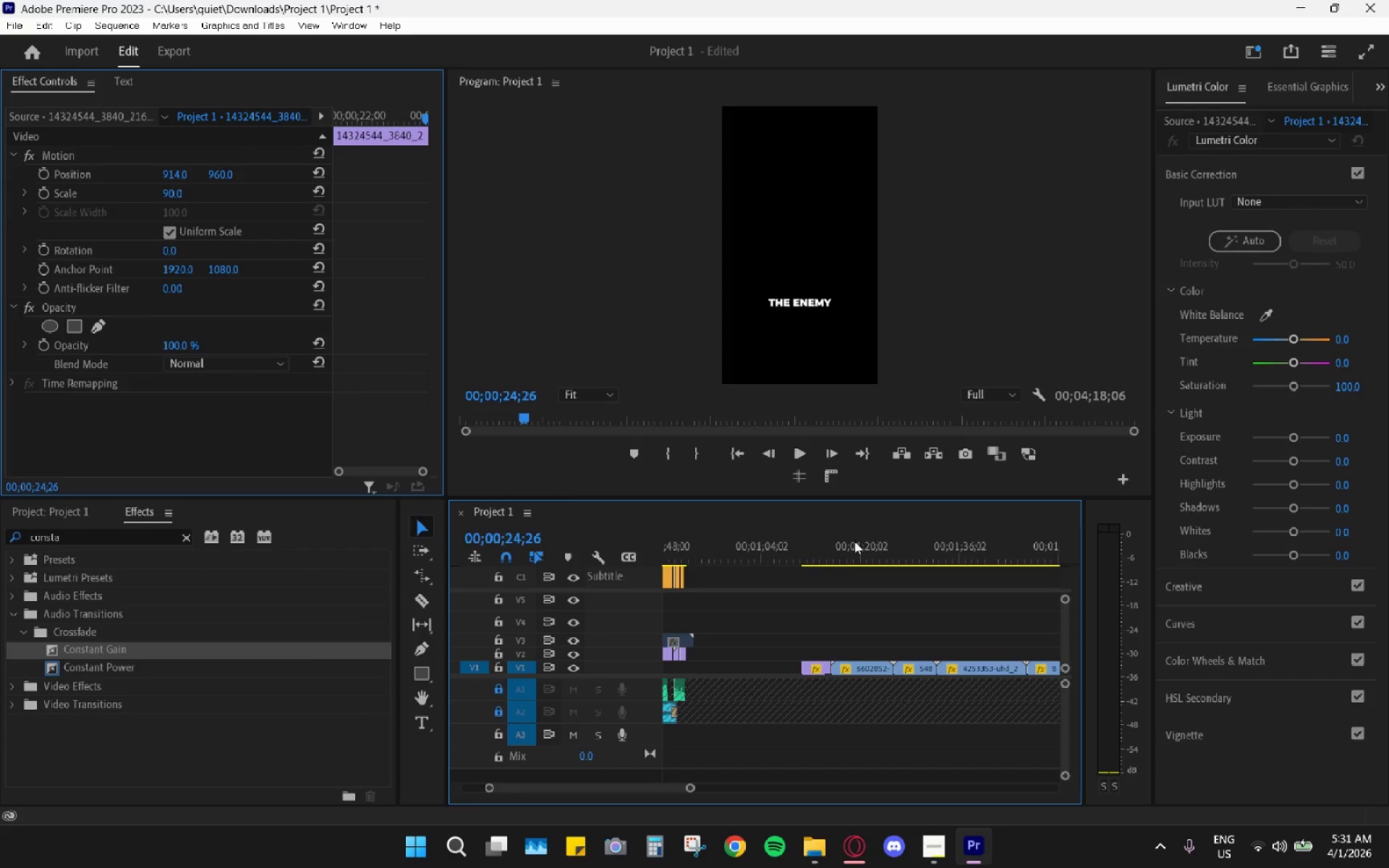 
left_click_drag(start_coordinate=[827, 534], to_coordinate=[964, 544])
 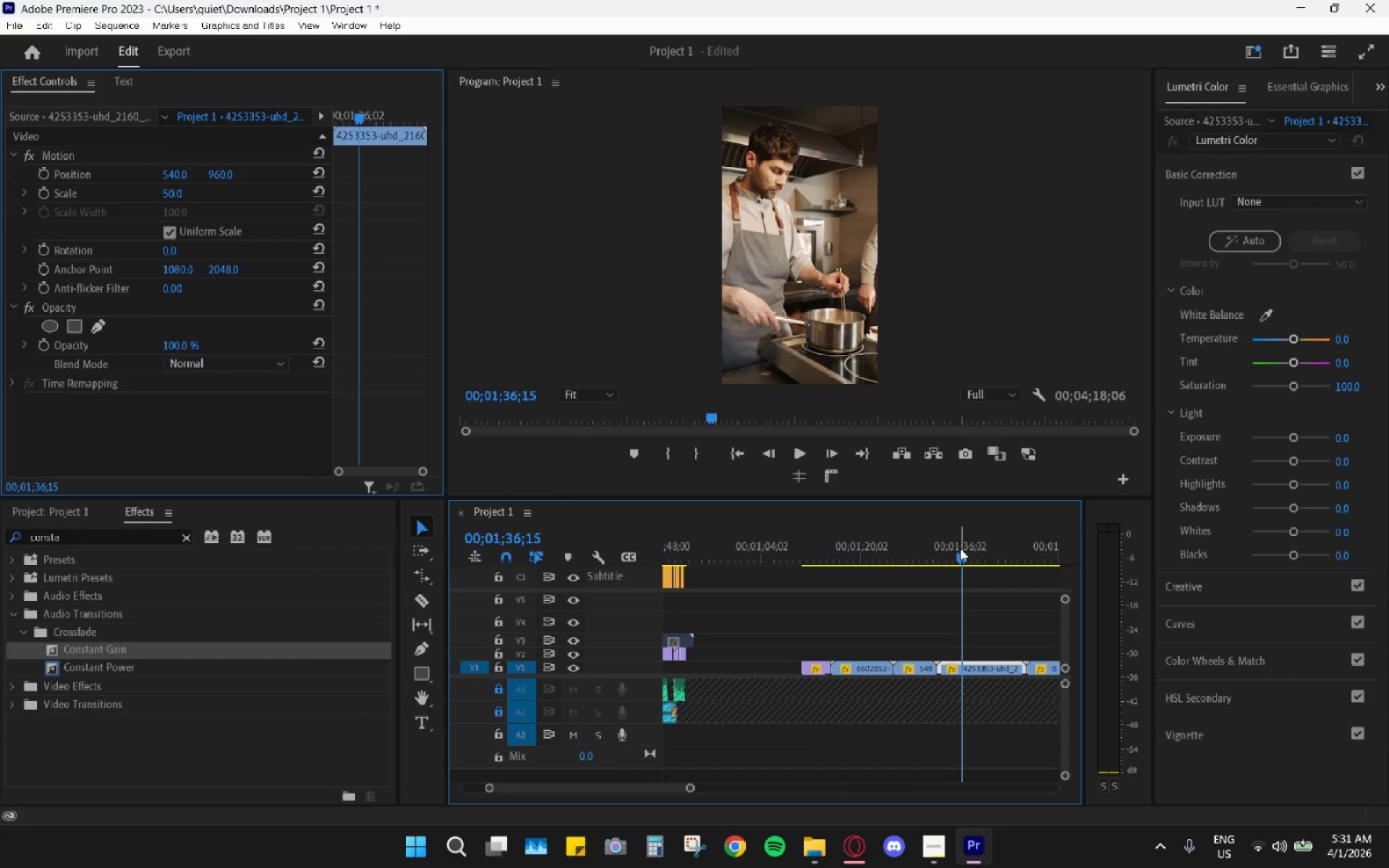 
key(Space)
 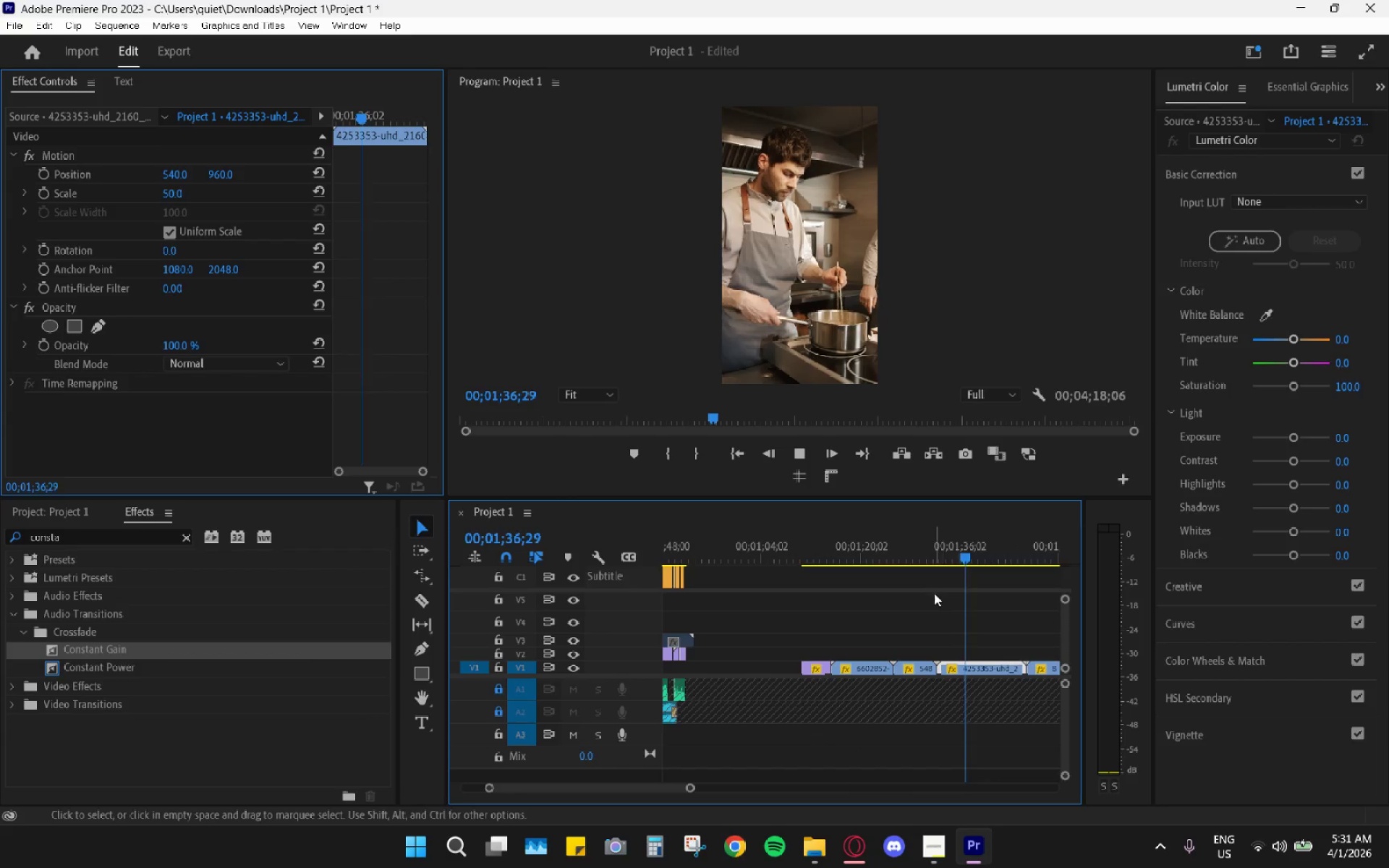 
scroll: coordinate [930, 605], scroll_direction: down, amount: 5.0
 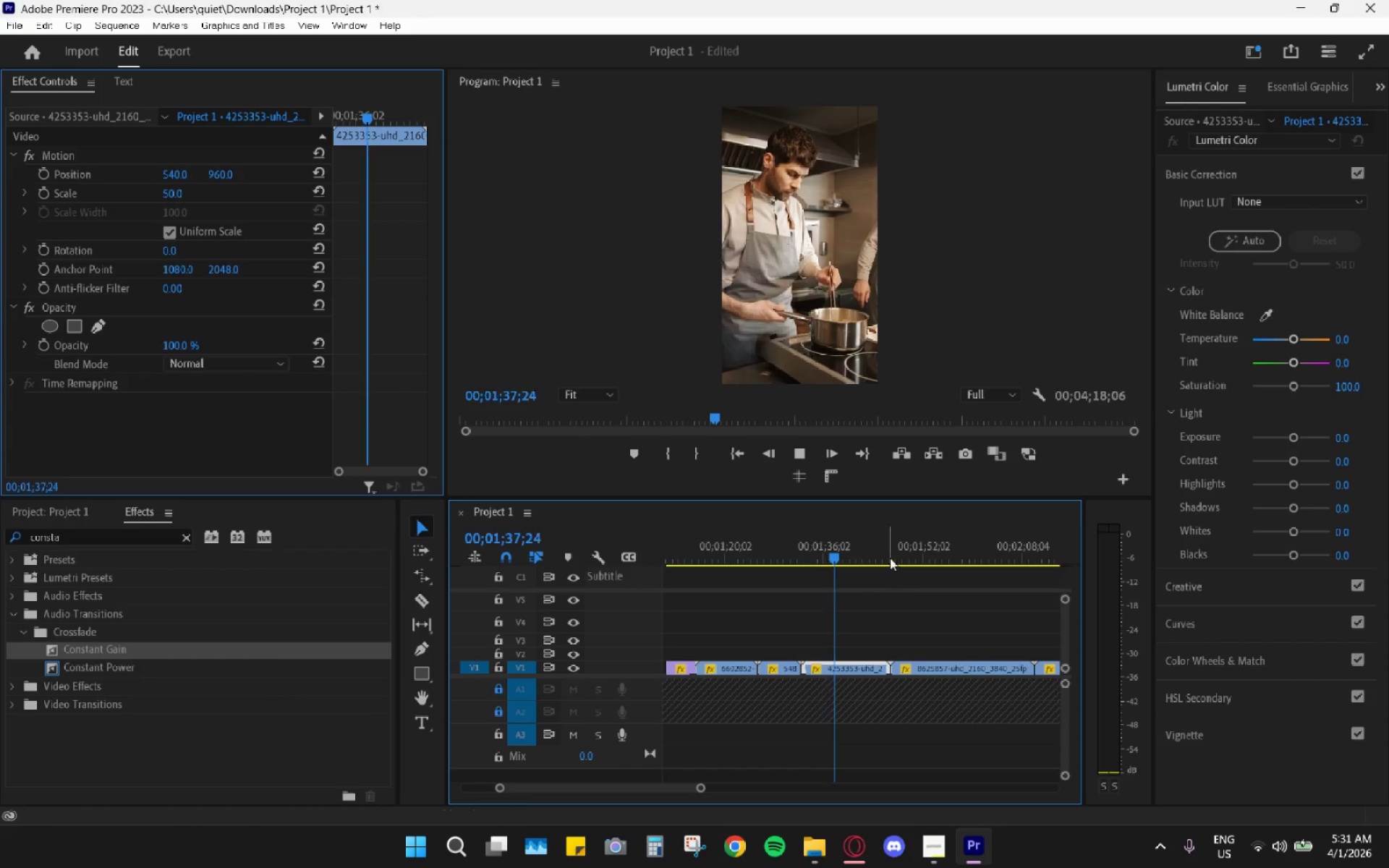 
left_click_drag(start_coordinate=[904, 545], to_coordinate=[922, 543])
 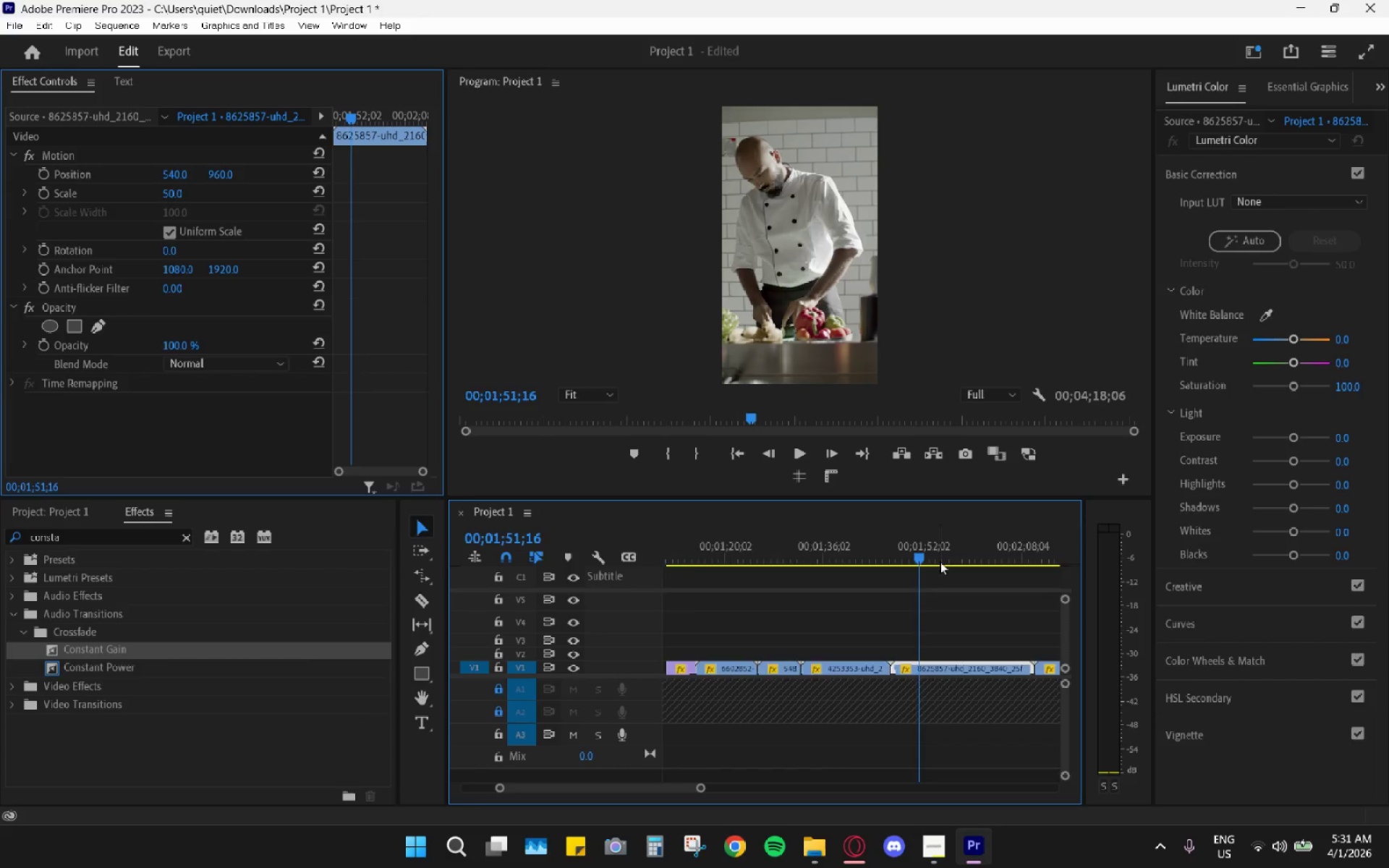 
scroll: coordinate [940, 569], scroll_direction: down, amount: 3.0
 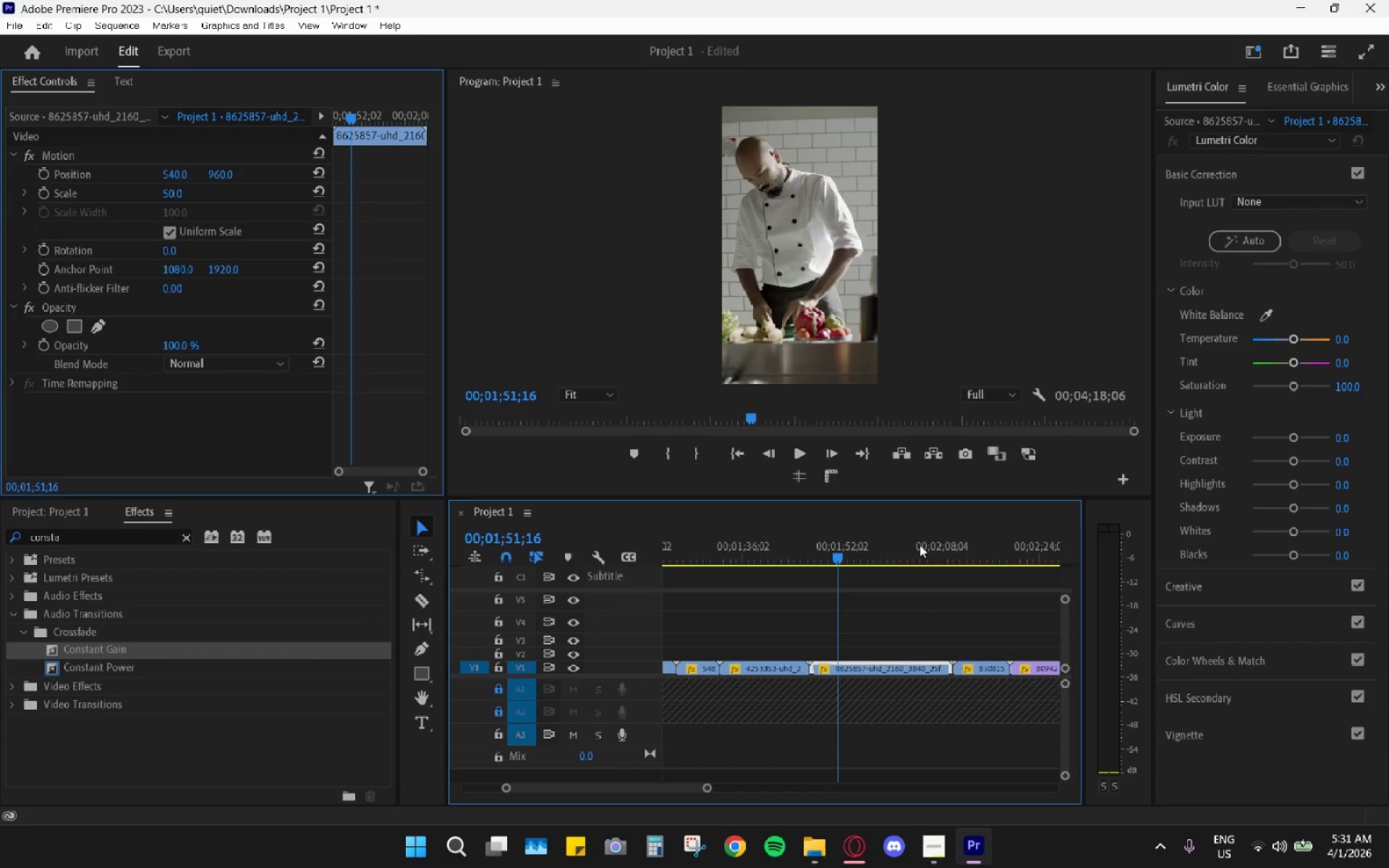 
left_click_drag(start_coordinate=[926, 542], to_coordinate=[969, 542])
 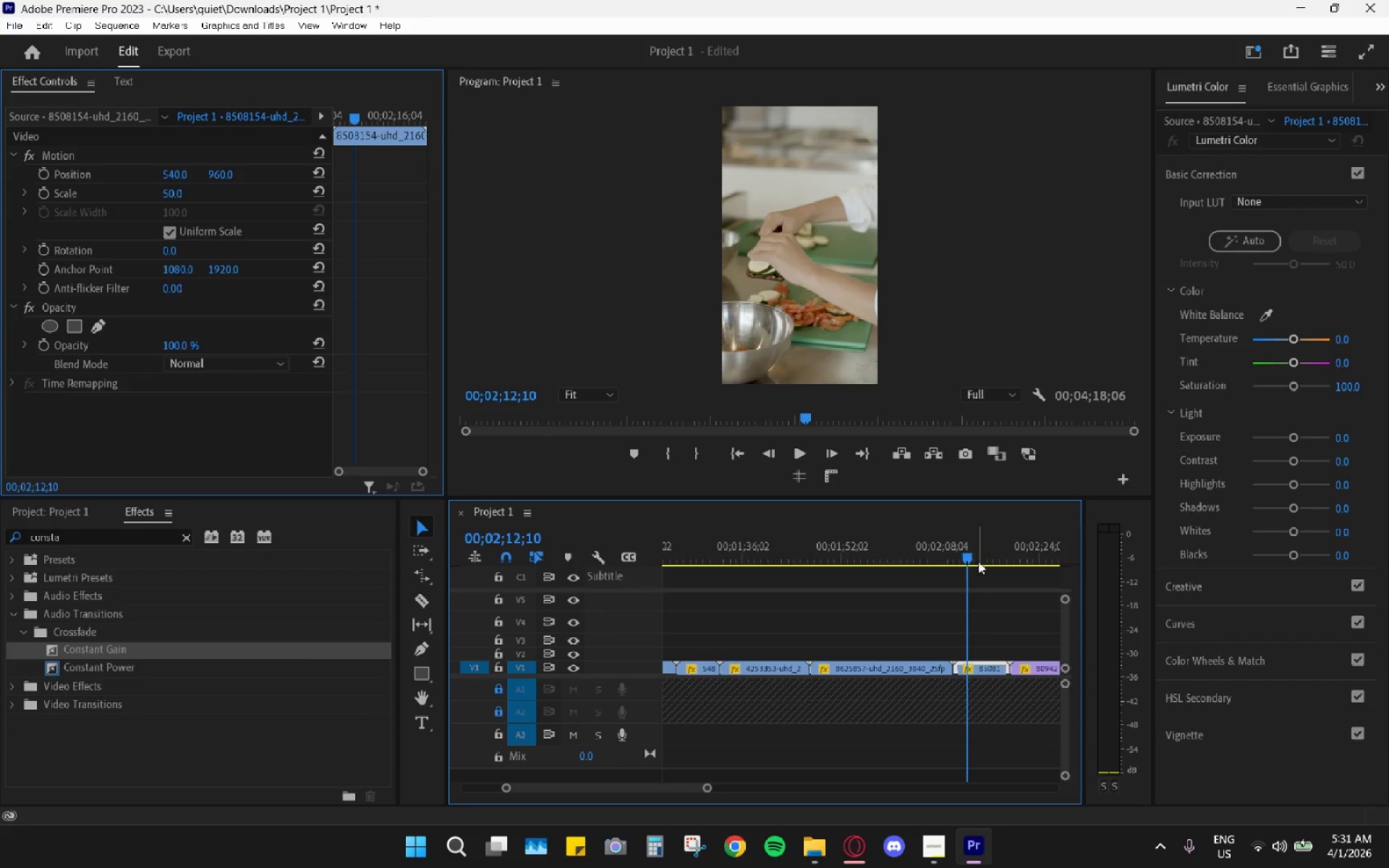 
key(Space)
 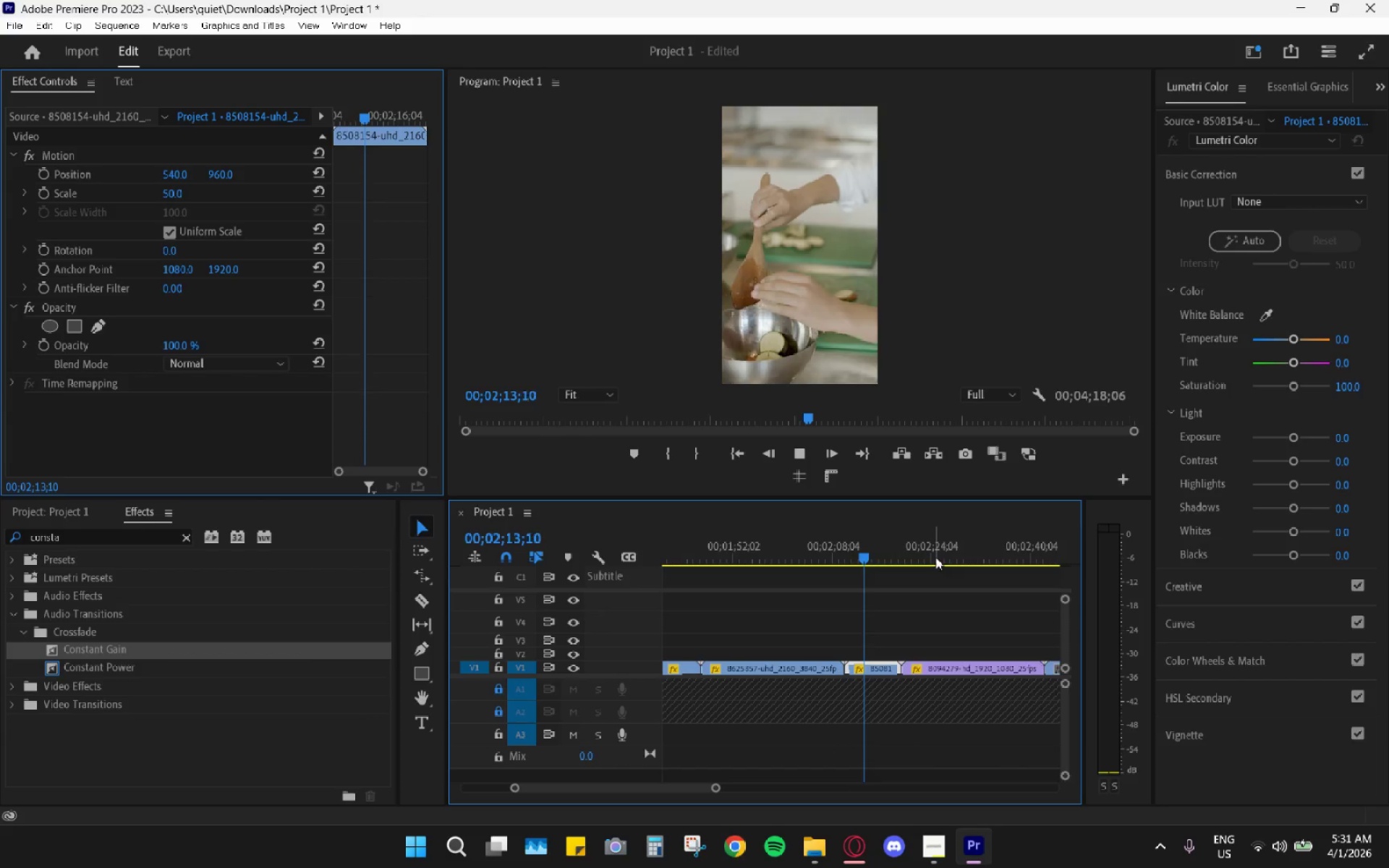 
scroll: coordinate [981, 577], scroll_direction: down, amount: 4.0
 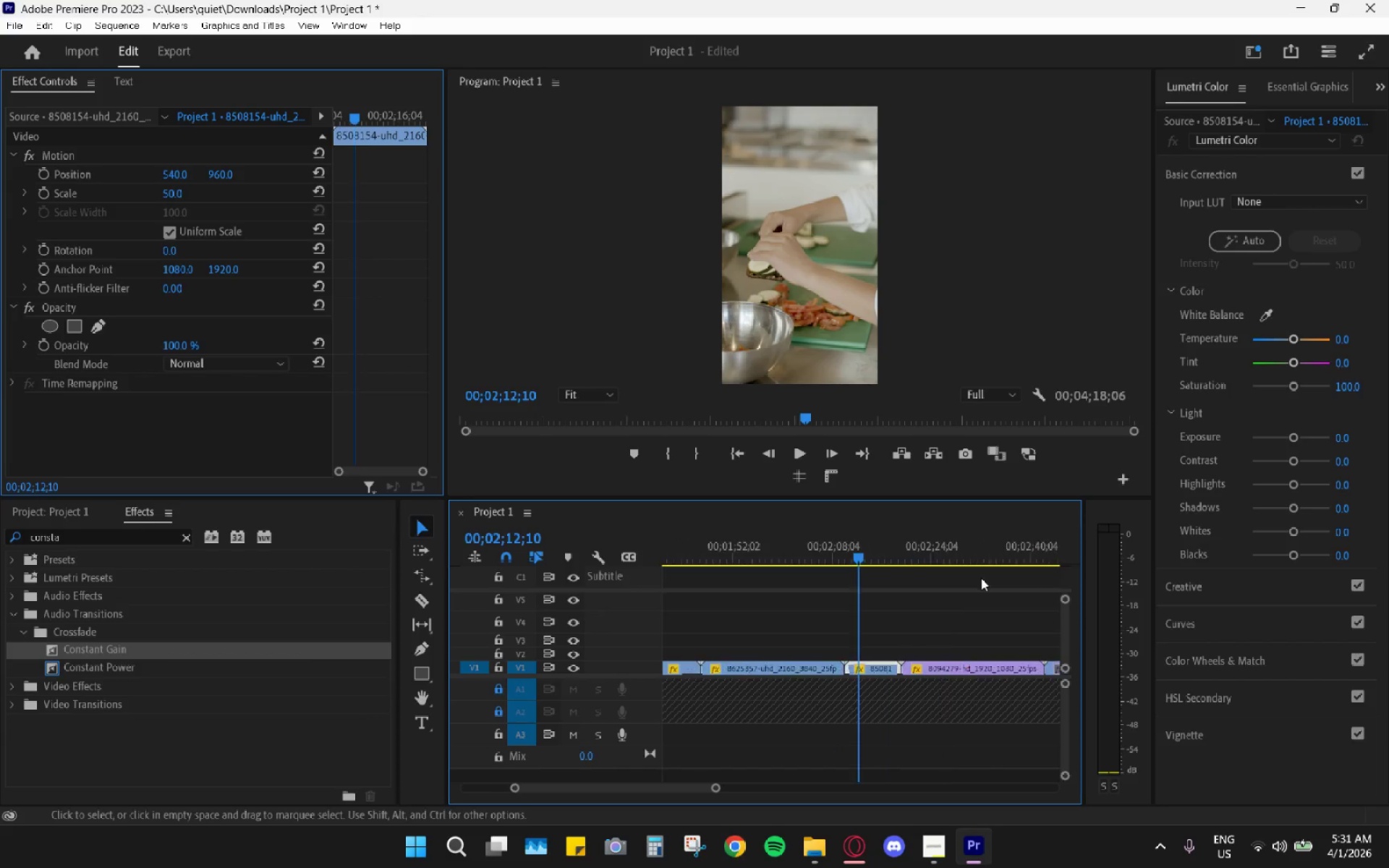 
left_click_drag(start_coordinate=[929, 547], to_coordinate=[985, 545])
 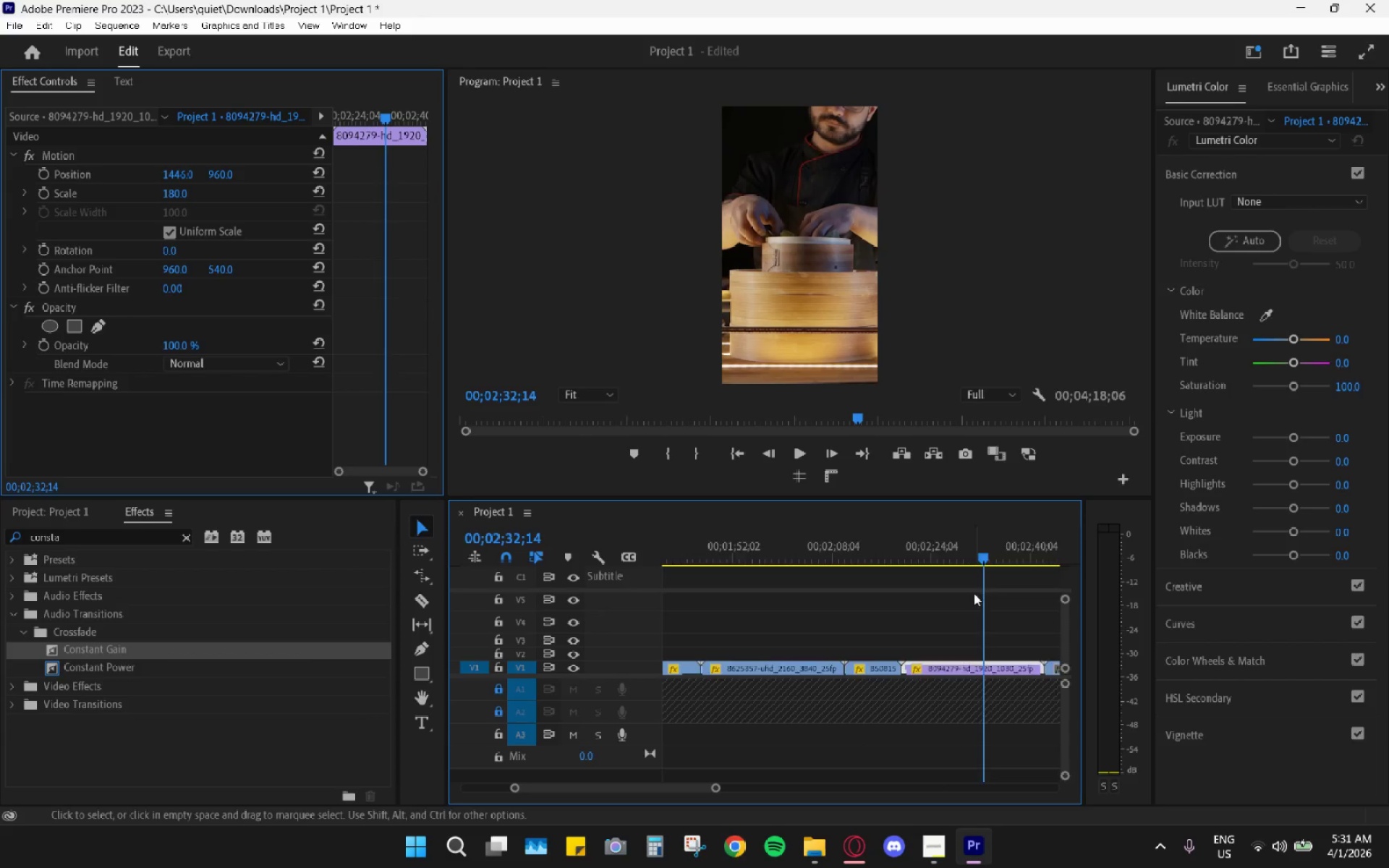 
scroll: coordinate [972, 597], scroll_direction: down, amount: 4.0
 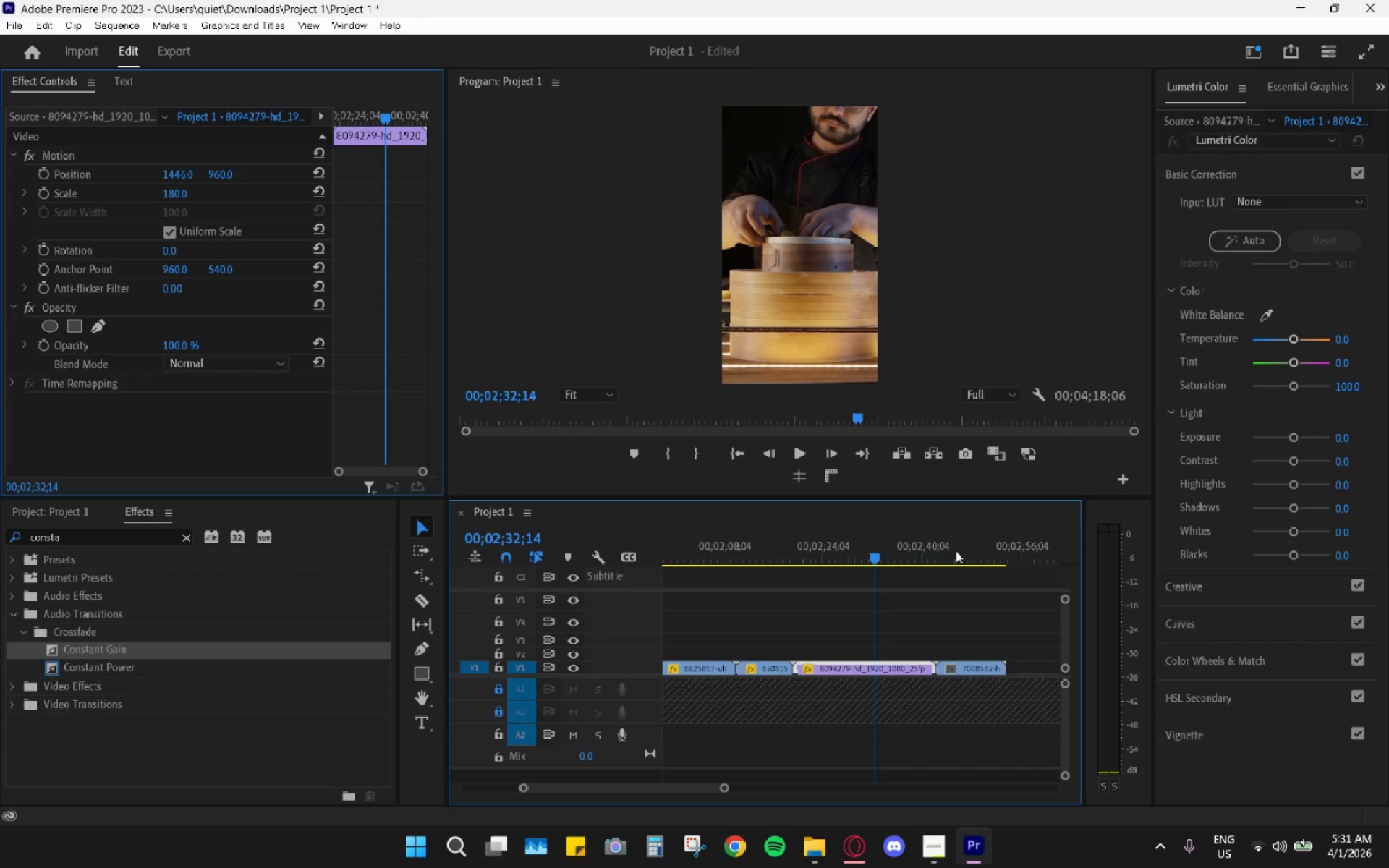 
left_click_drag(start_coordinate=[949, 542], to_coordinate=[755, 545])
 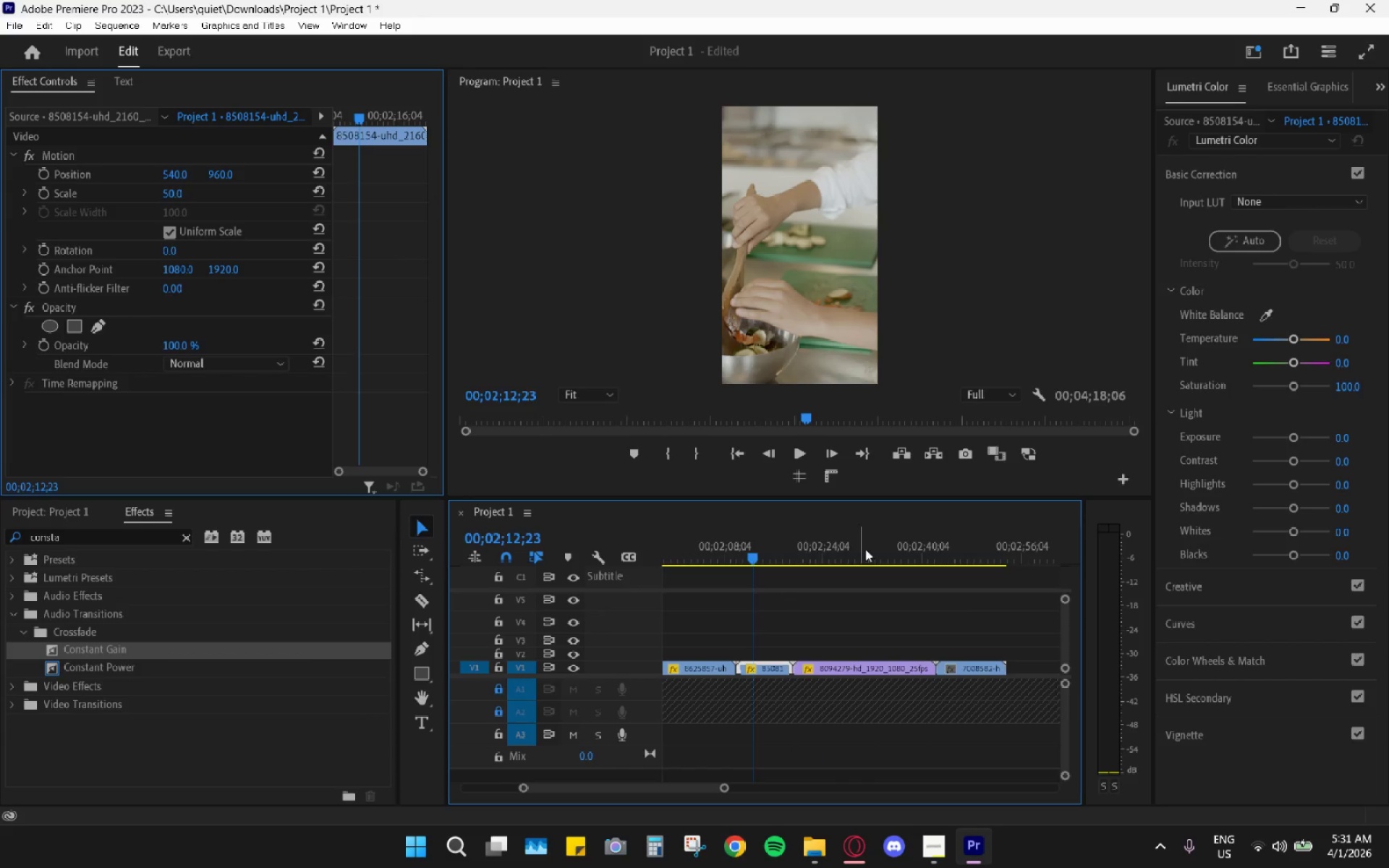 
key(Space)
 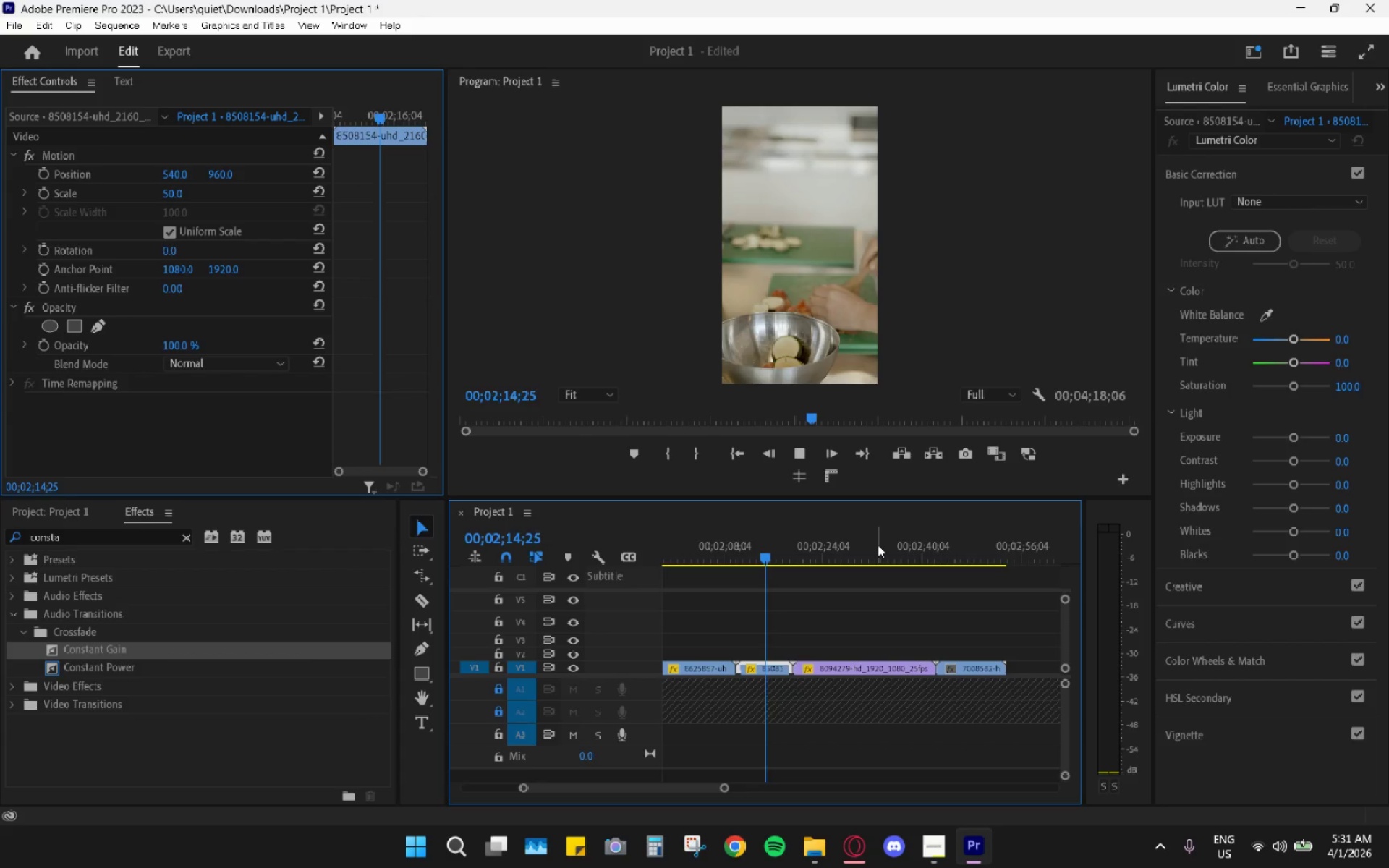 
left_click_drag(start_coordinate=[912, 545], to_coordinate=[964, 545])
 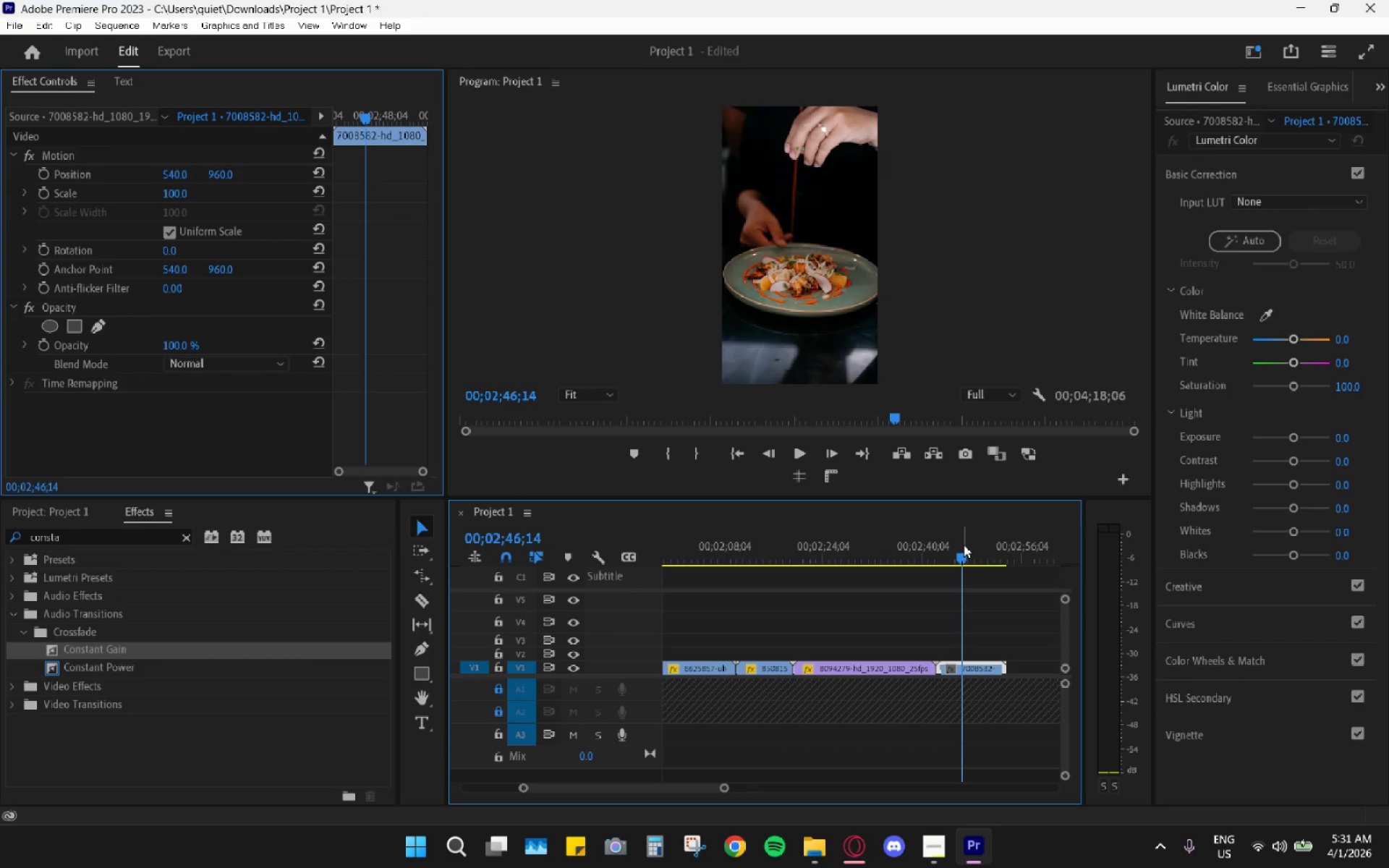 
key(Space)
 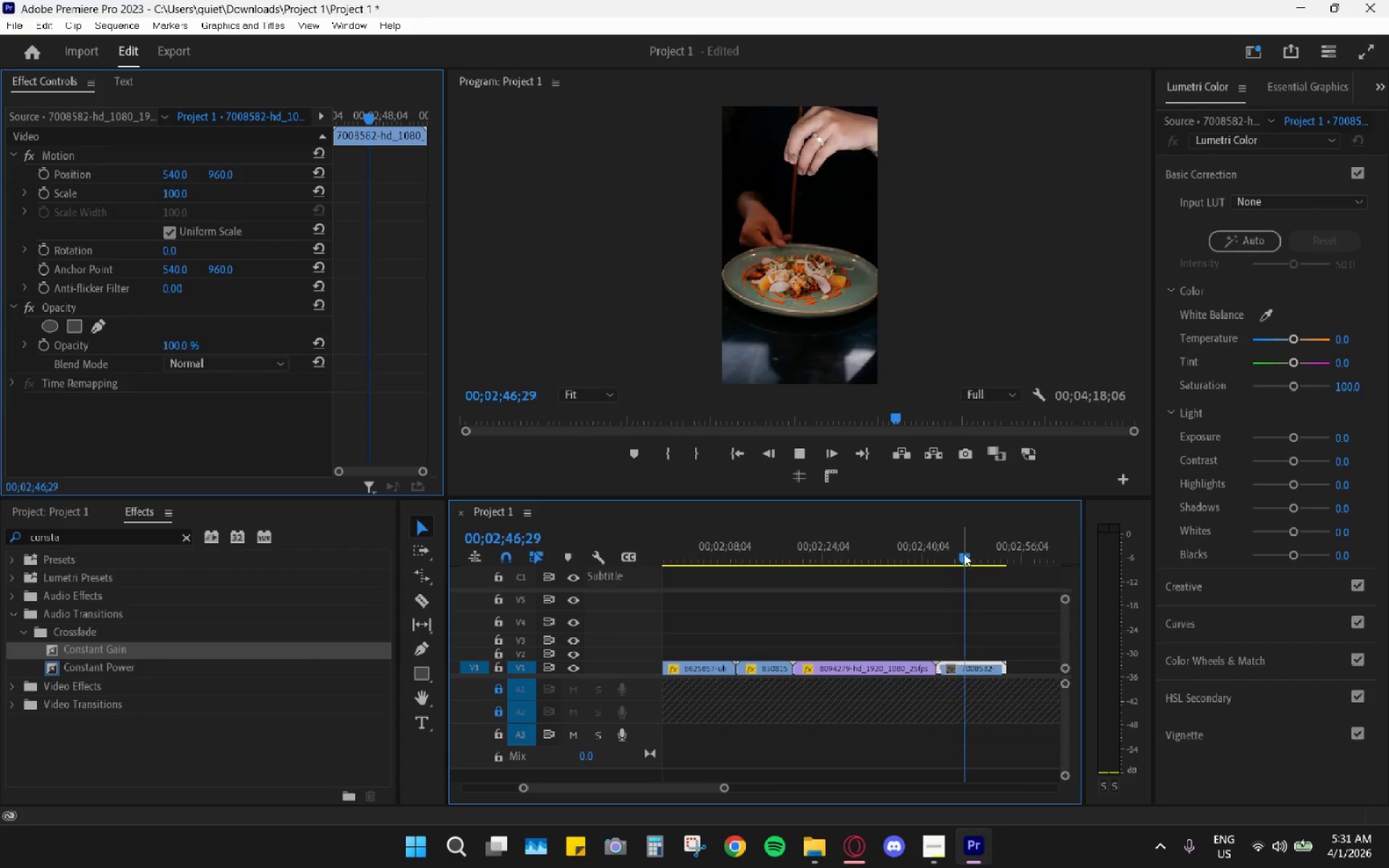 
scroll: coordinate [964, 561], scroll_direction: down, amount: 4.0
 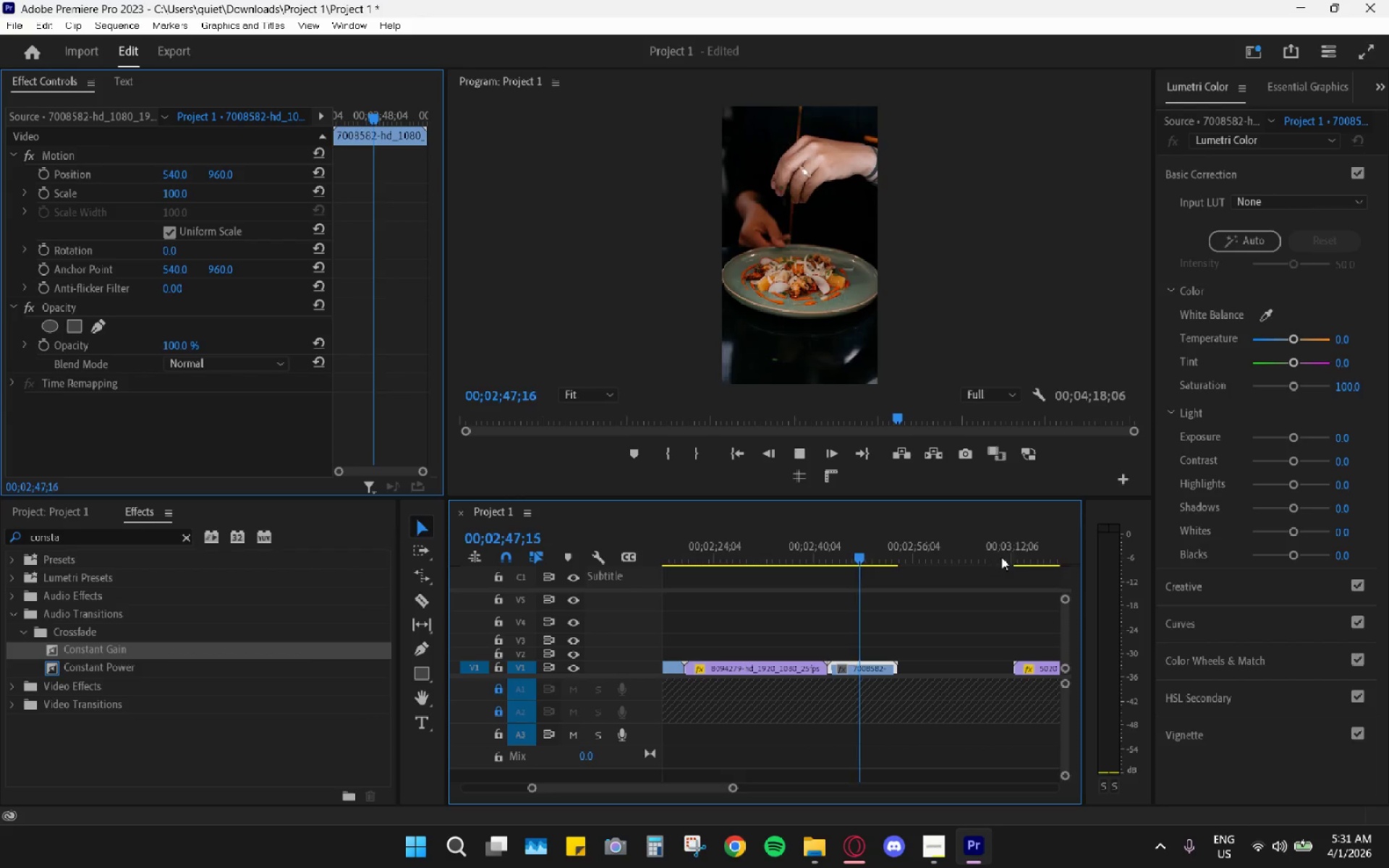 
left_click_drag(start_coordinate=[1011, 554], to_coordinate=[1051, 551])
 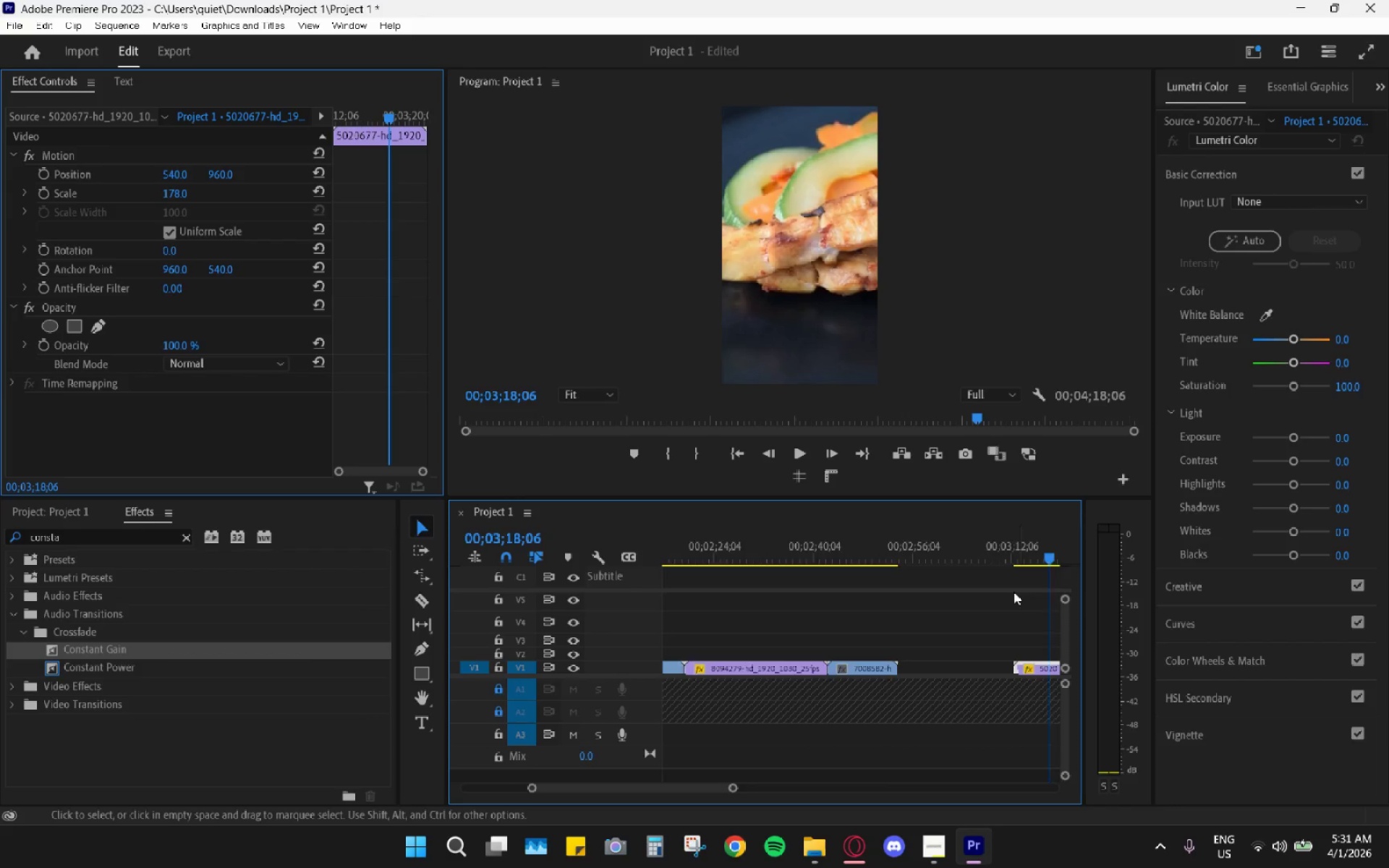 
hold_key(key=AltLeft, duration=0.56)
 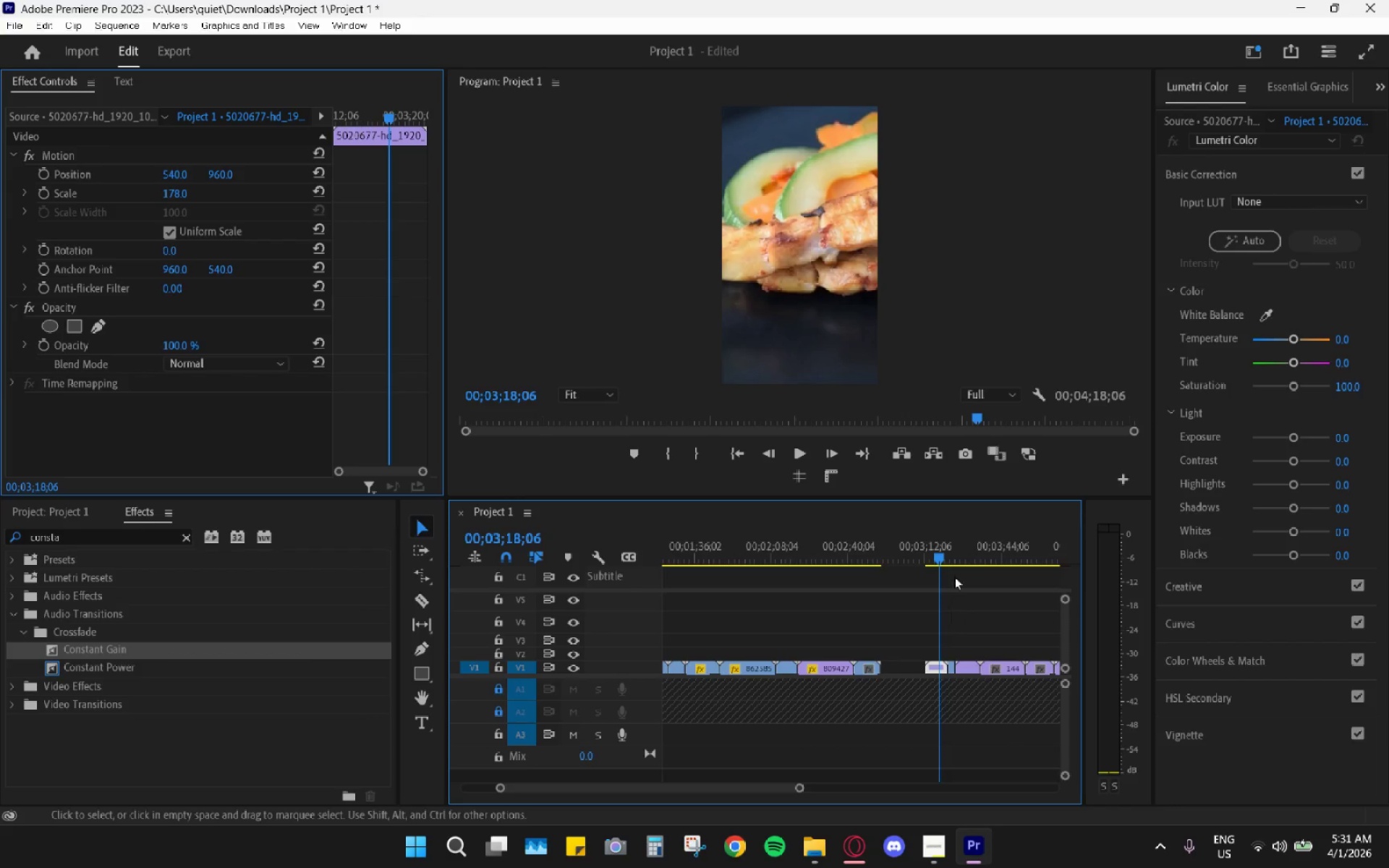 
key(Space)
 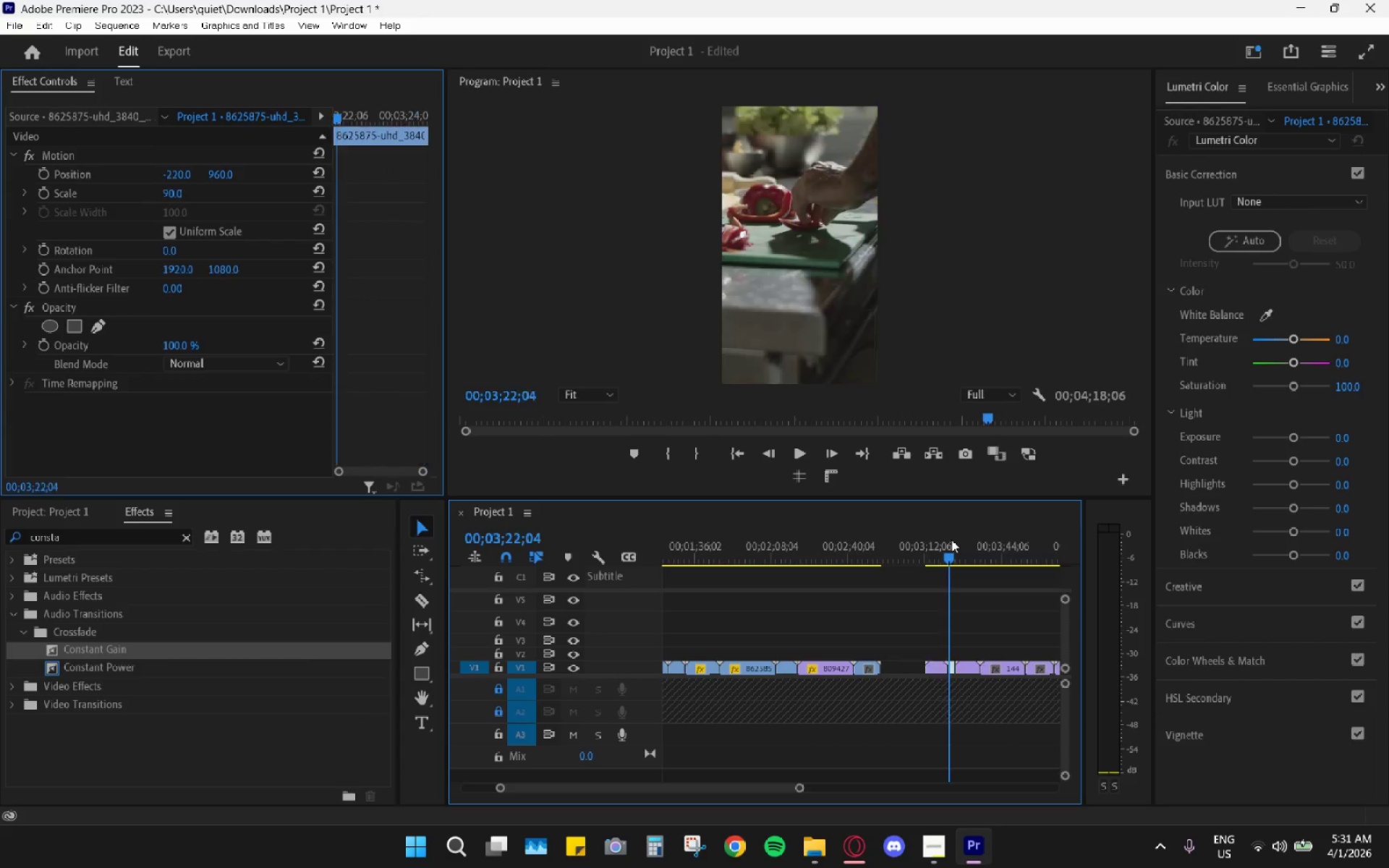 
scroll: coordinate [946, 626], scroll_direction: down, amount: 14.0
 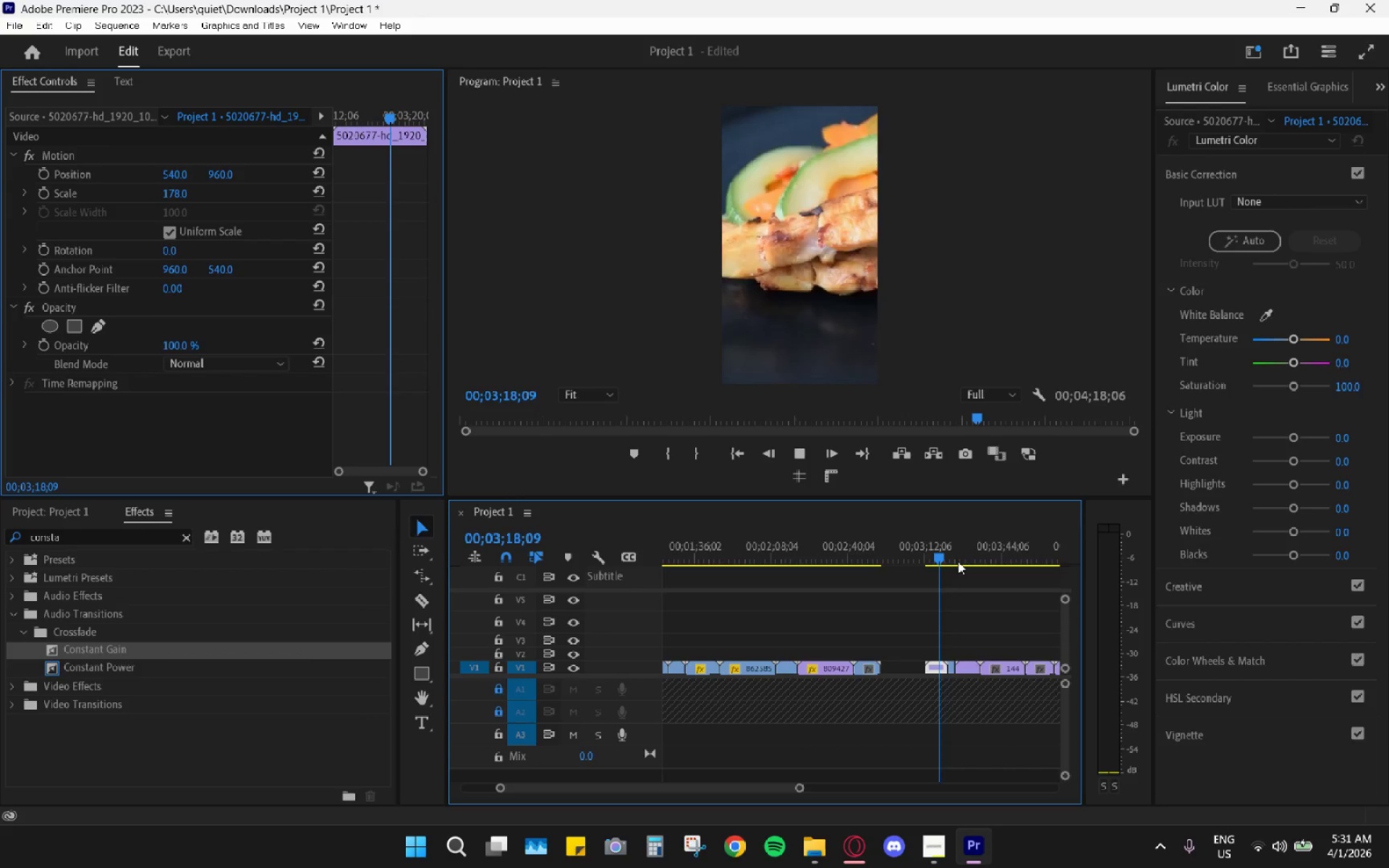 
key(Space)
 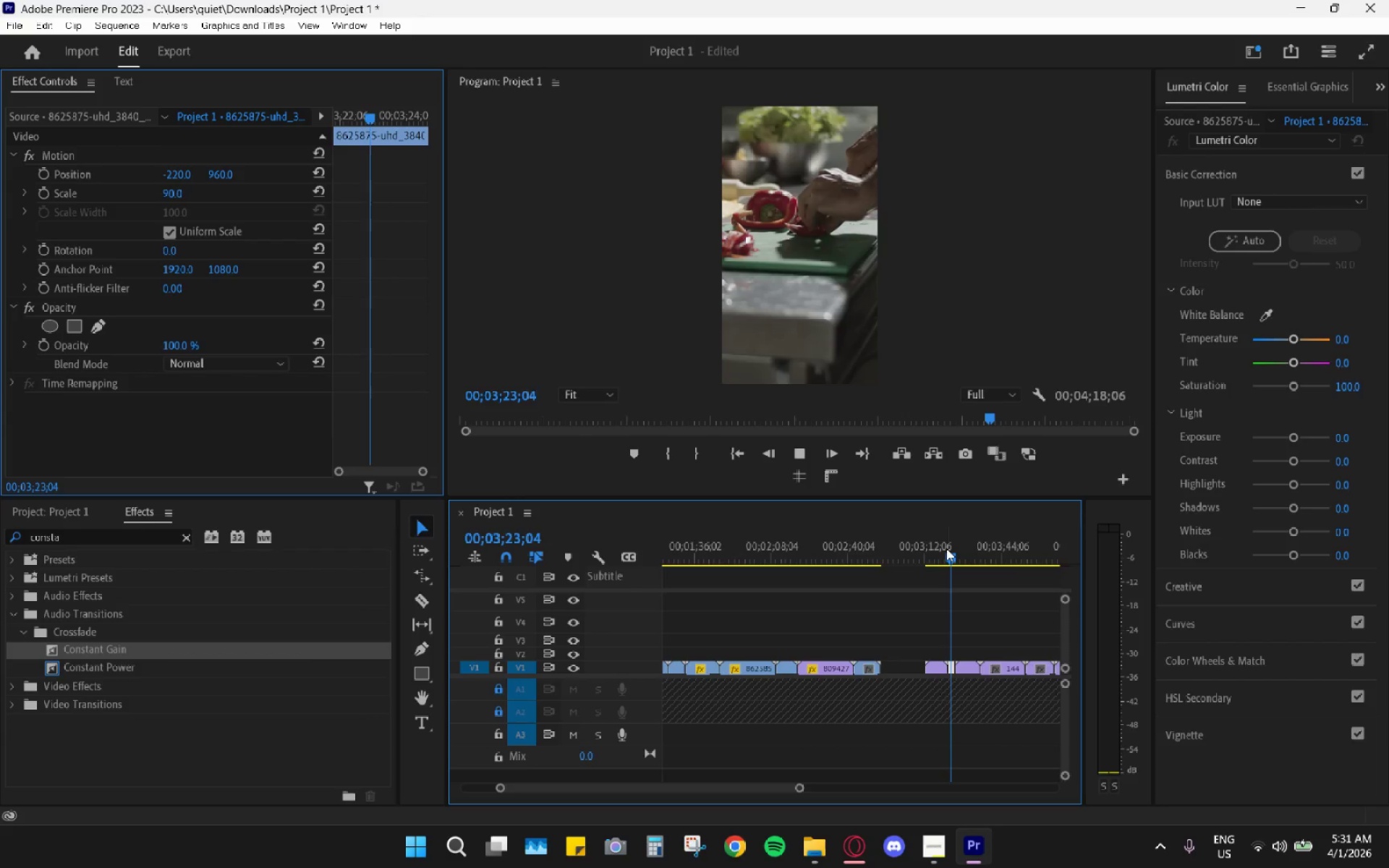 
left_click_drag(start_coordinate=[951, 549], to_coordinate=[959, 551])
 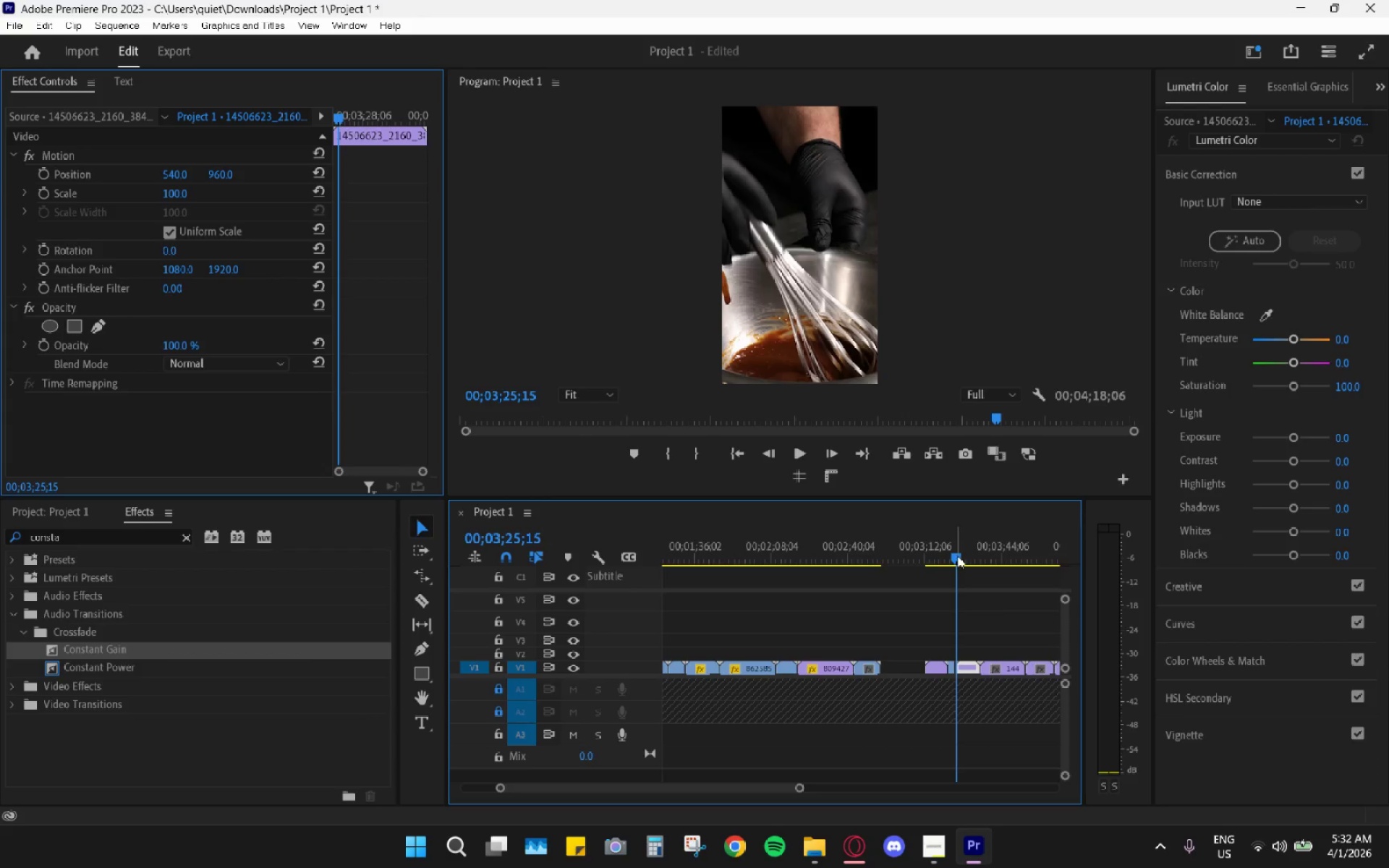 
key(Space)
 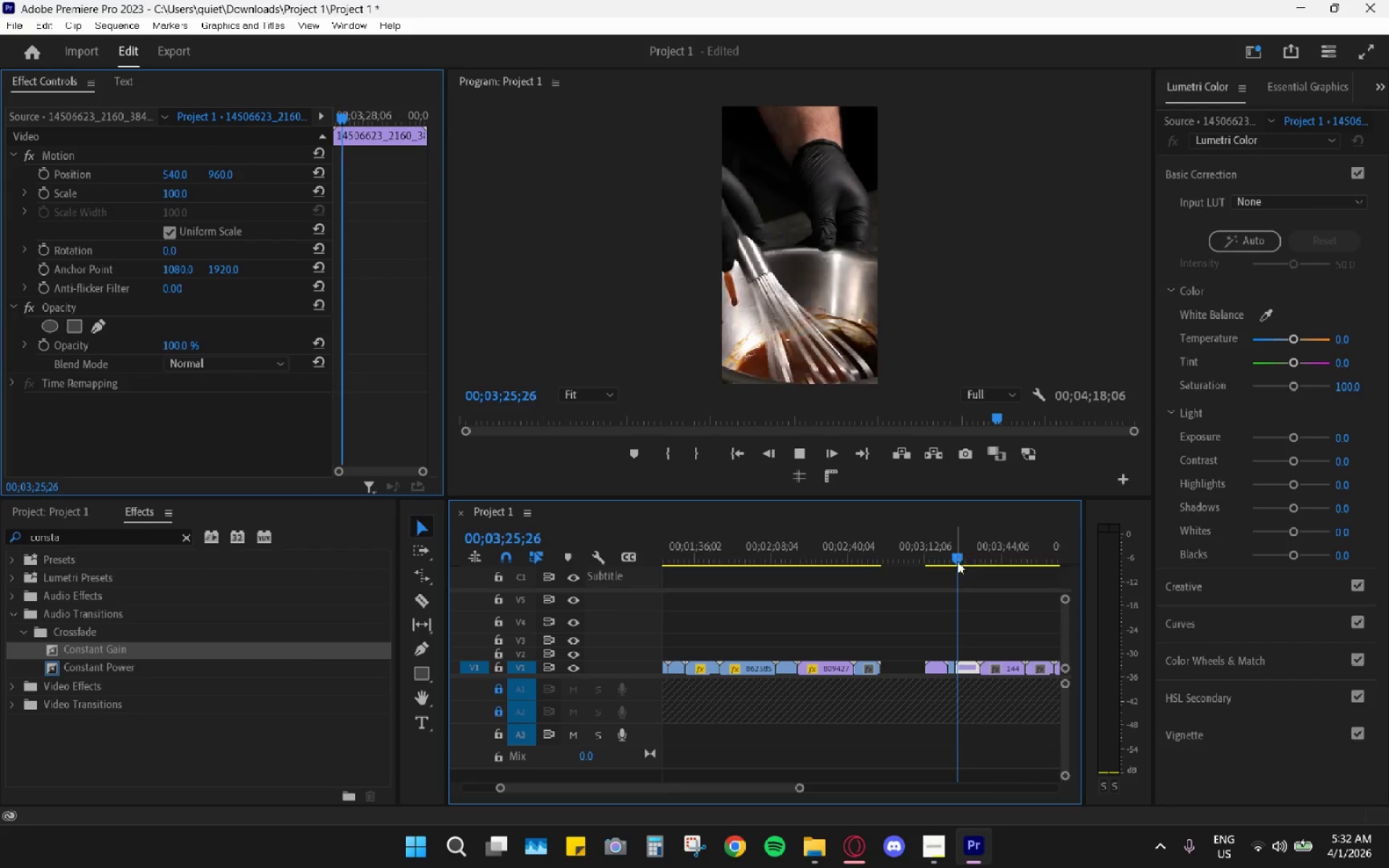 
key(Space)
 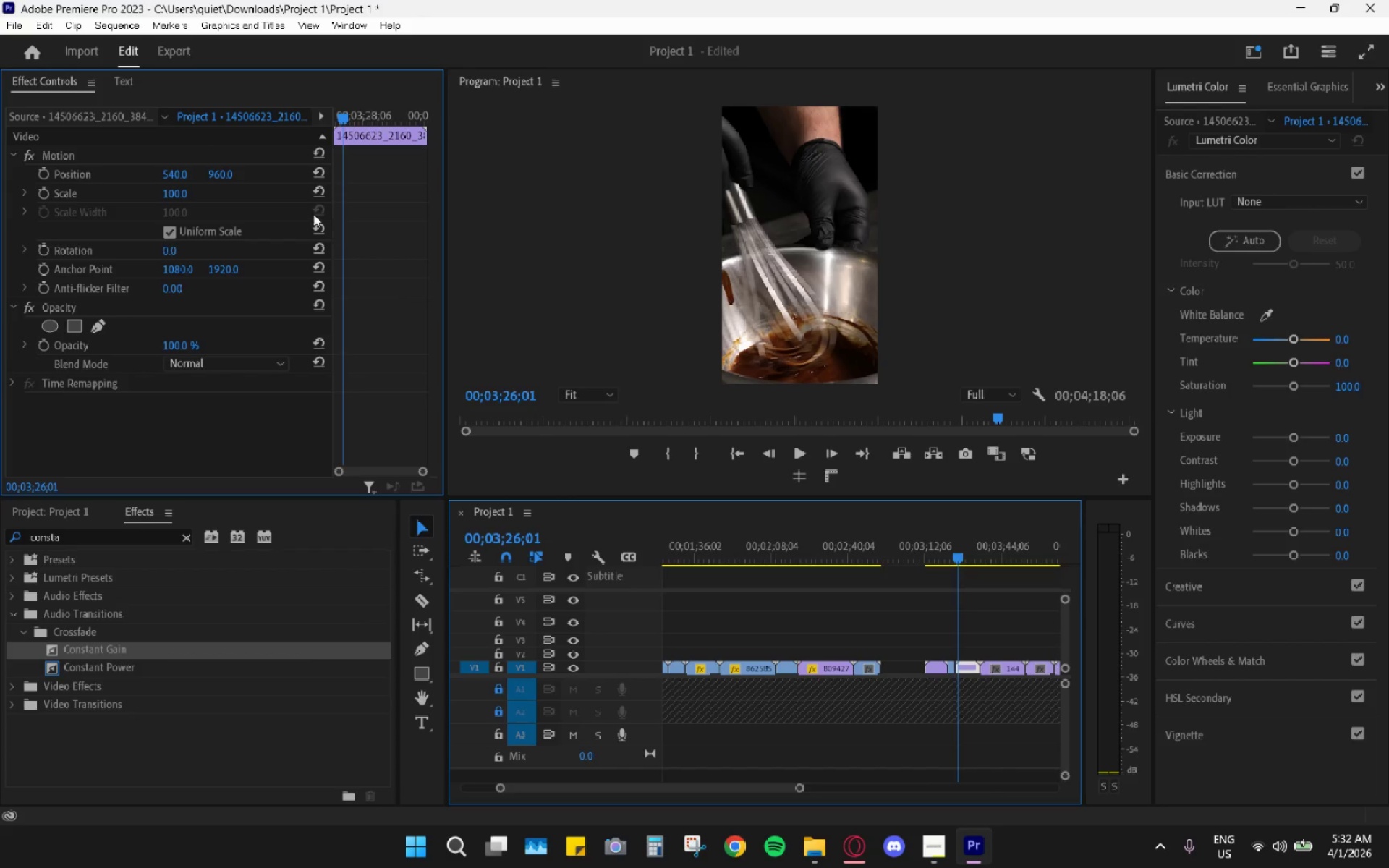 
left_click([171, 199])
 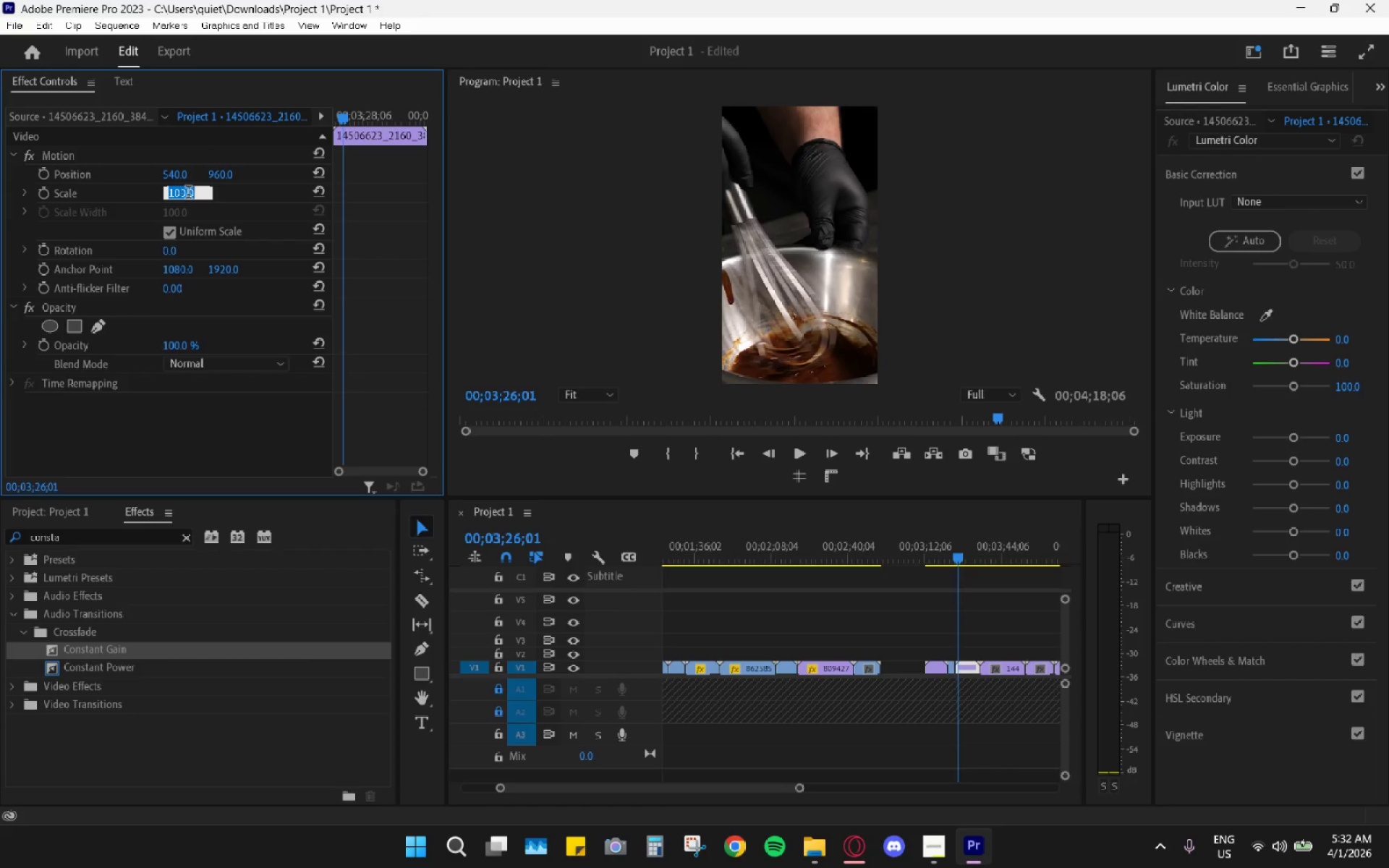 
key(Numpad5)
 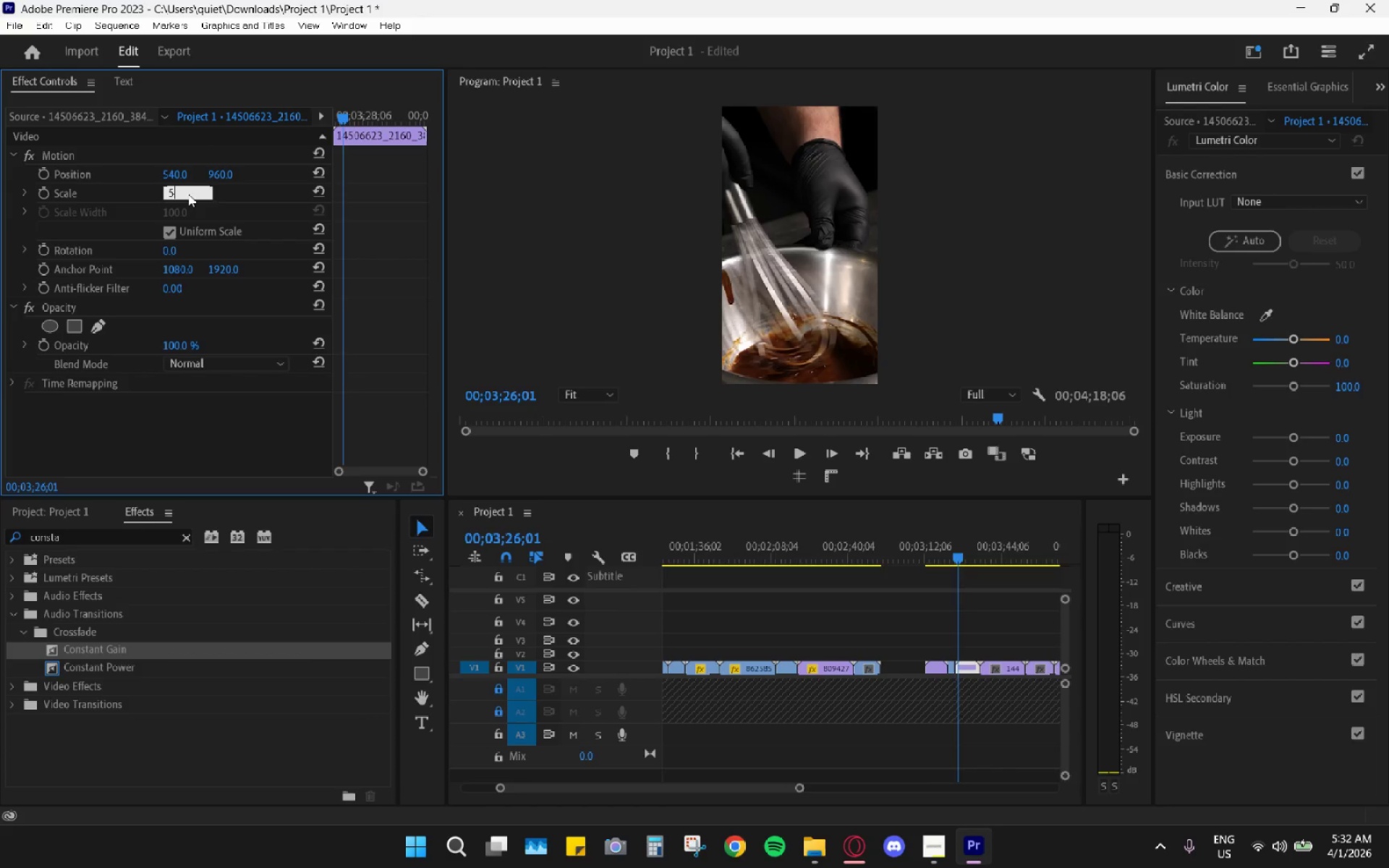 
key(Numpad0)
 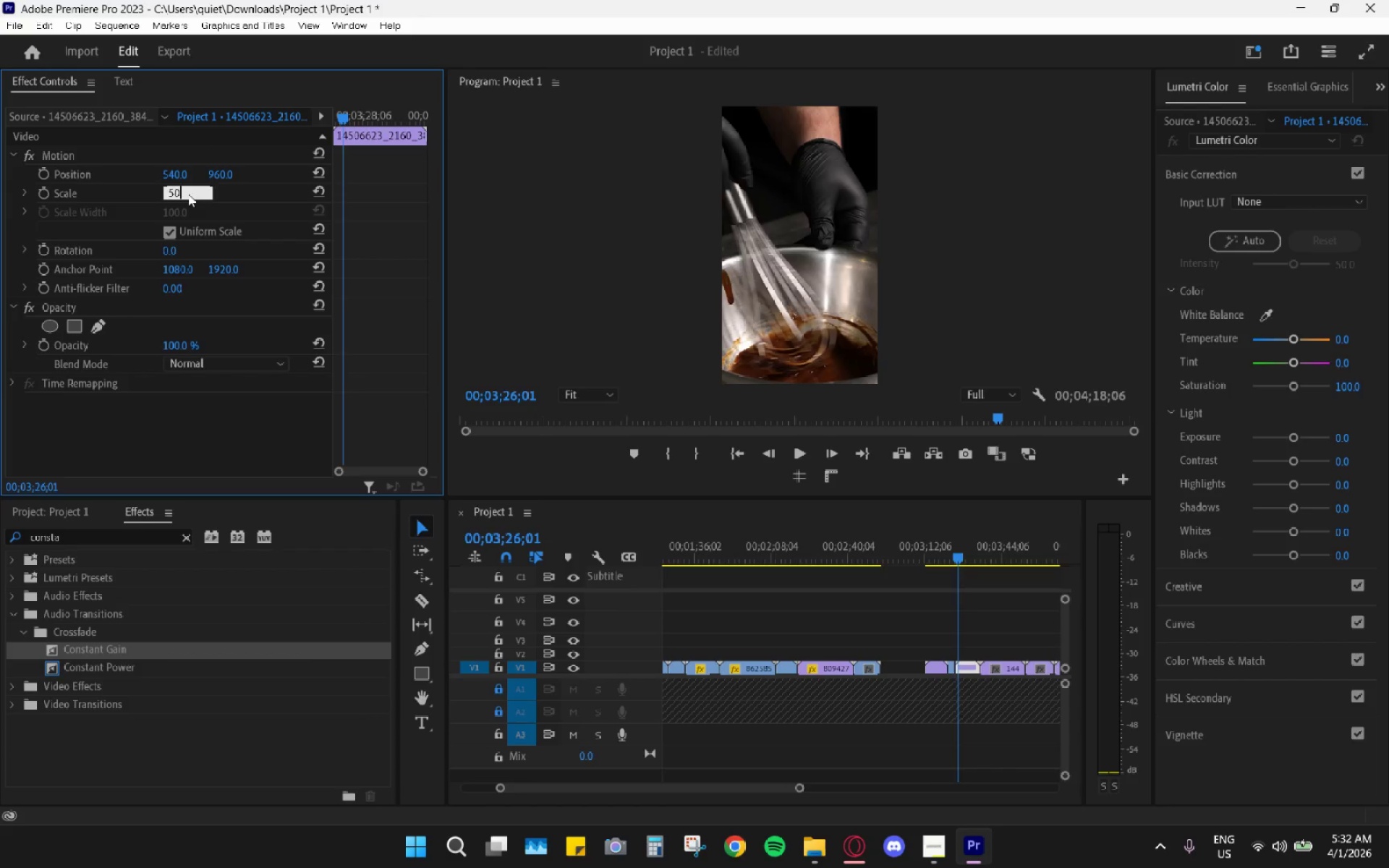 
key(Enter)
 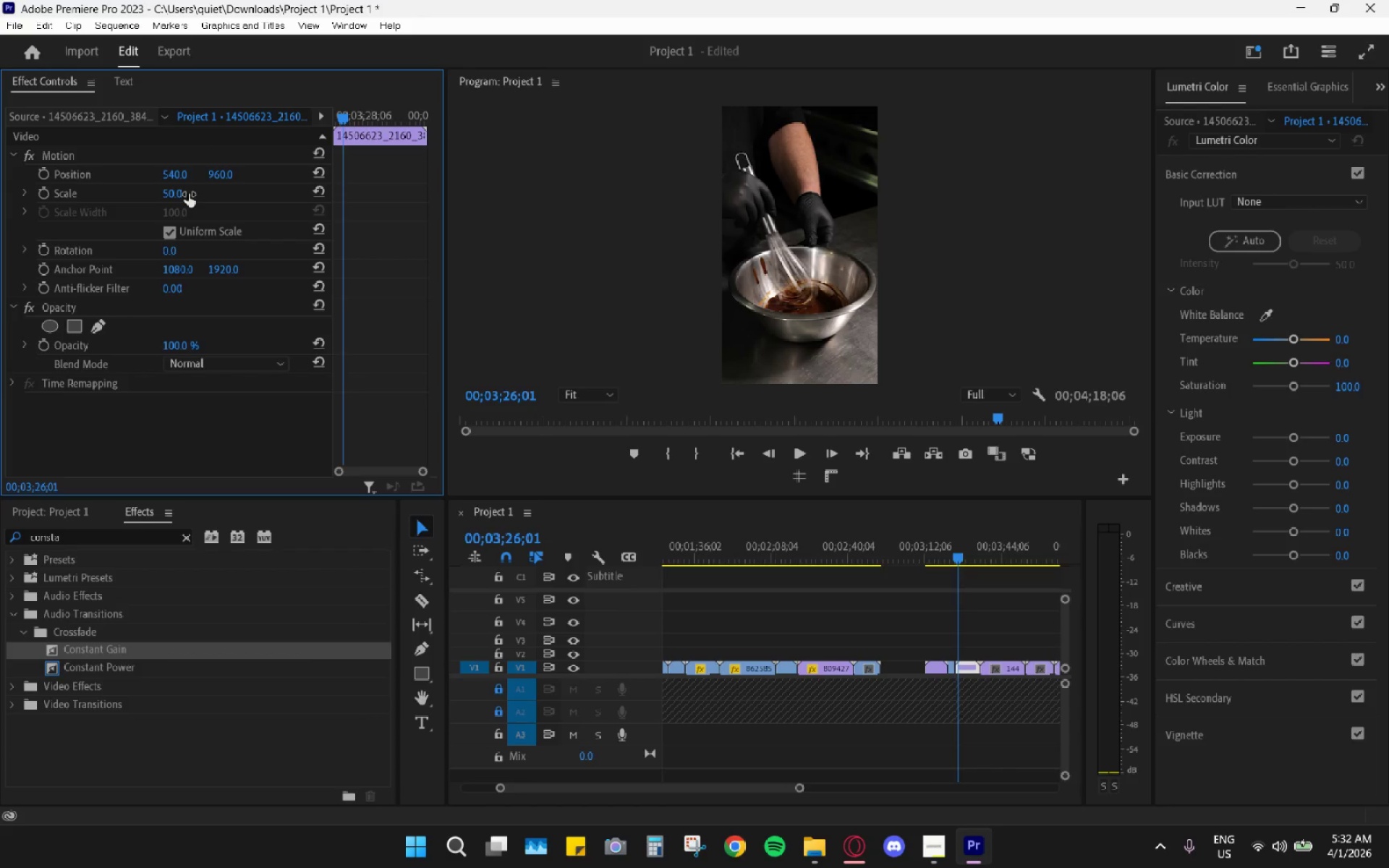 
key(Space)
 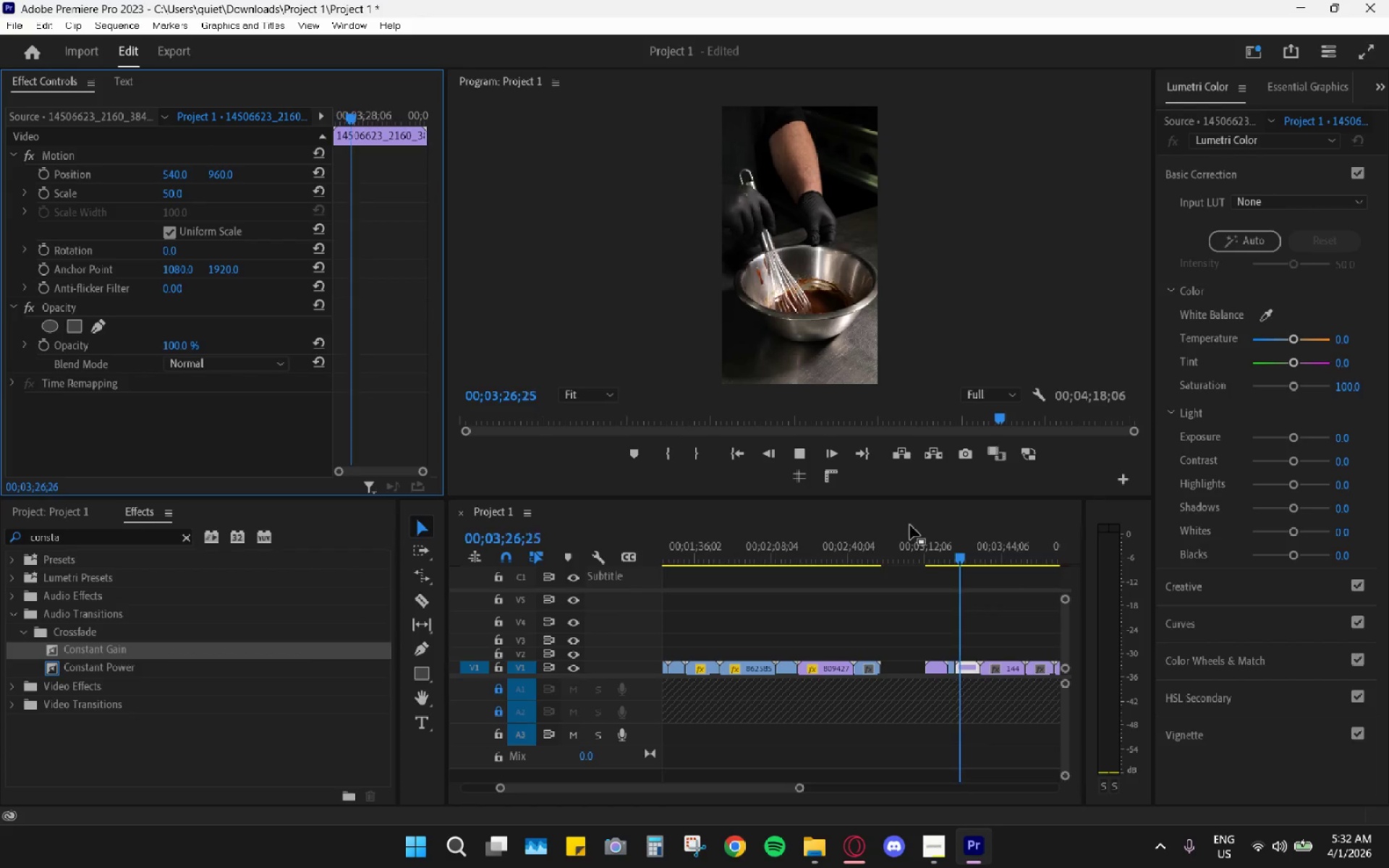 
key(Space)
 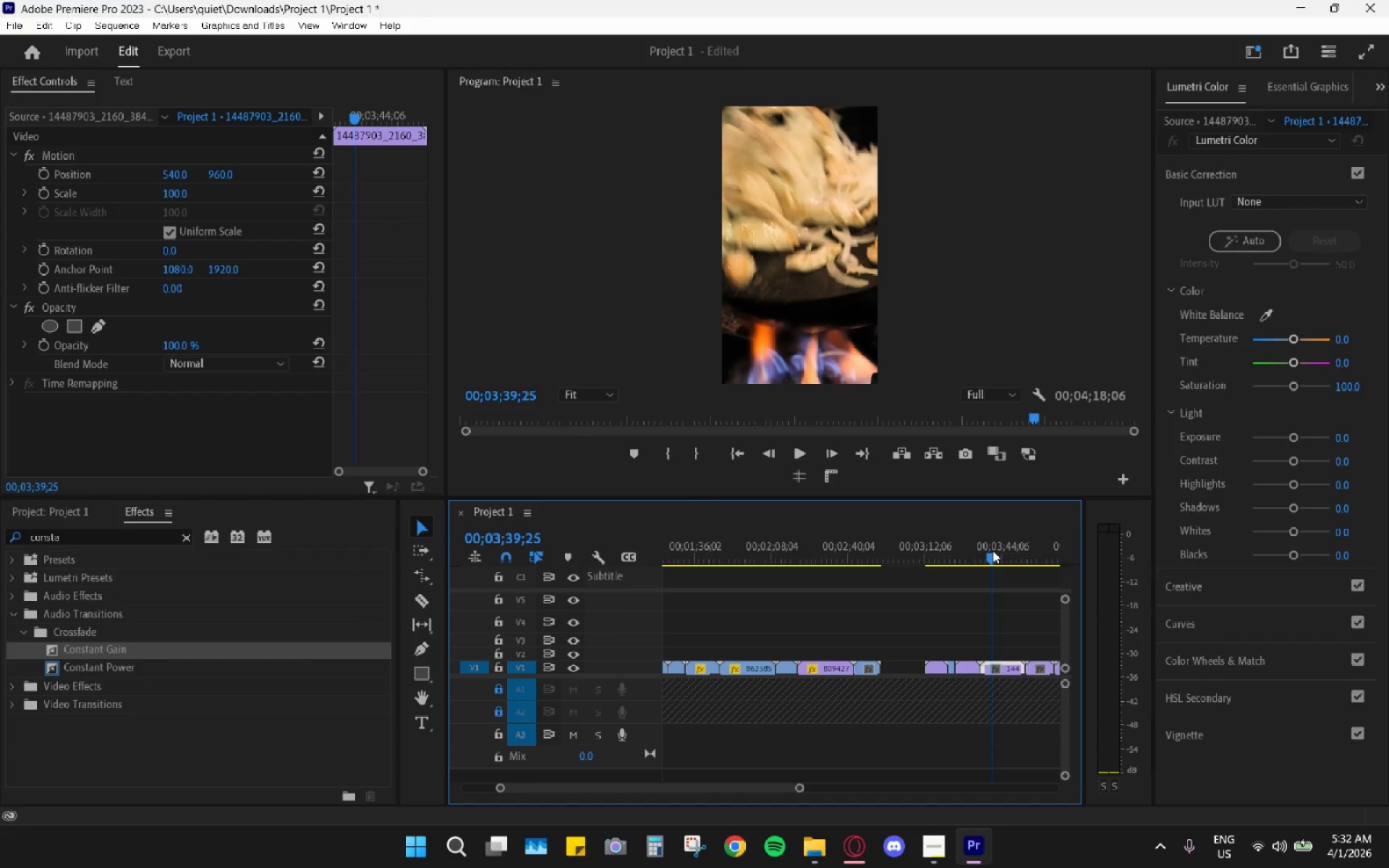 
key(Space)
 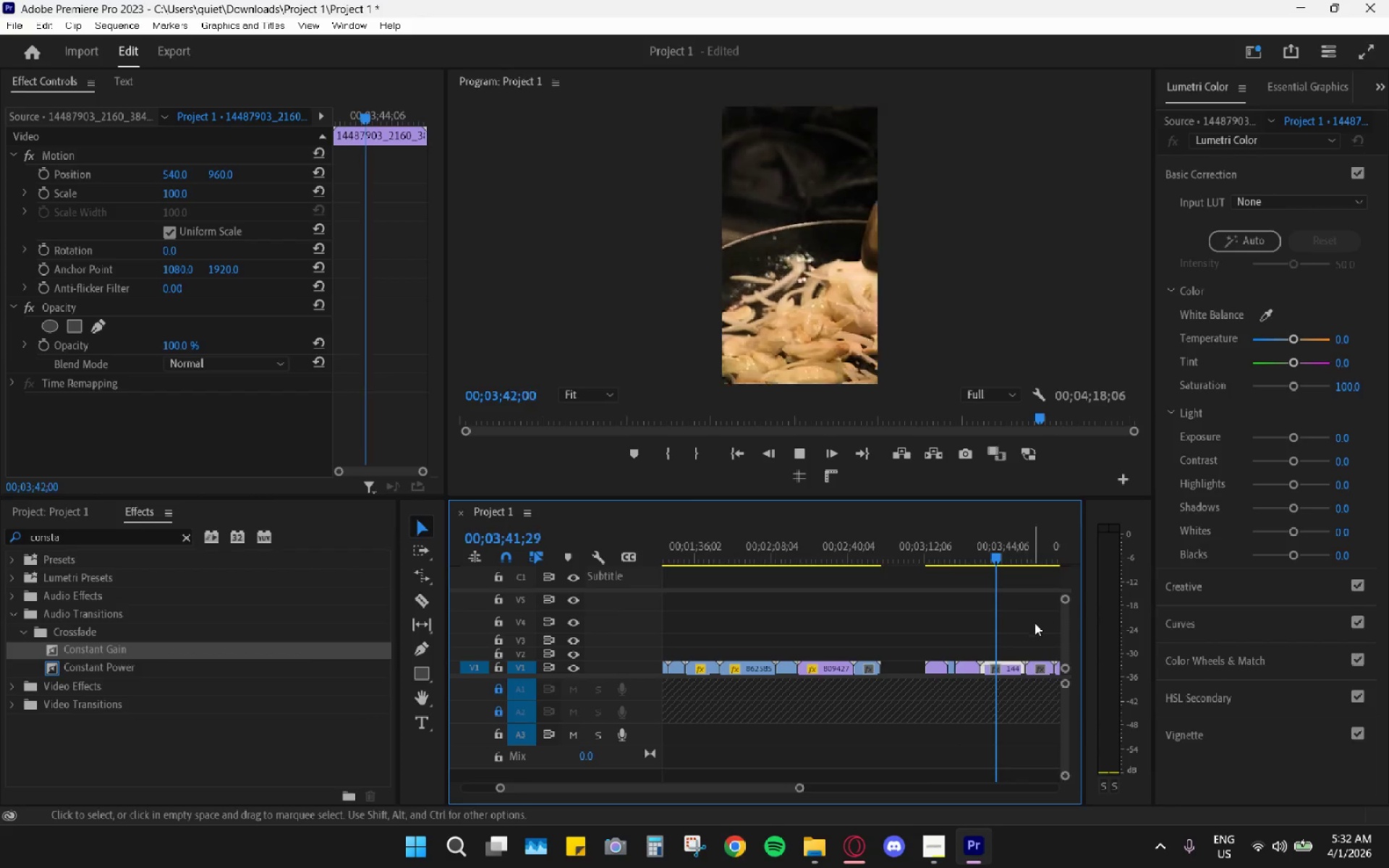 
left_click_drag(start_coordinate=[1026, 561], to_coordinate=[1038, 555])
 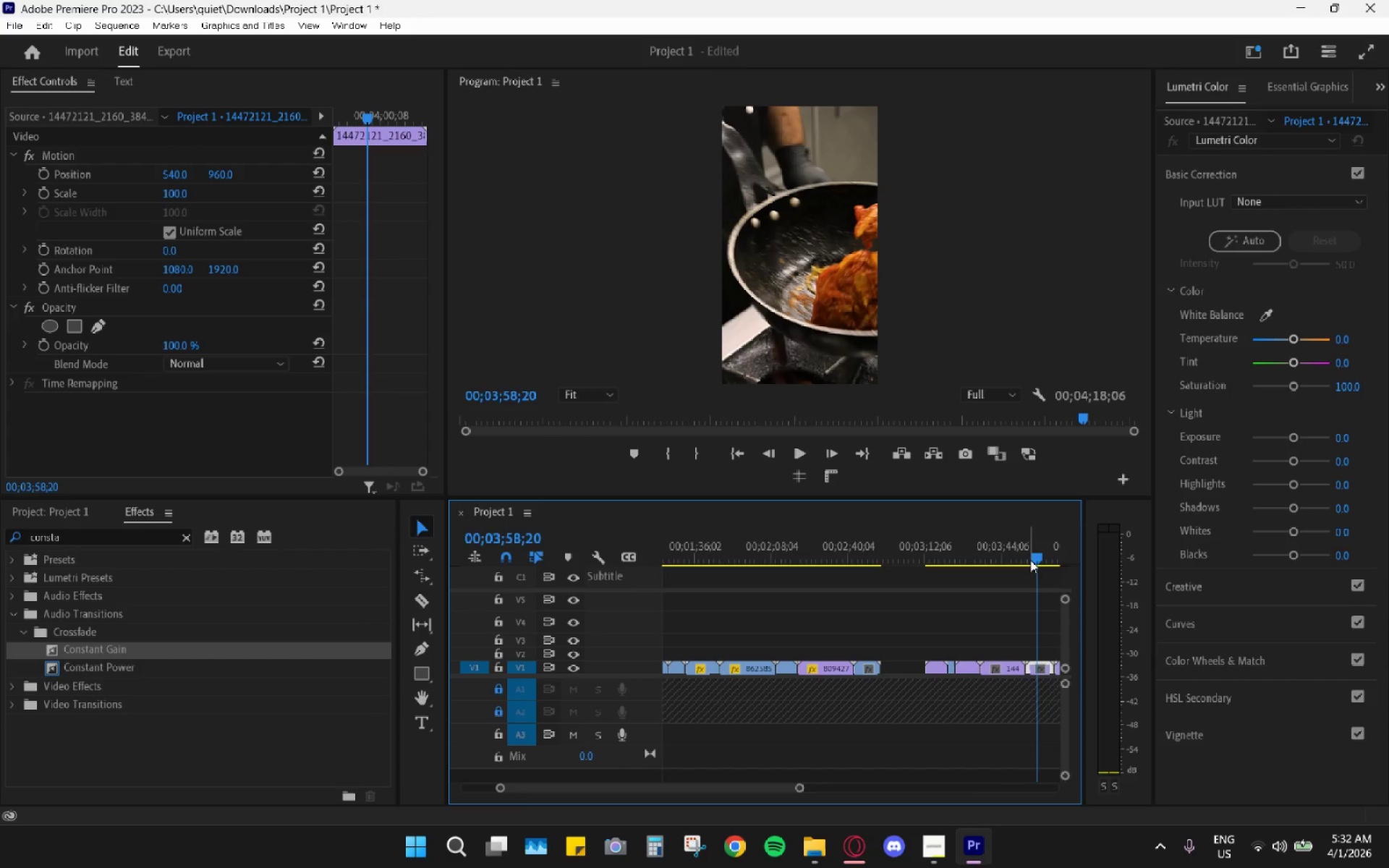 
key(Space)
 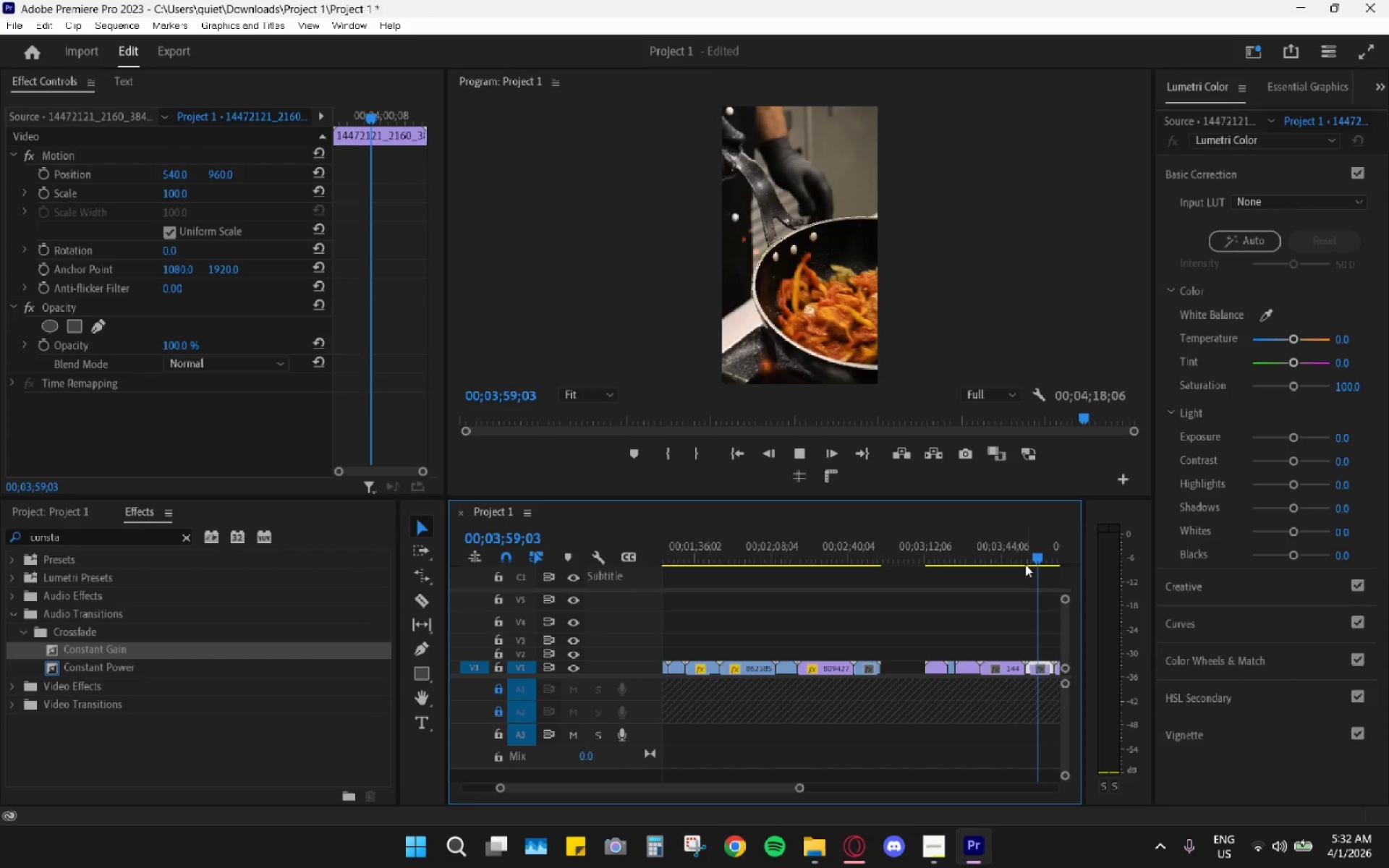 
scroll: coordinate [1021, 571], scroll_direction: down, amount: 4.0
 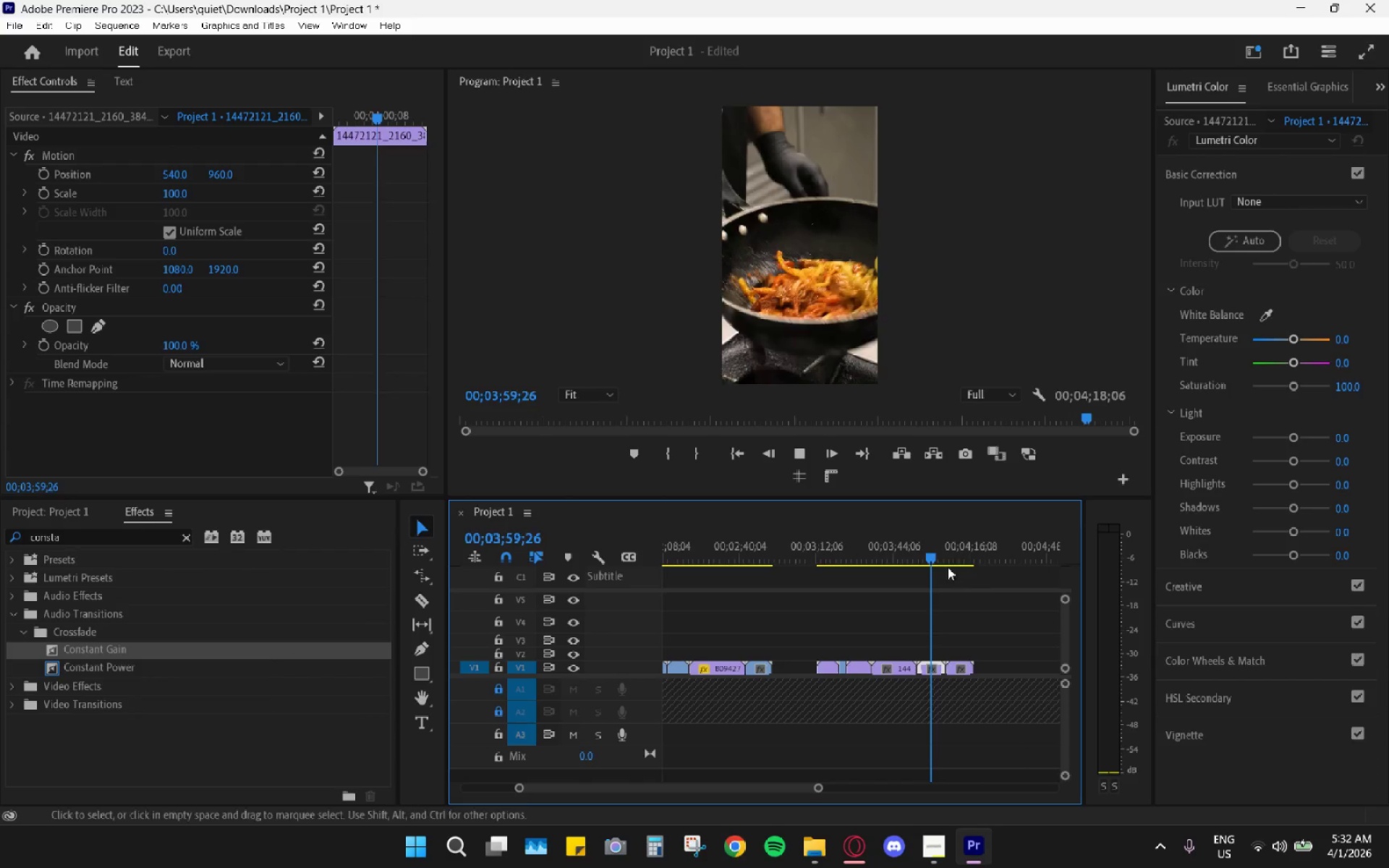 
left_click_drag(start_coordinate=[958, 562], to_coordinate=[967, 555])
 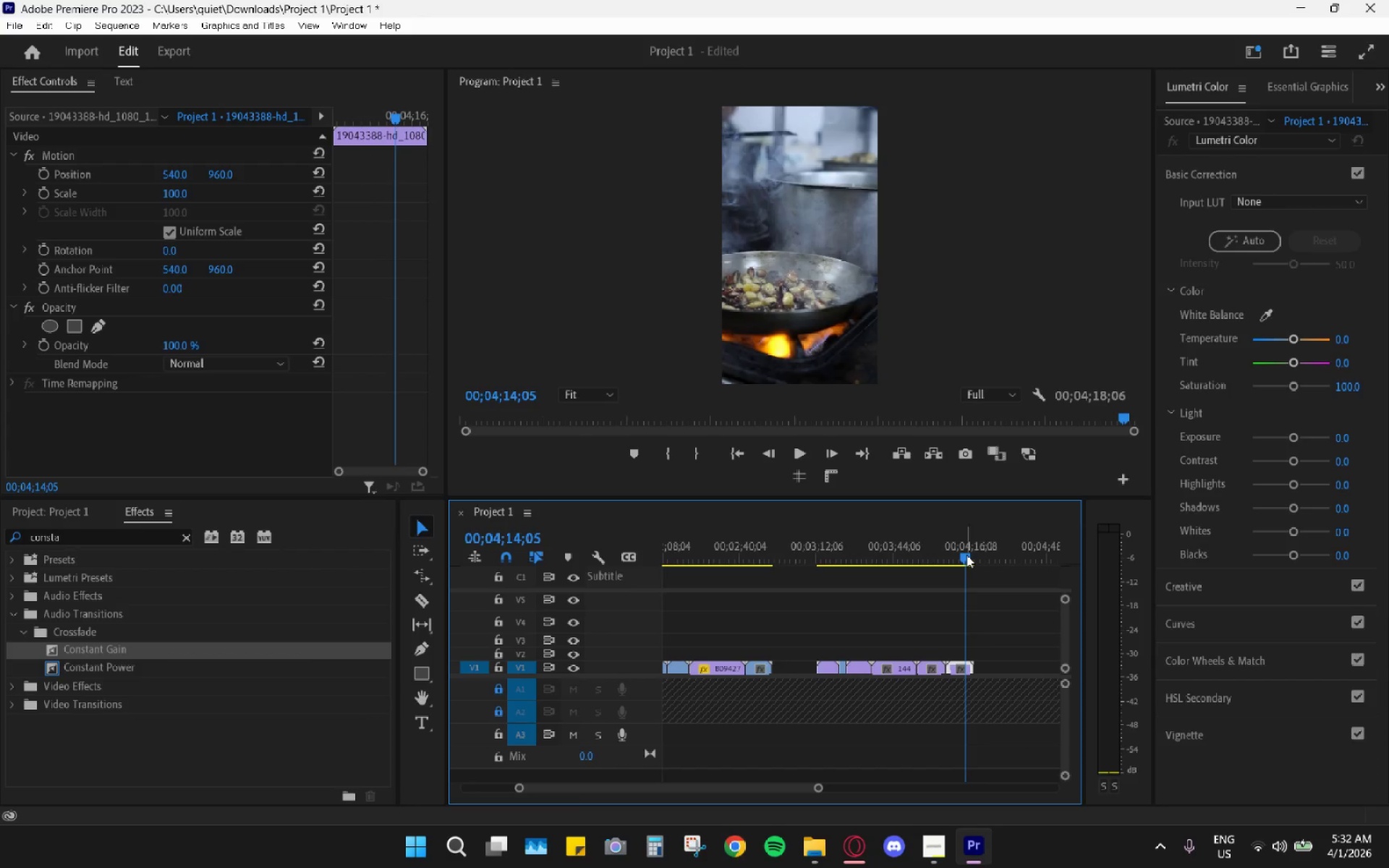 
key(Space)
 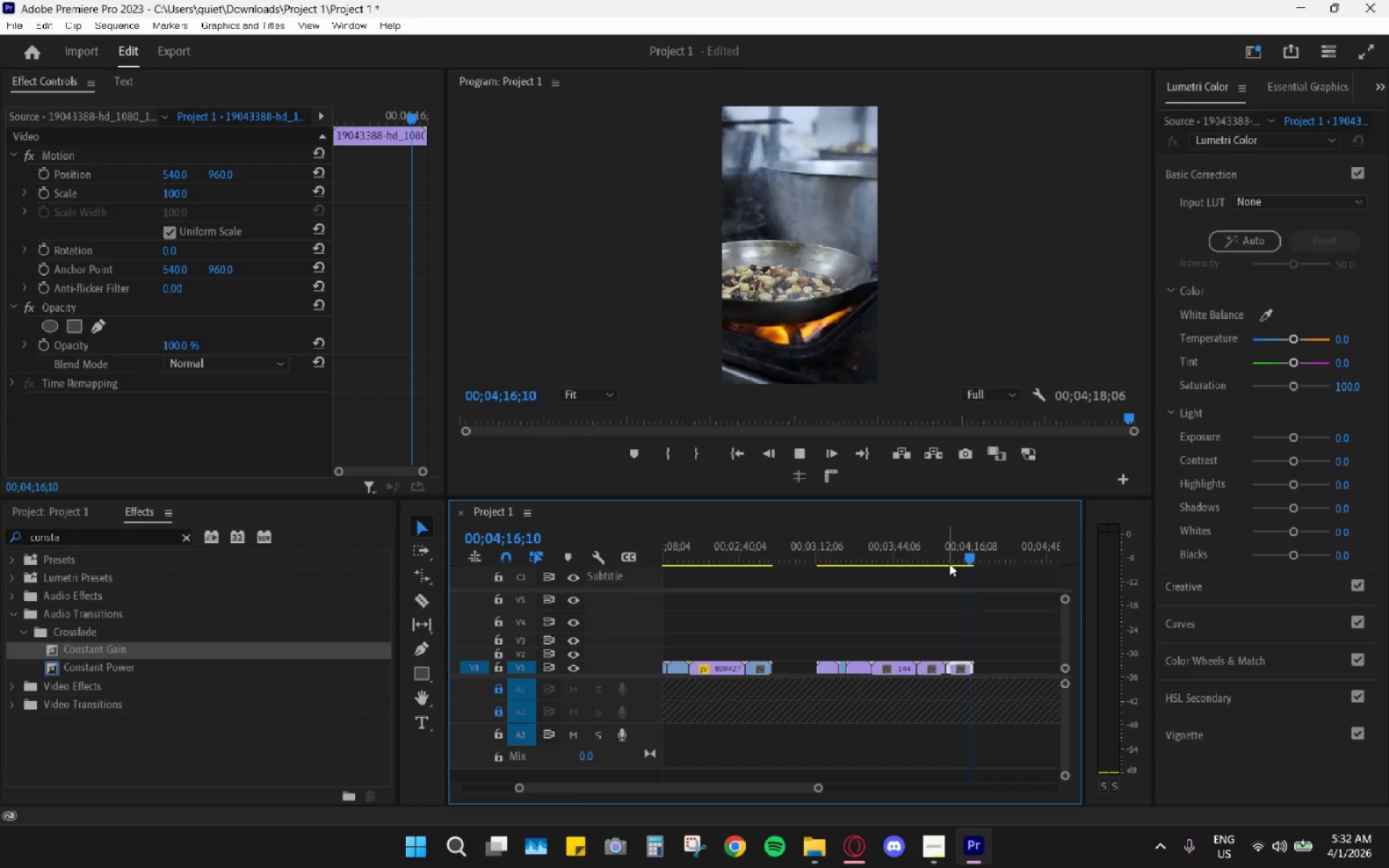 
key(Space)
 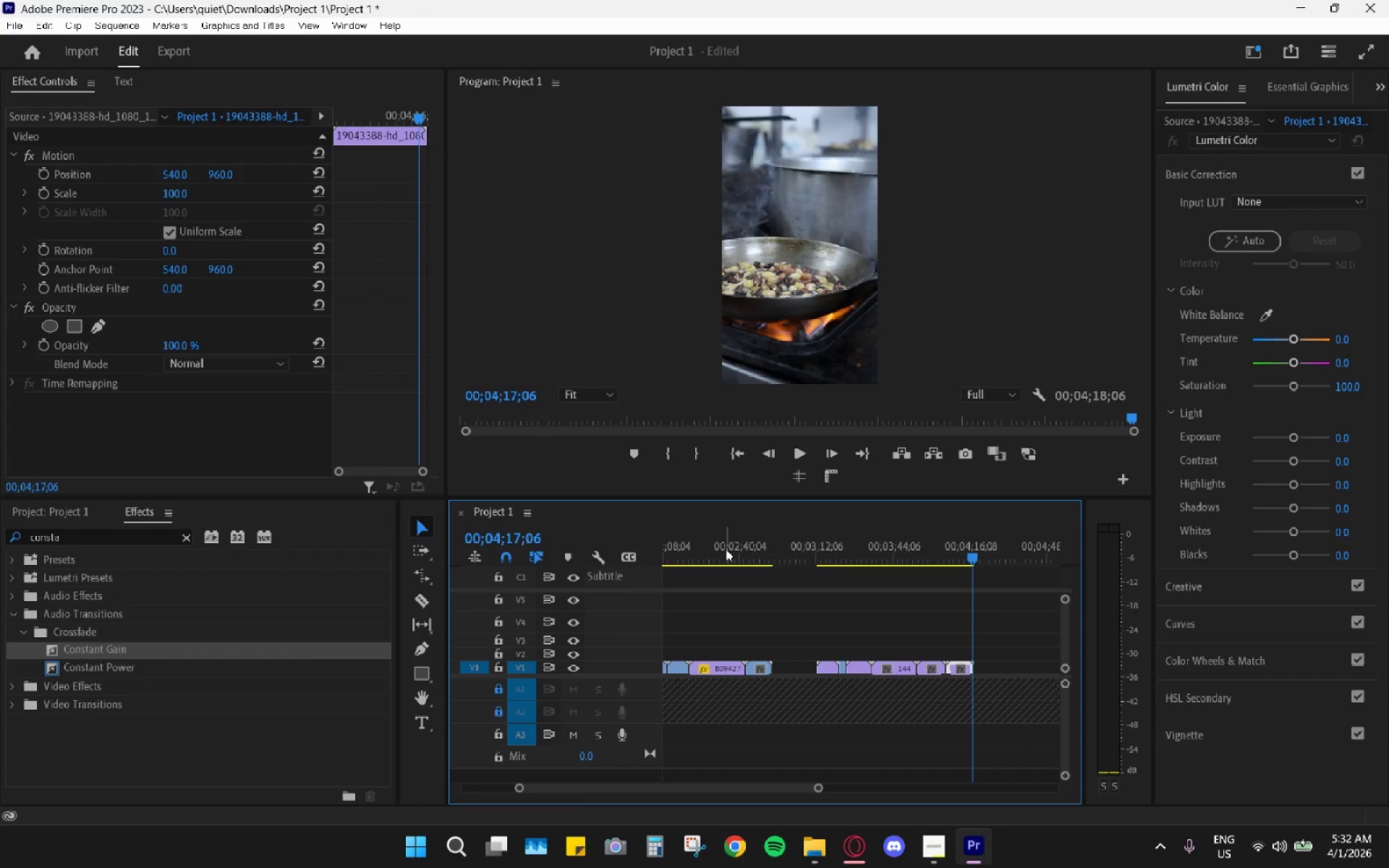 
left_click_drag(start_coordinate=[724, 549], to_coordinate=[572, 556])
 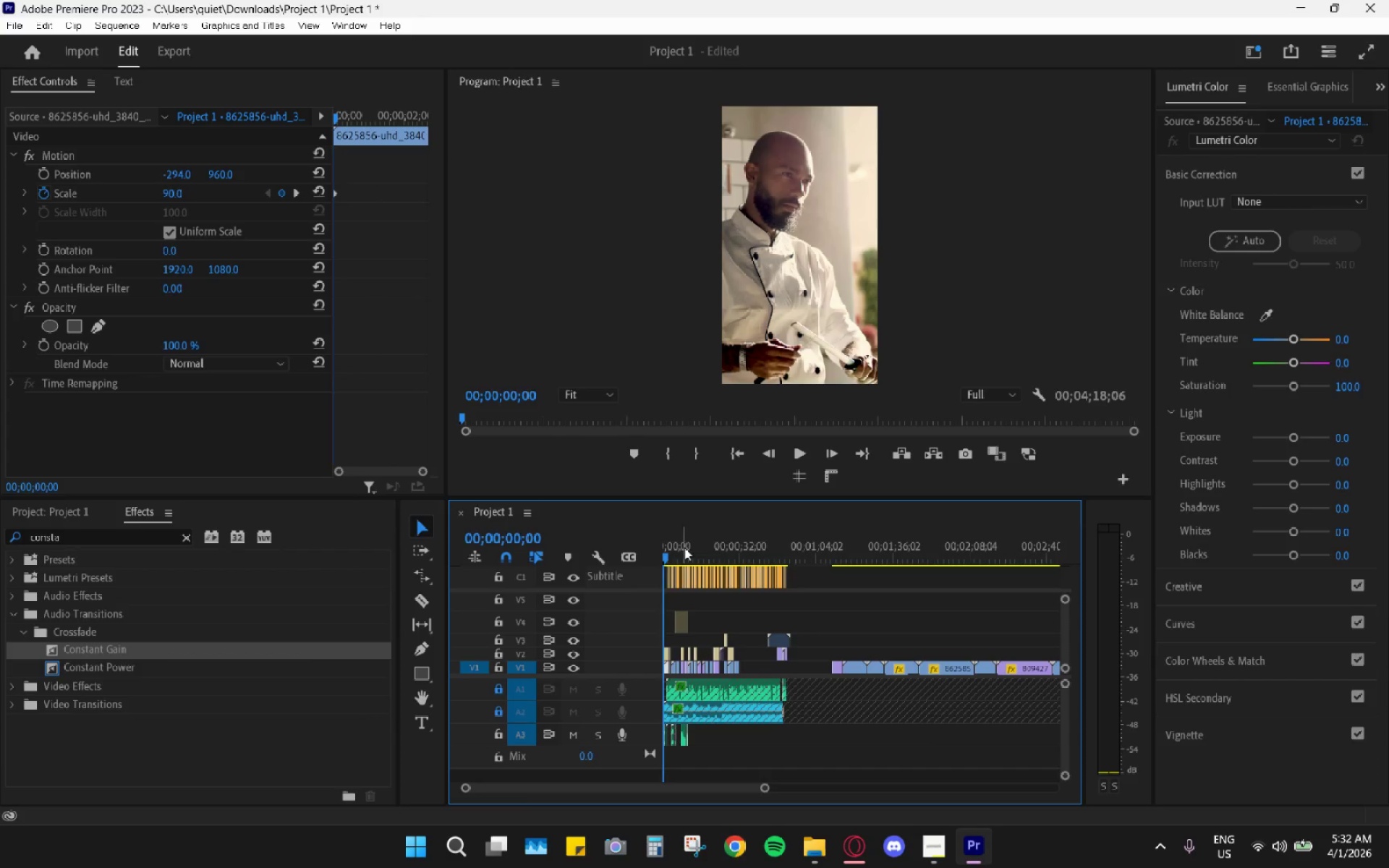 
left_click_drag(start_coordinate=[715, 543], to_coordinate=[729, 541])
 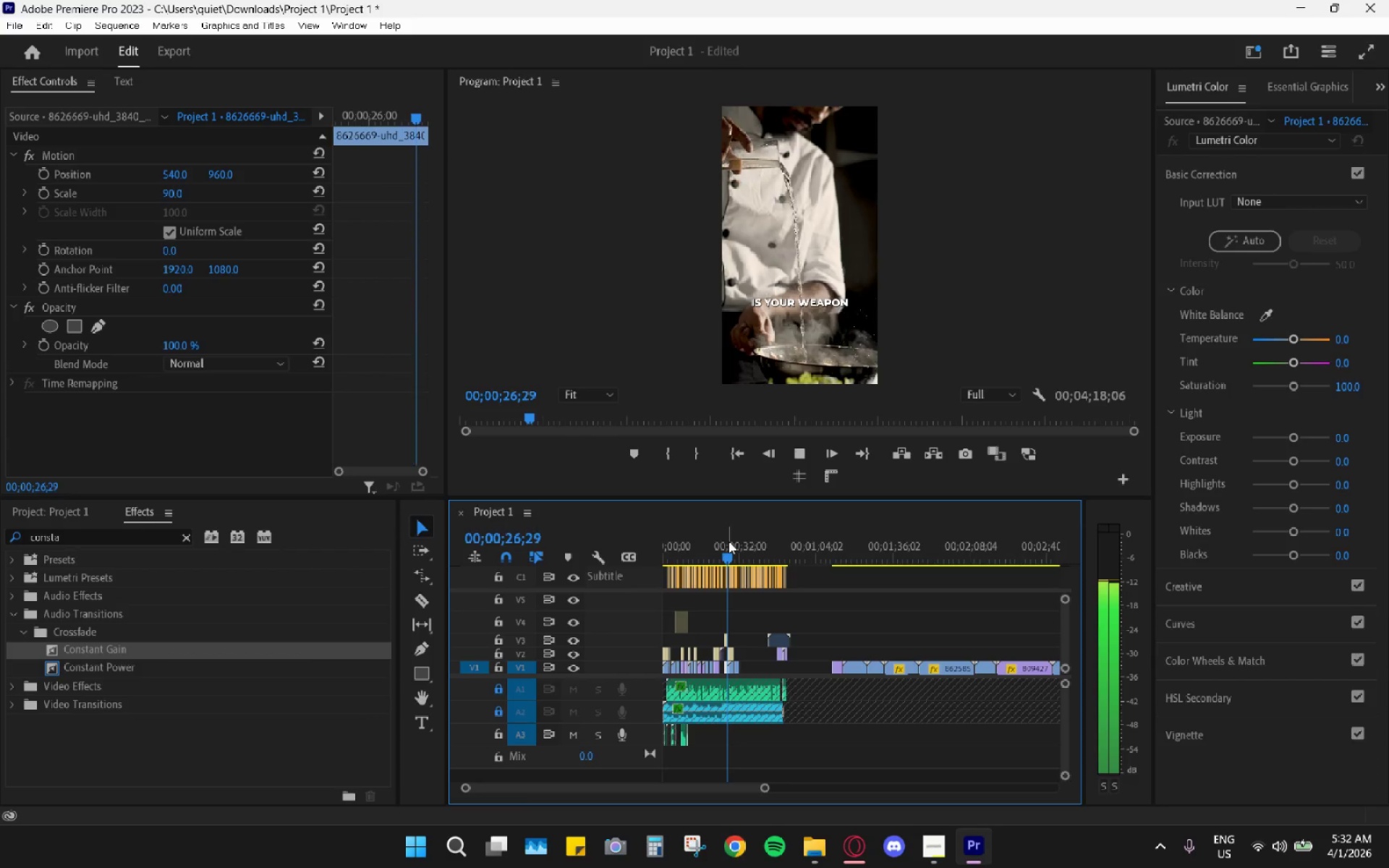 
key(Space)
 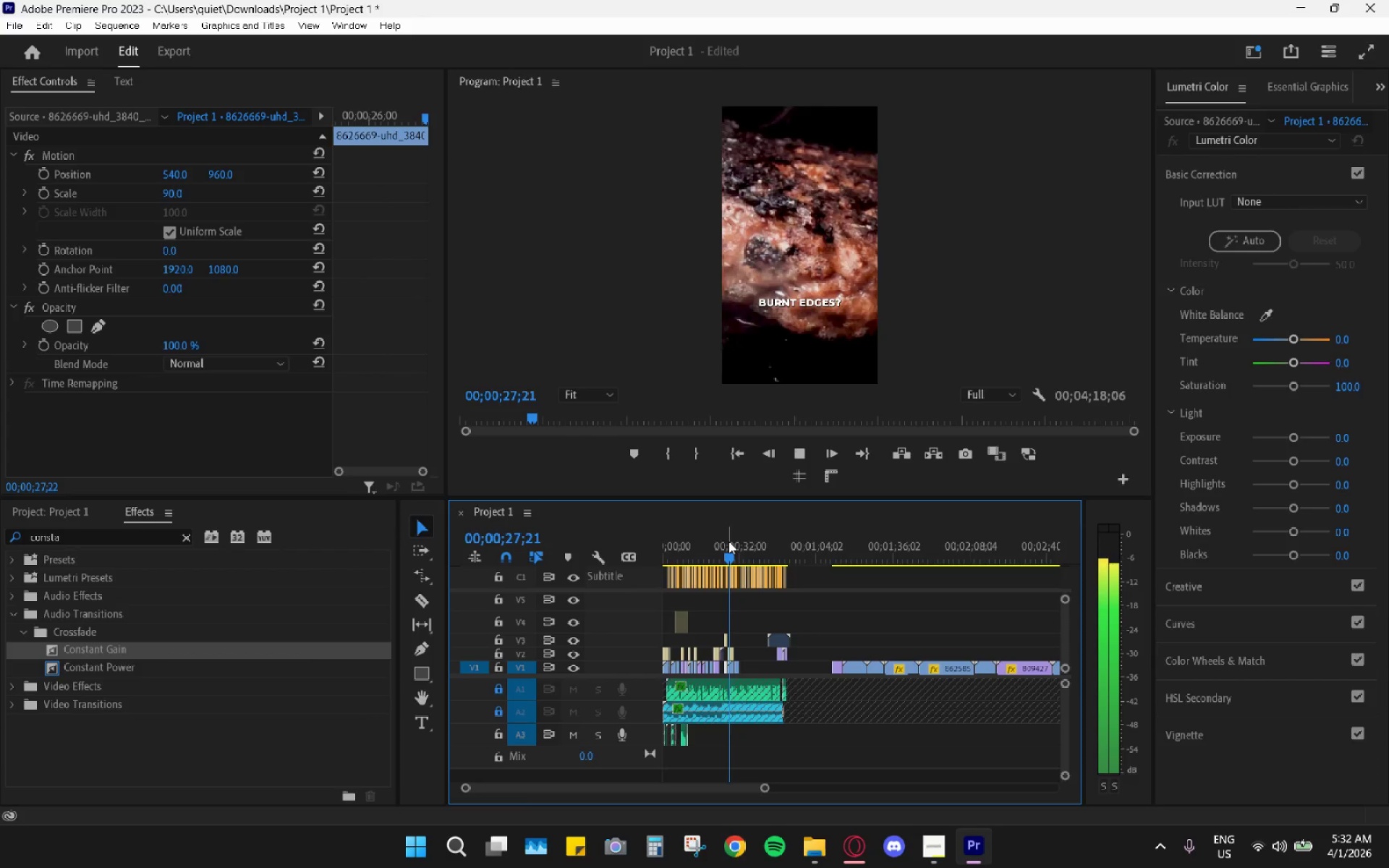 
hold_key(key=AltLeft, duration=0.75)
 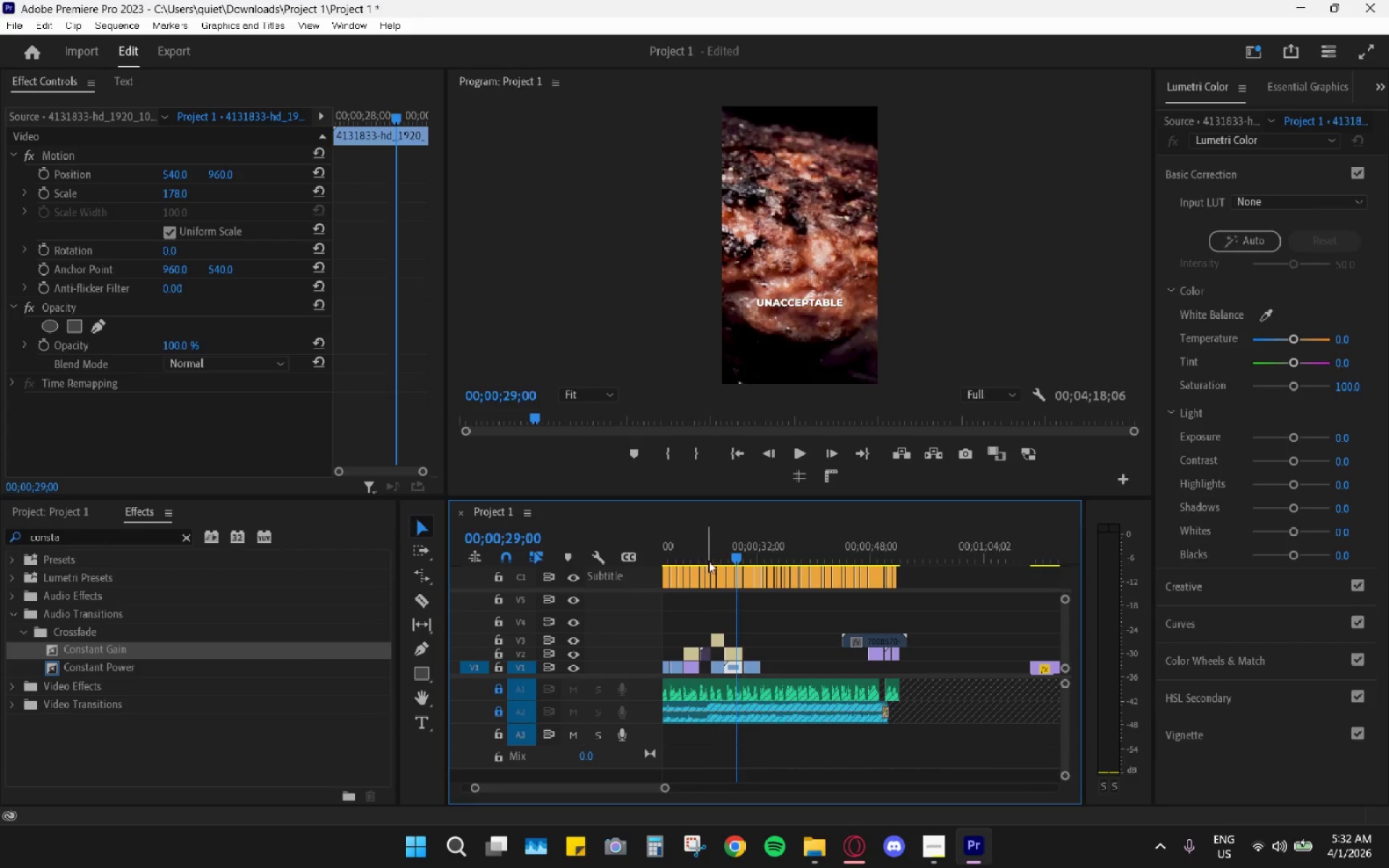 
key(Space)
 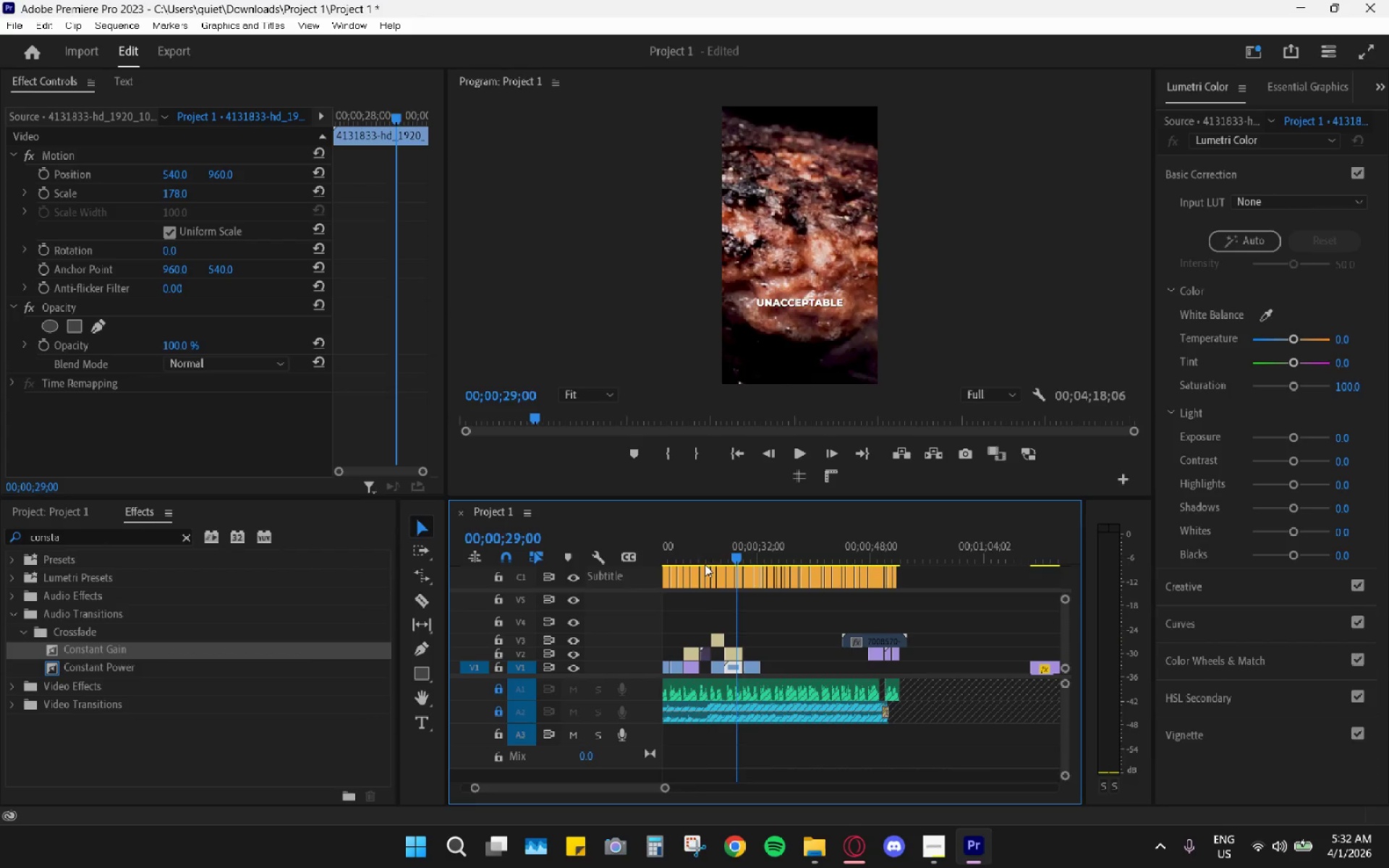 
scroll: coordinate [729, 608], scroll_direction: up, amount: 9.0
 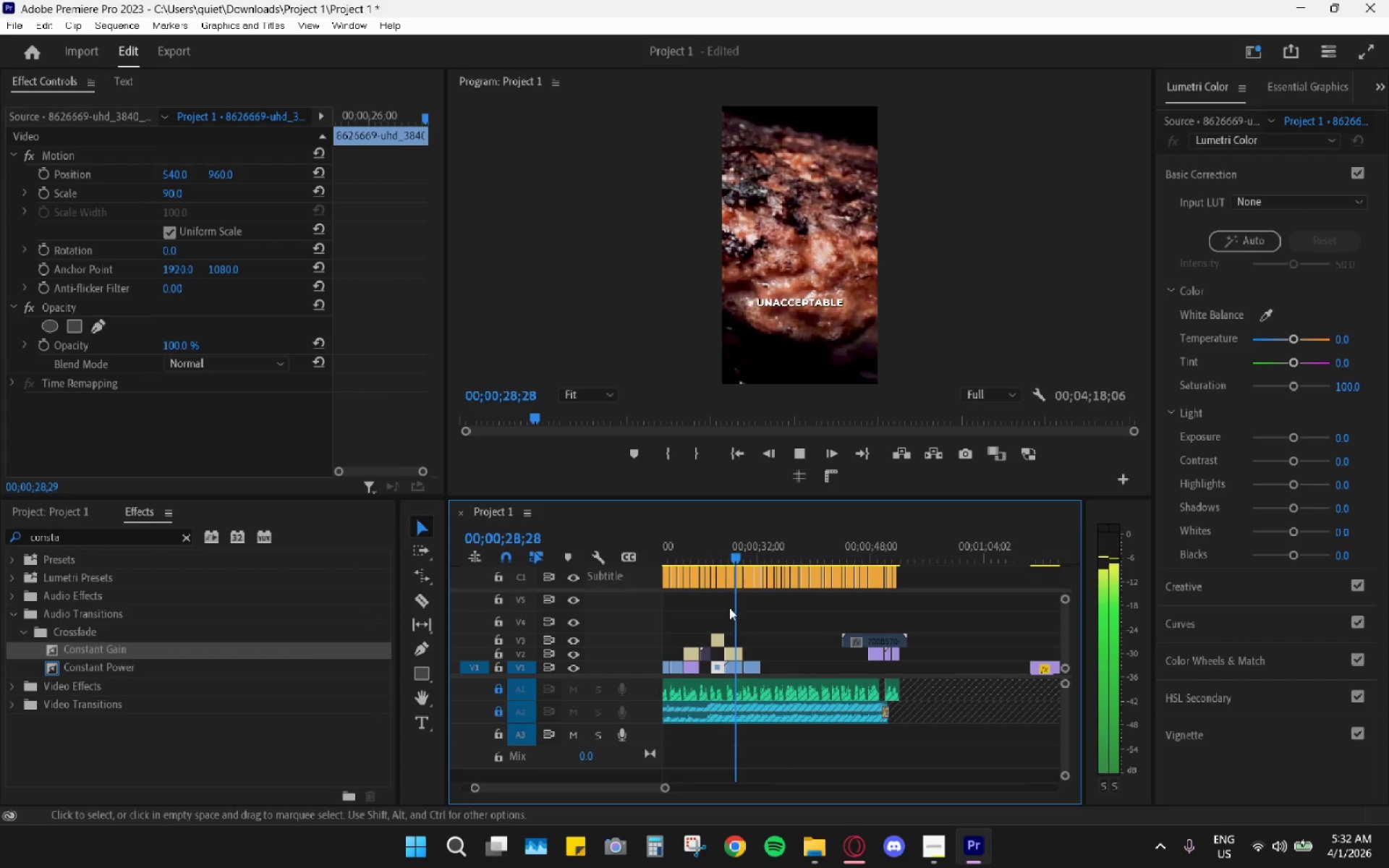 
left_click([708, 561])
 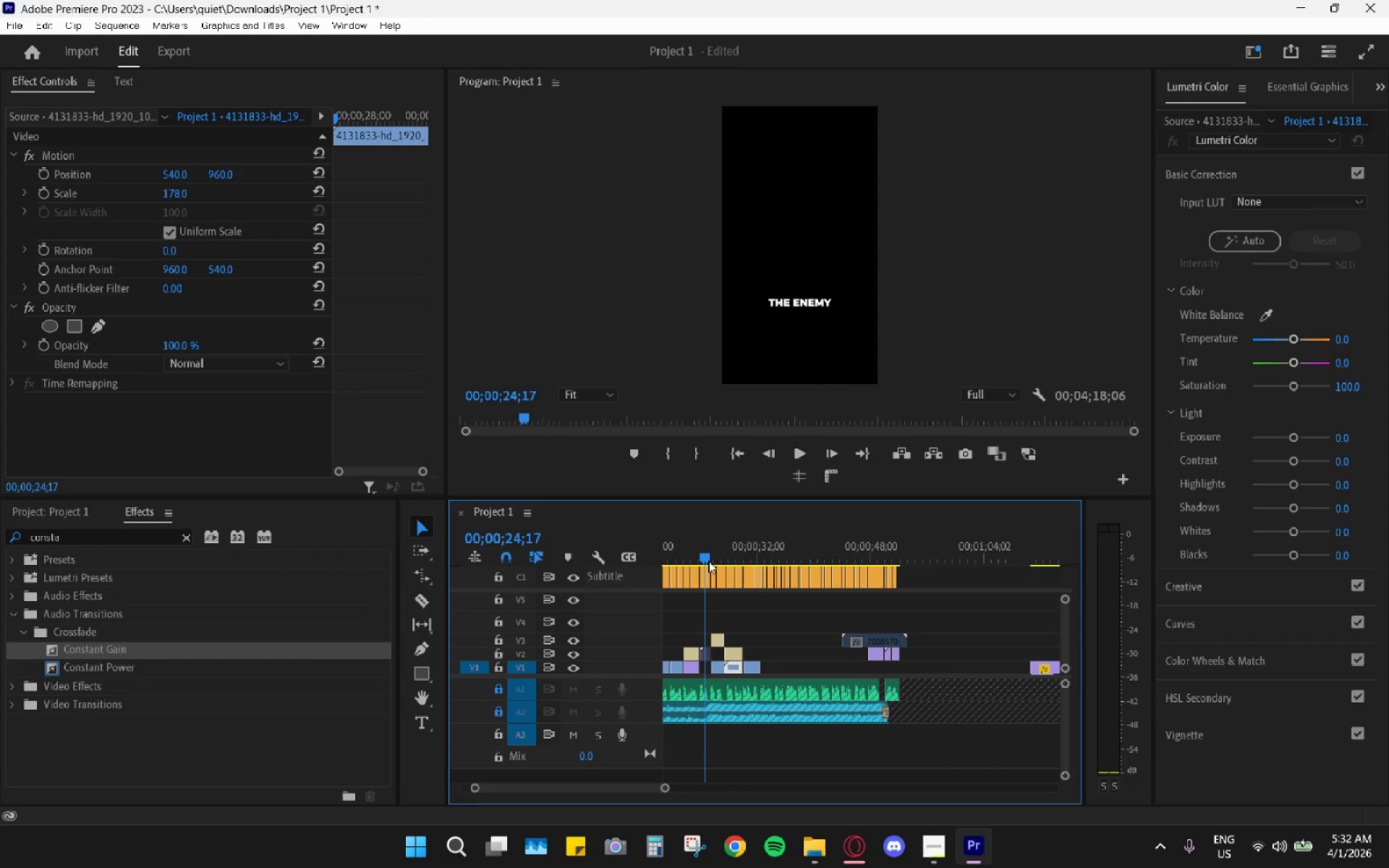 
key(Space)
 